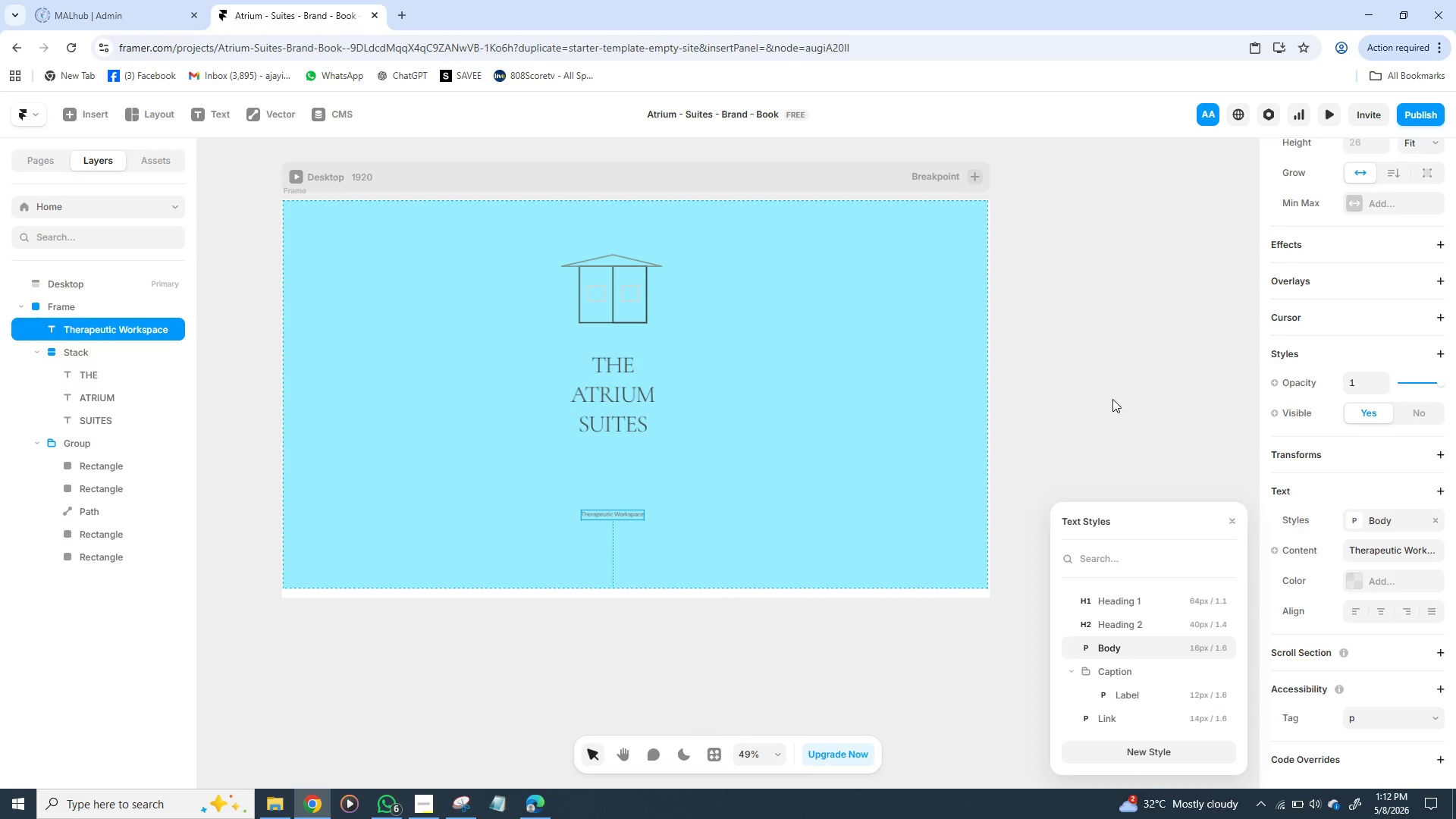 
left_click([1112, 399])
 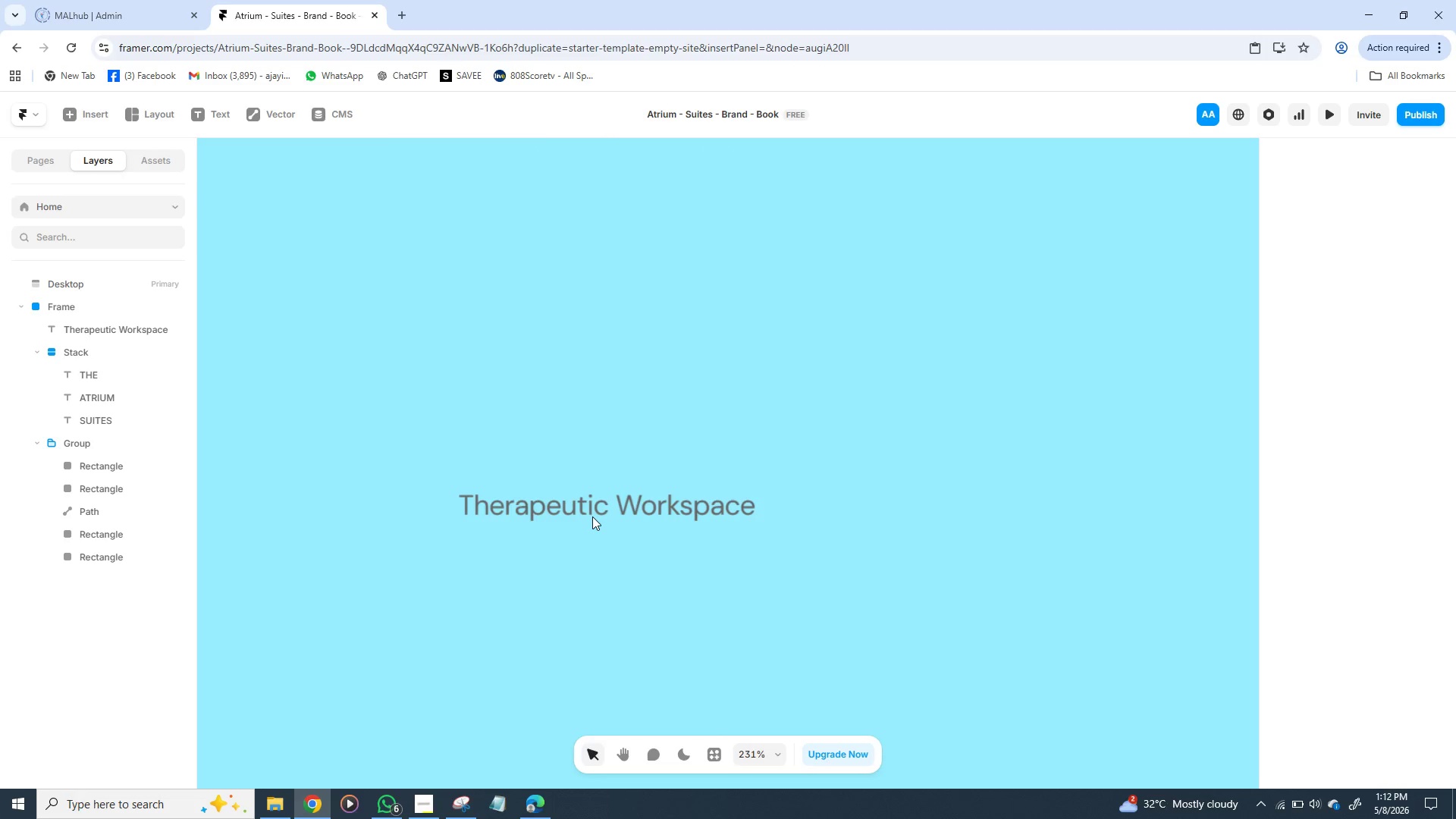 
wait(9.84)
 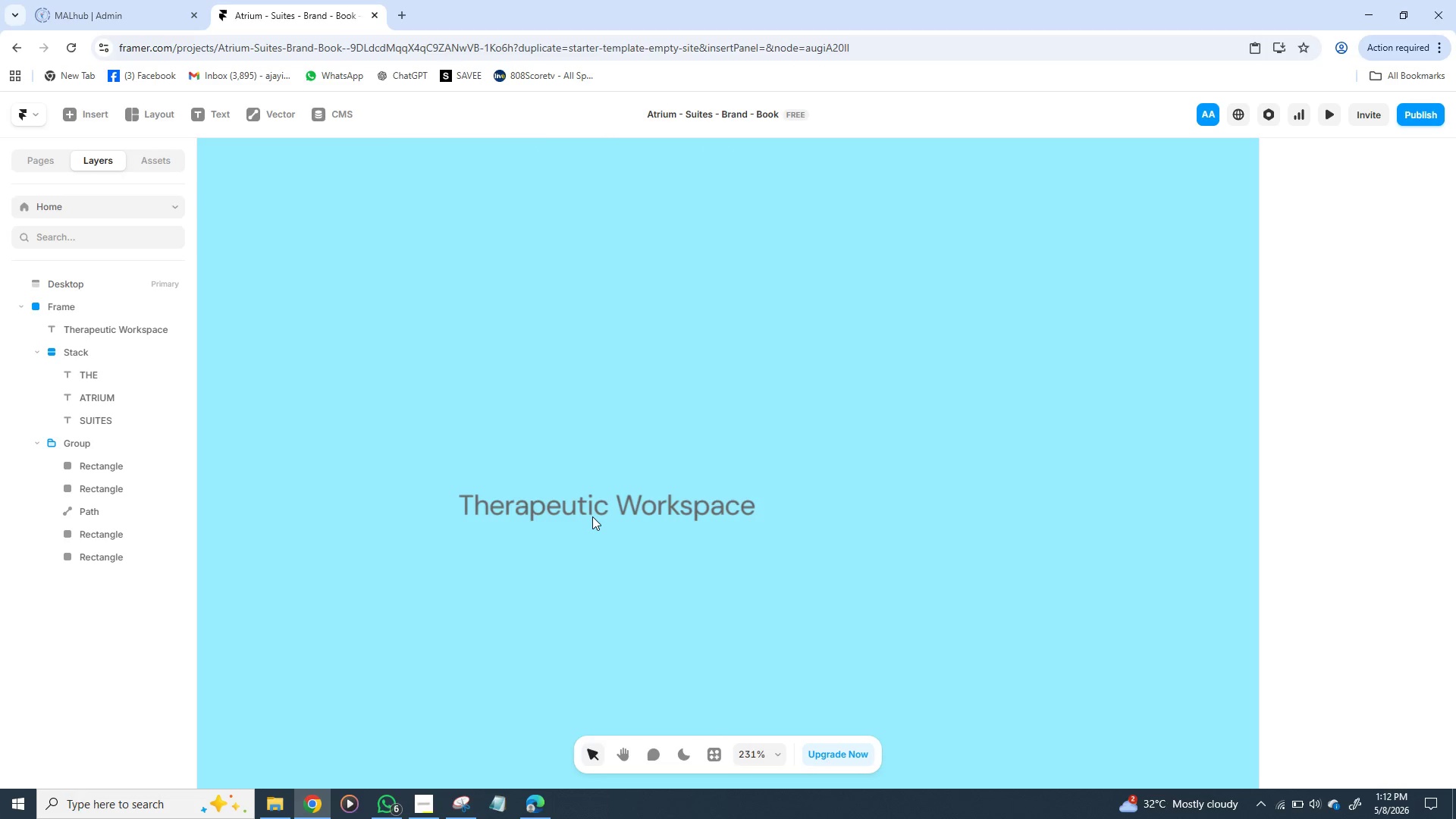 
left_click_drag(start_coordinate=[629, 515], to_coordinate=[629, 463])
 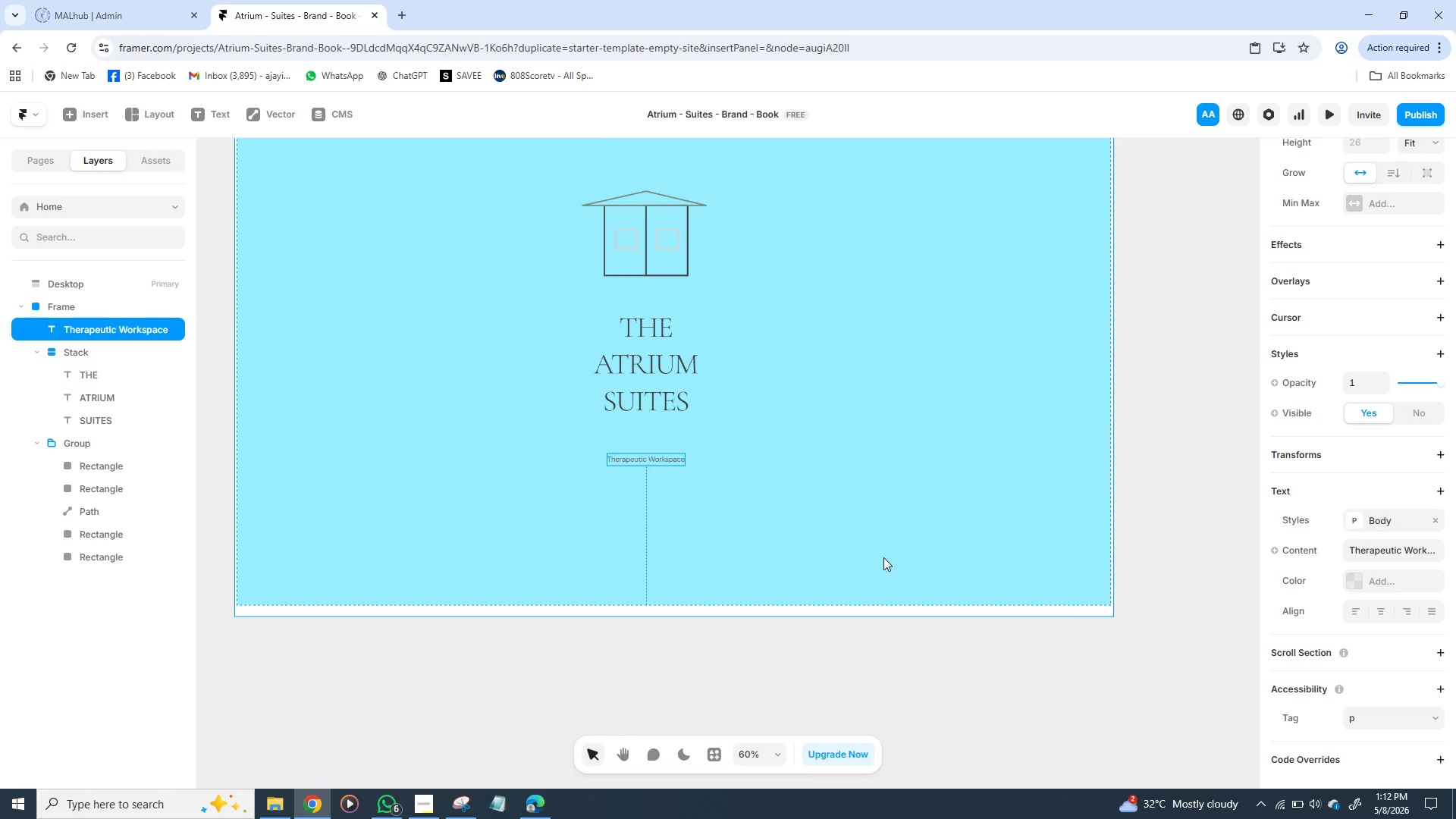 
wait(8.23)
 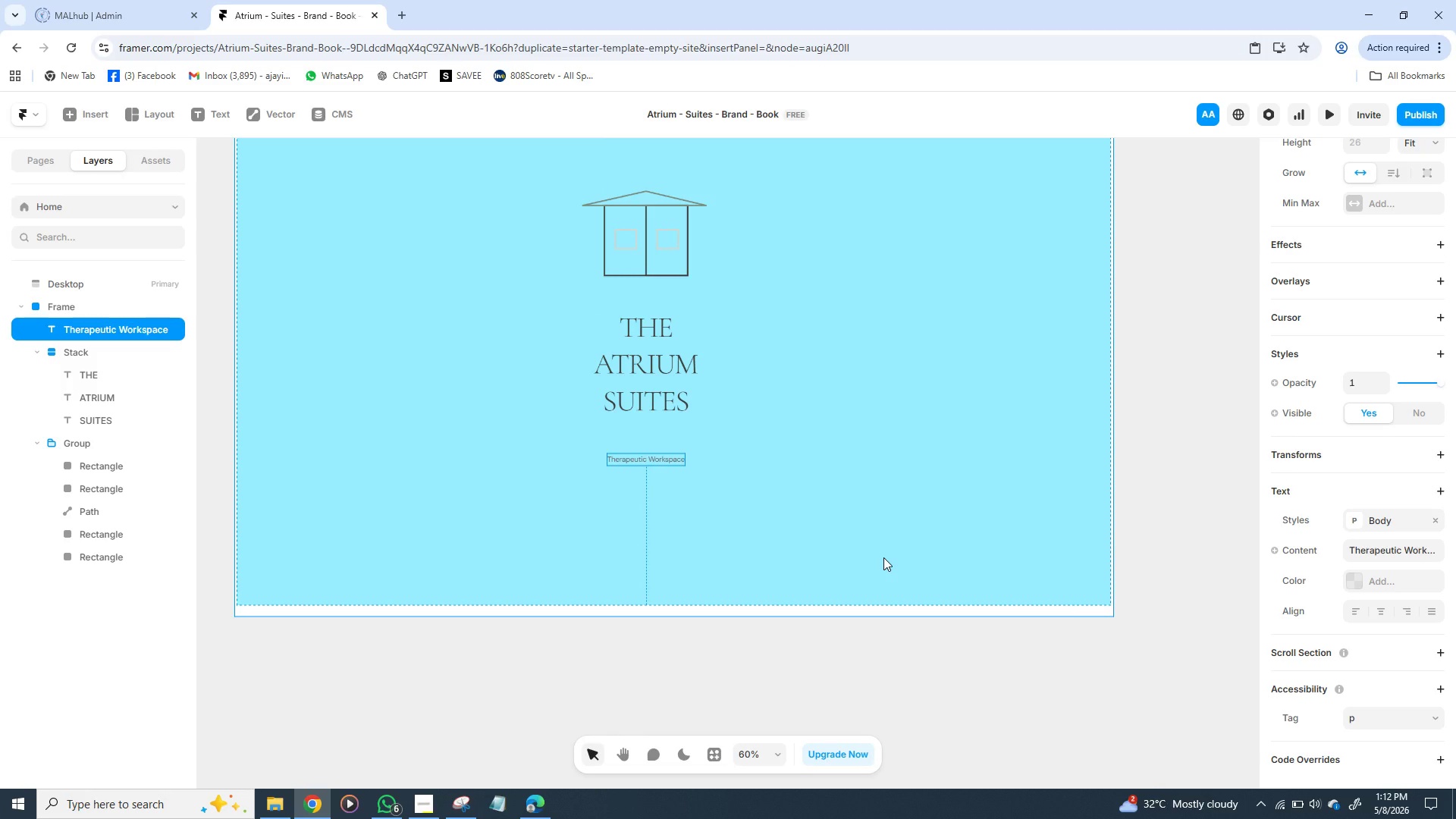 
left_click([882, 543])
 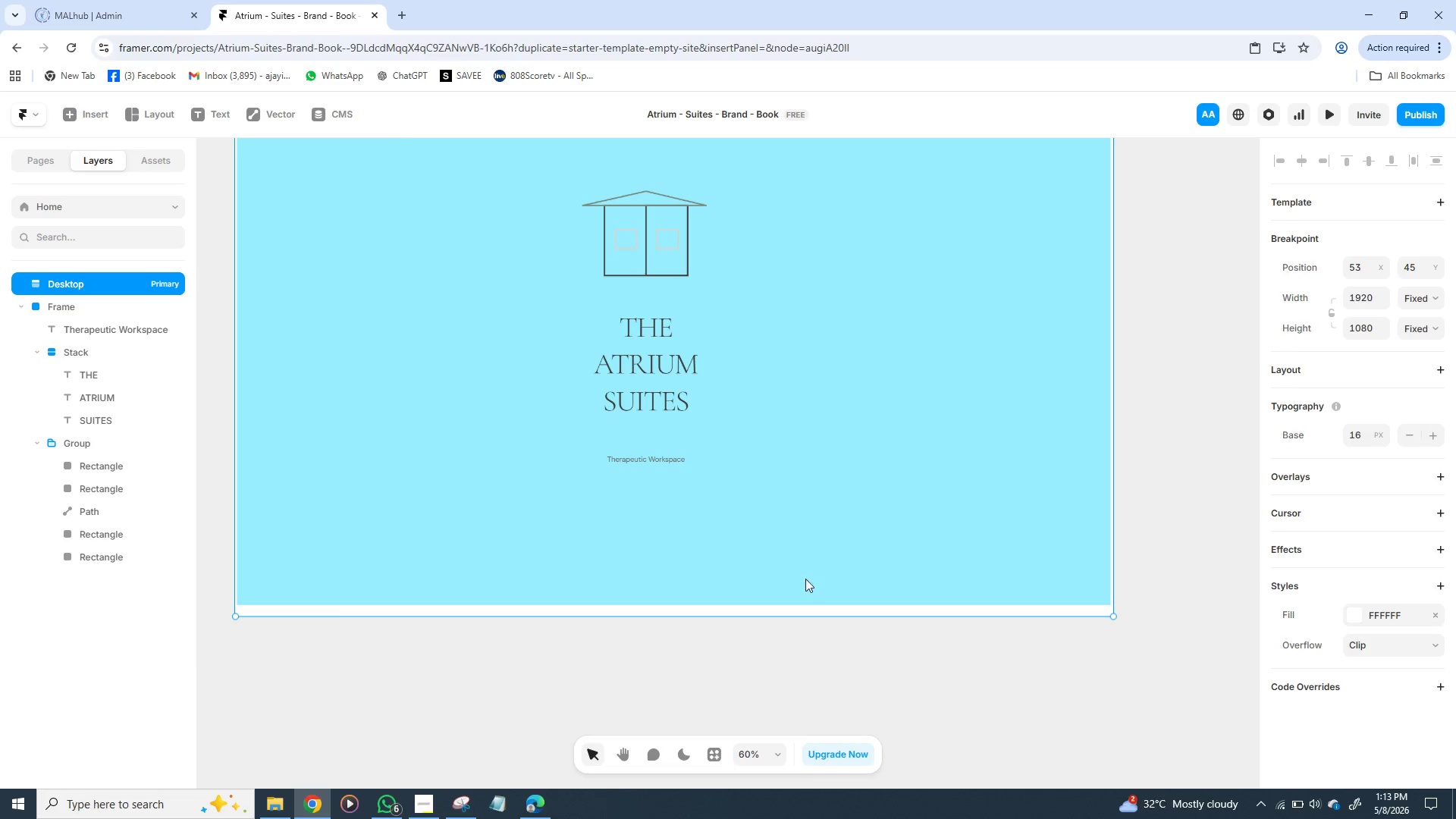 
wait(24.36)
 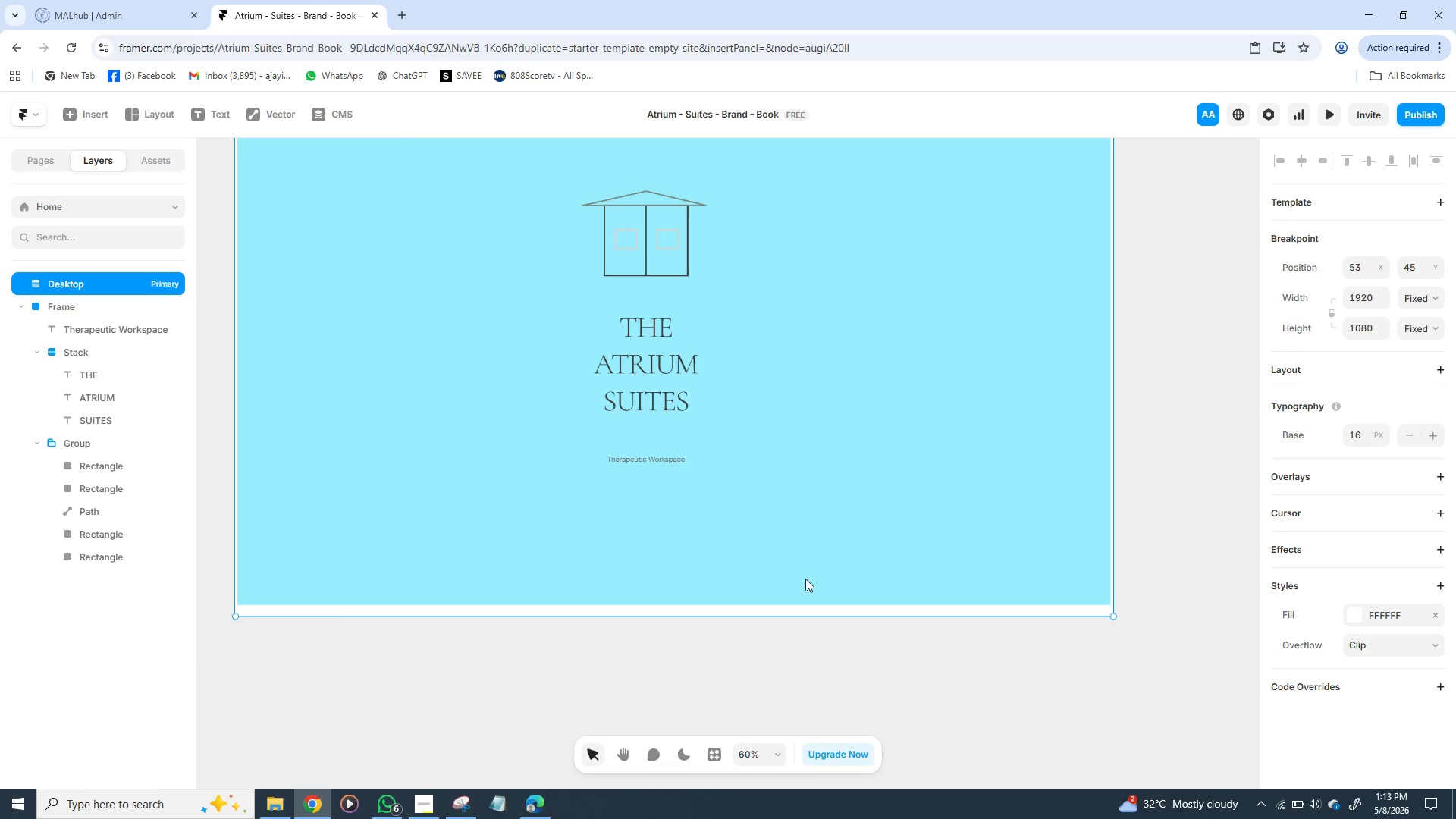 
left_click([654, 330])
 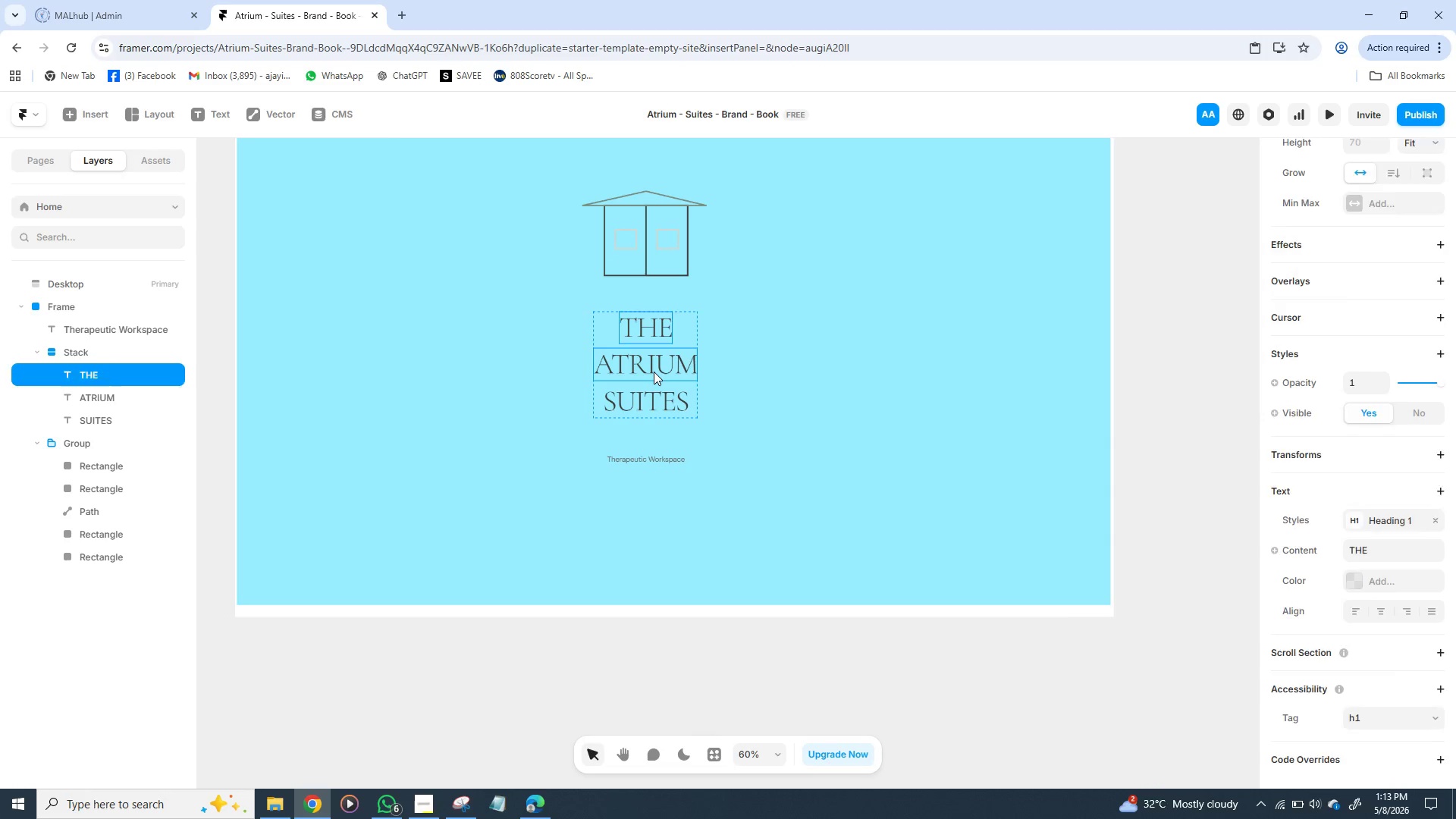 
double_click([654, 372])
 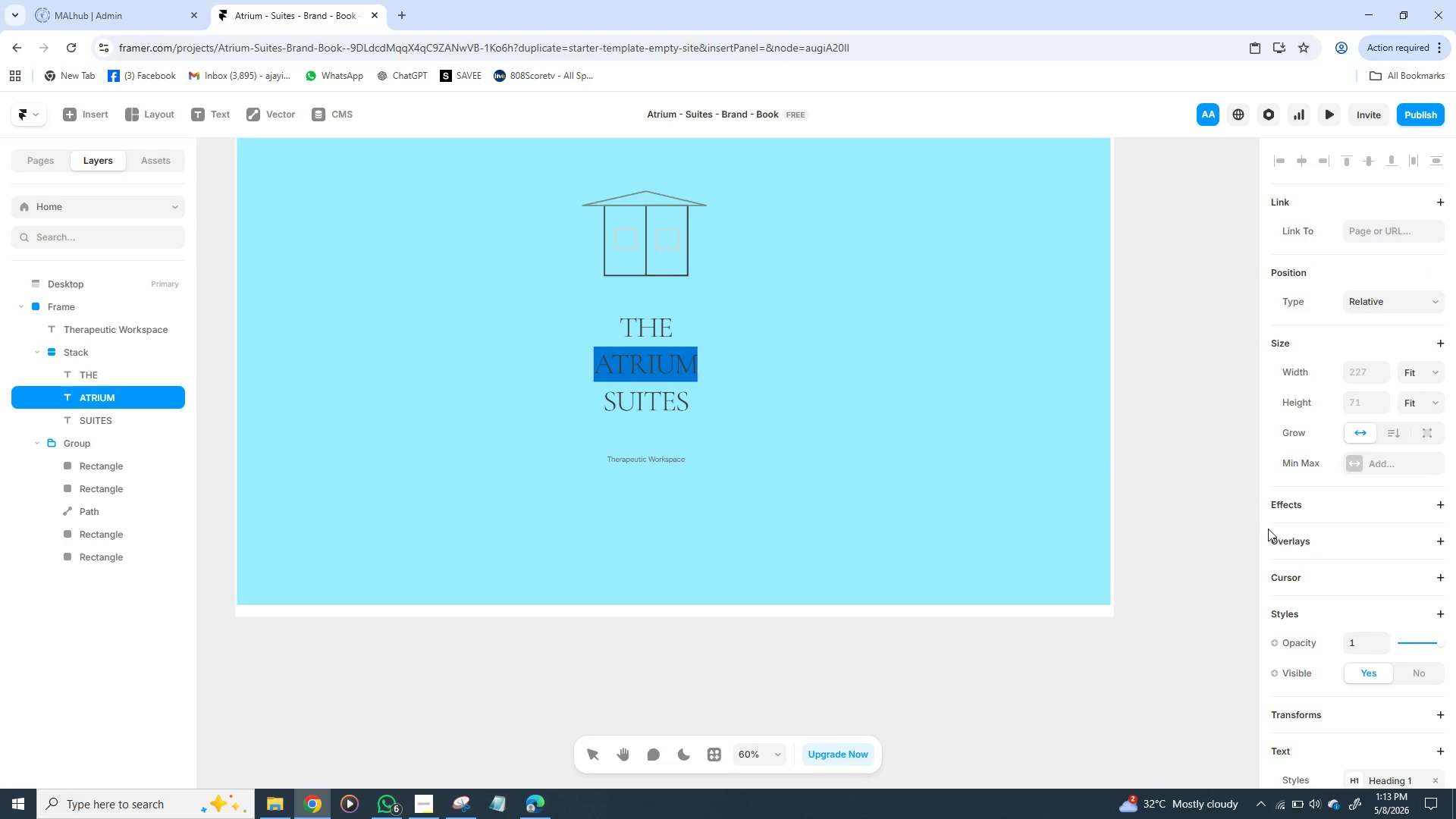 
scroll: coordinate [1337, 560], scroll_direction: down, amount: 4.0
 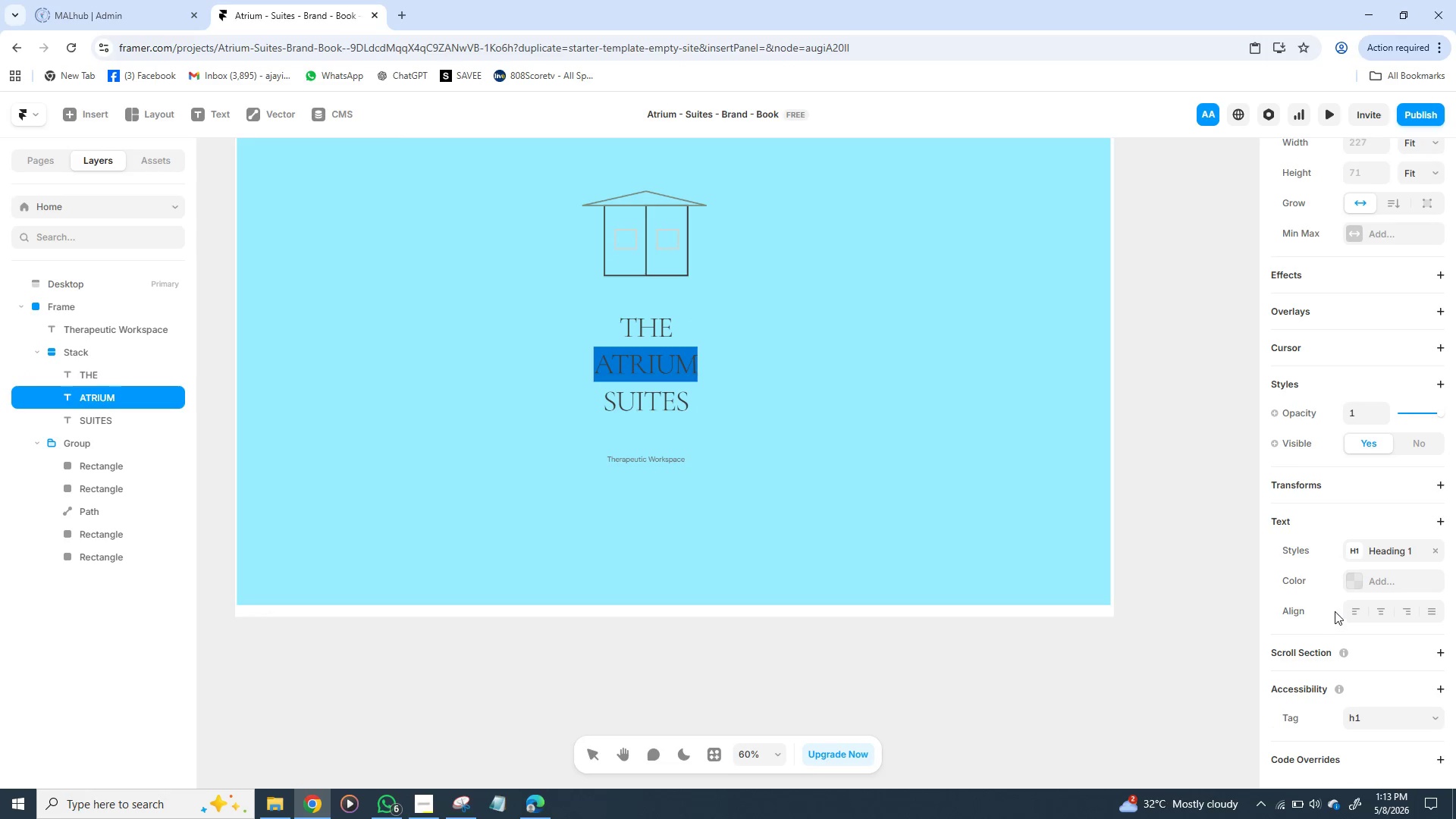 
mouse_move([1344, 708])
 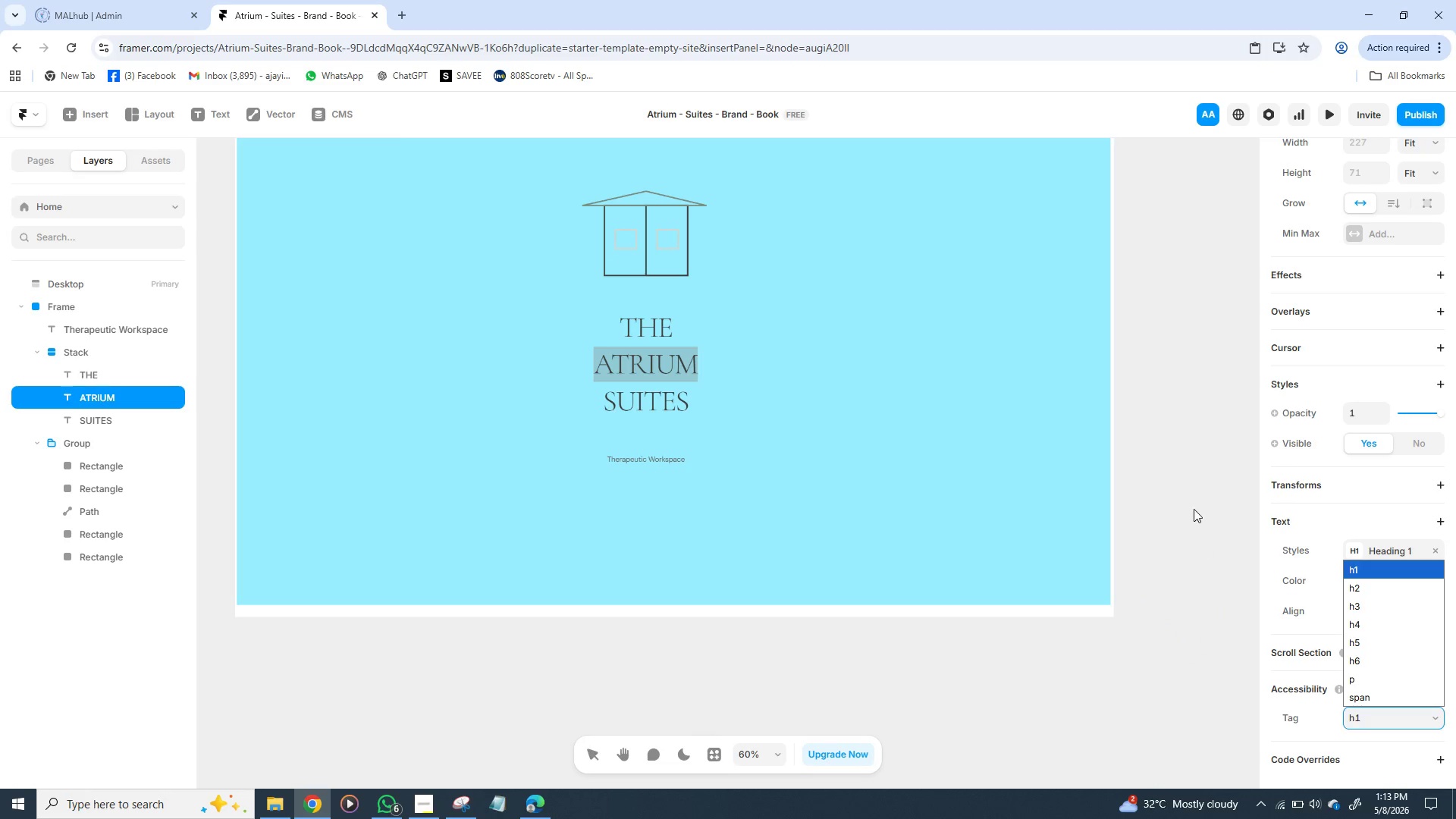 
left_click([1194, 504])
 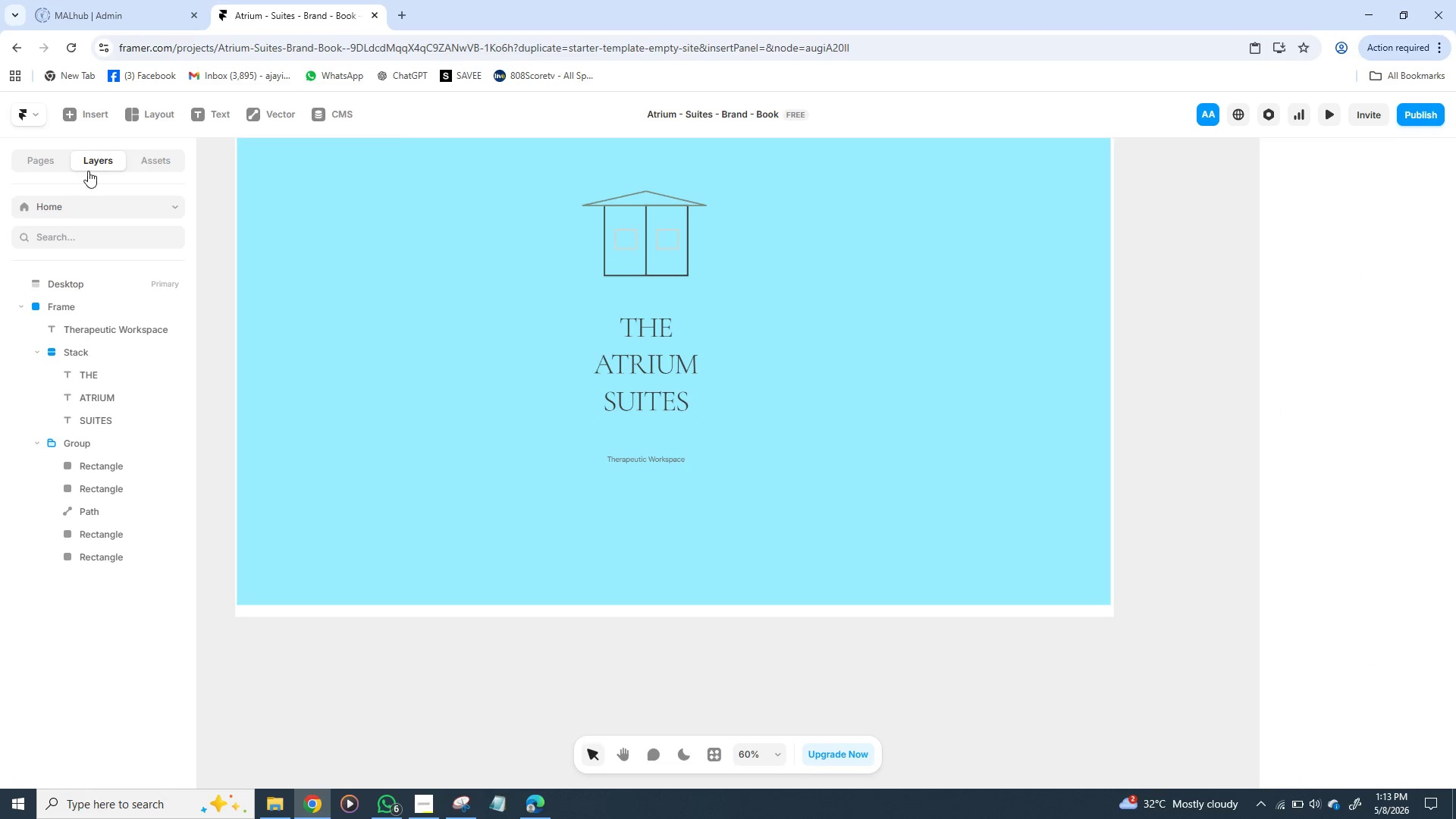 
left_click([157, 162])
 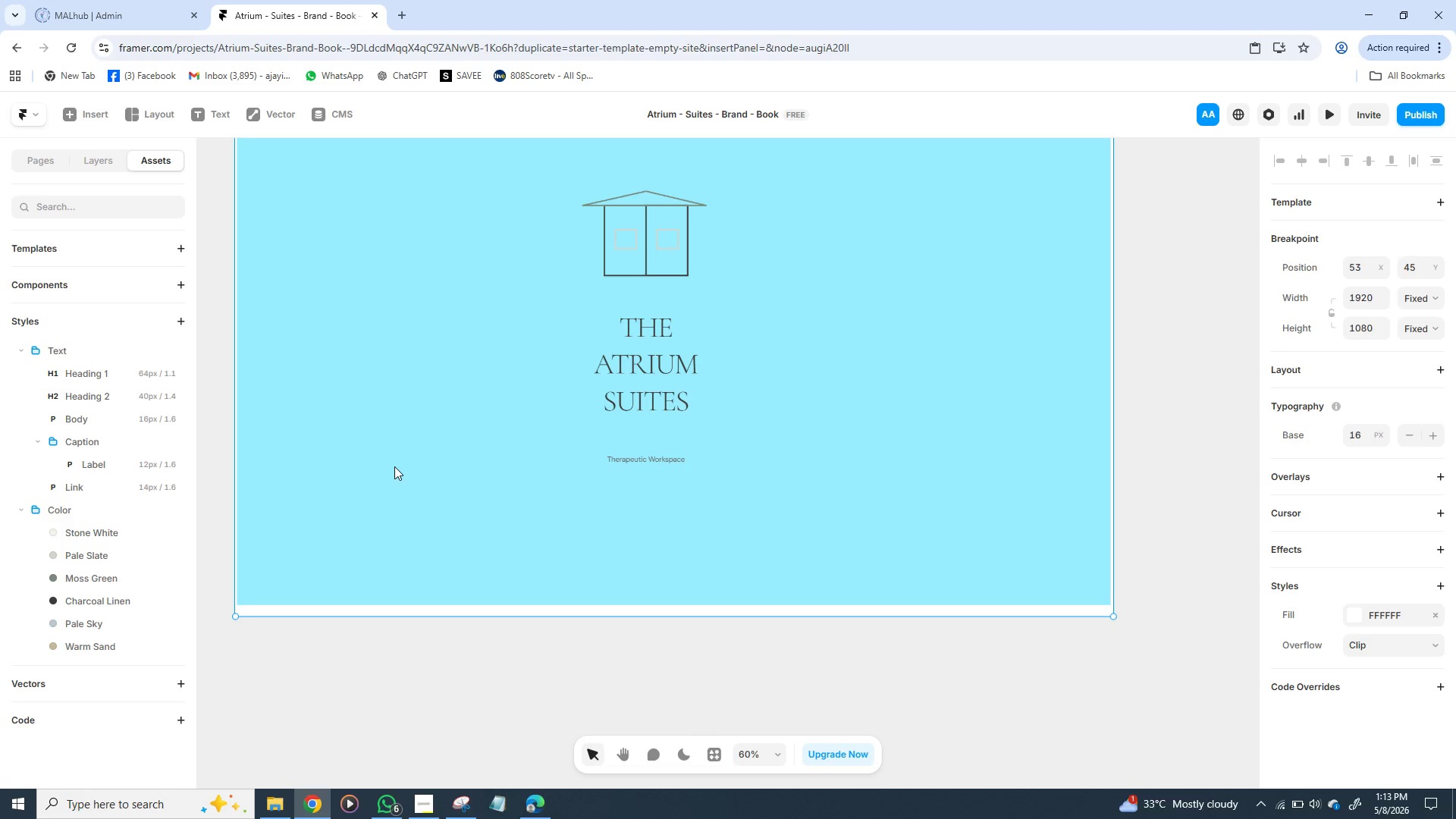 
wait(13.83)
 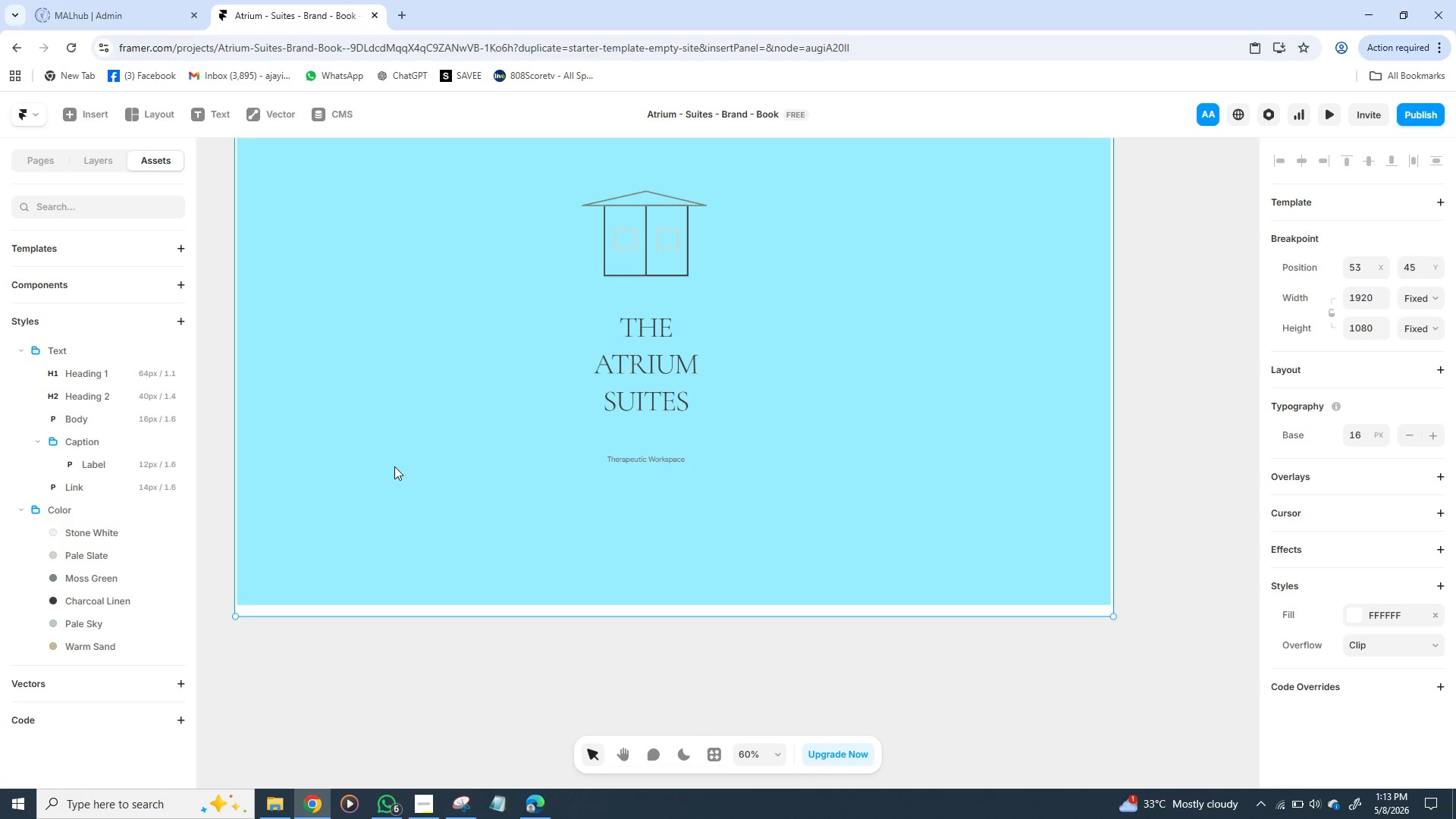 
left_click([179, 375])
 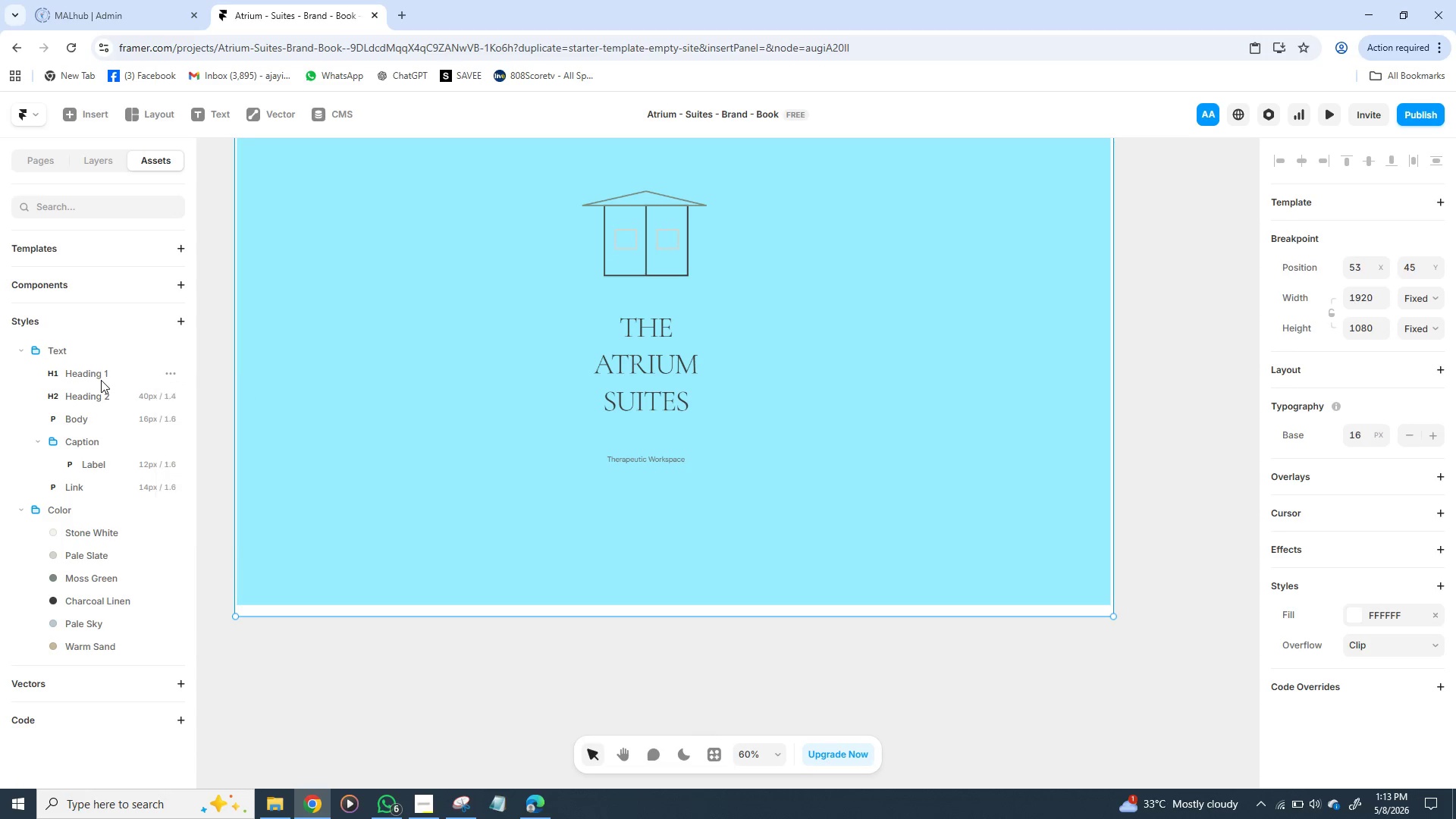 
left_click([101, 380])
 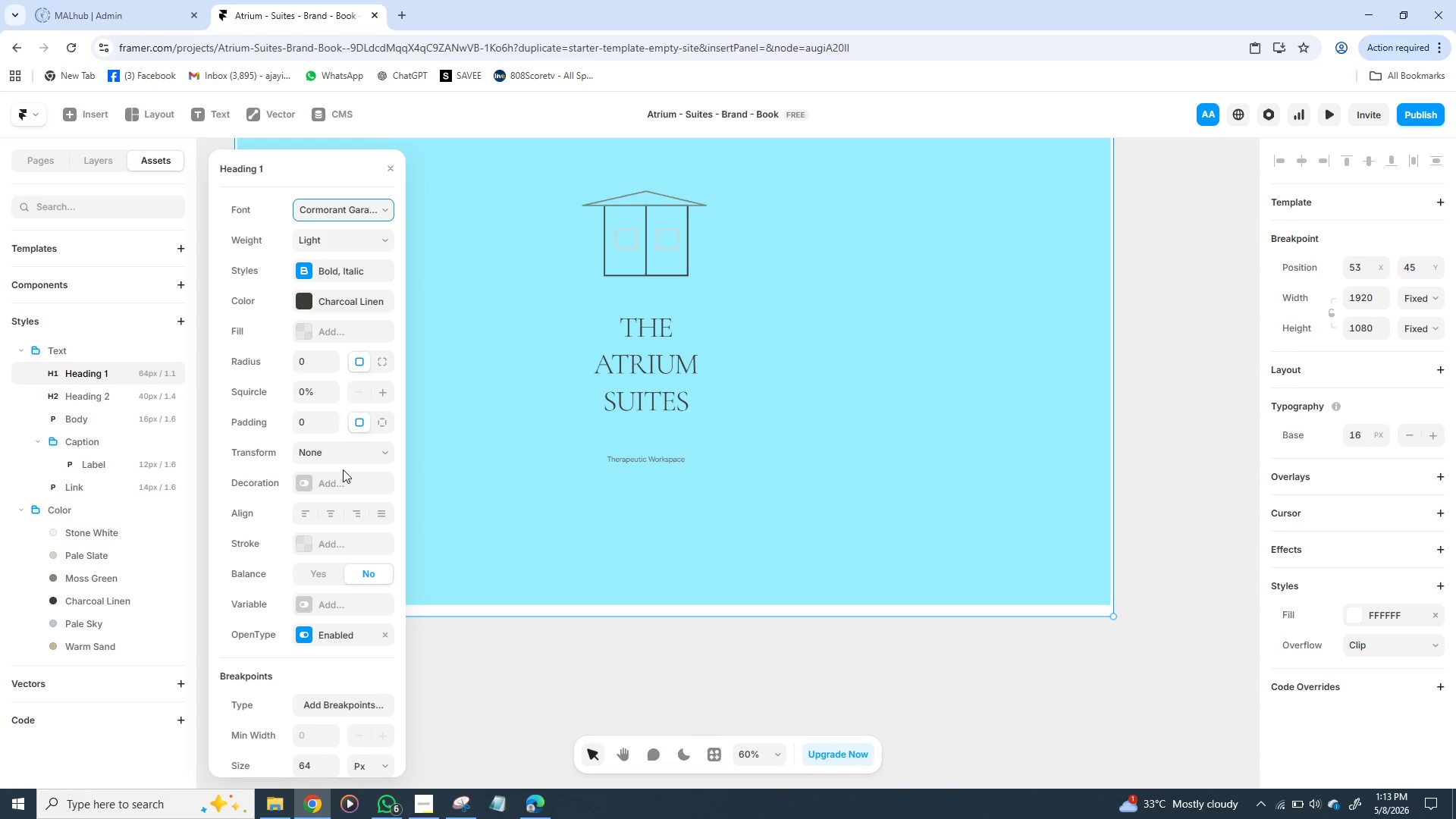 
scroll: coordinate [344, 487], scroll_direction: down, amount: 4.0
 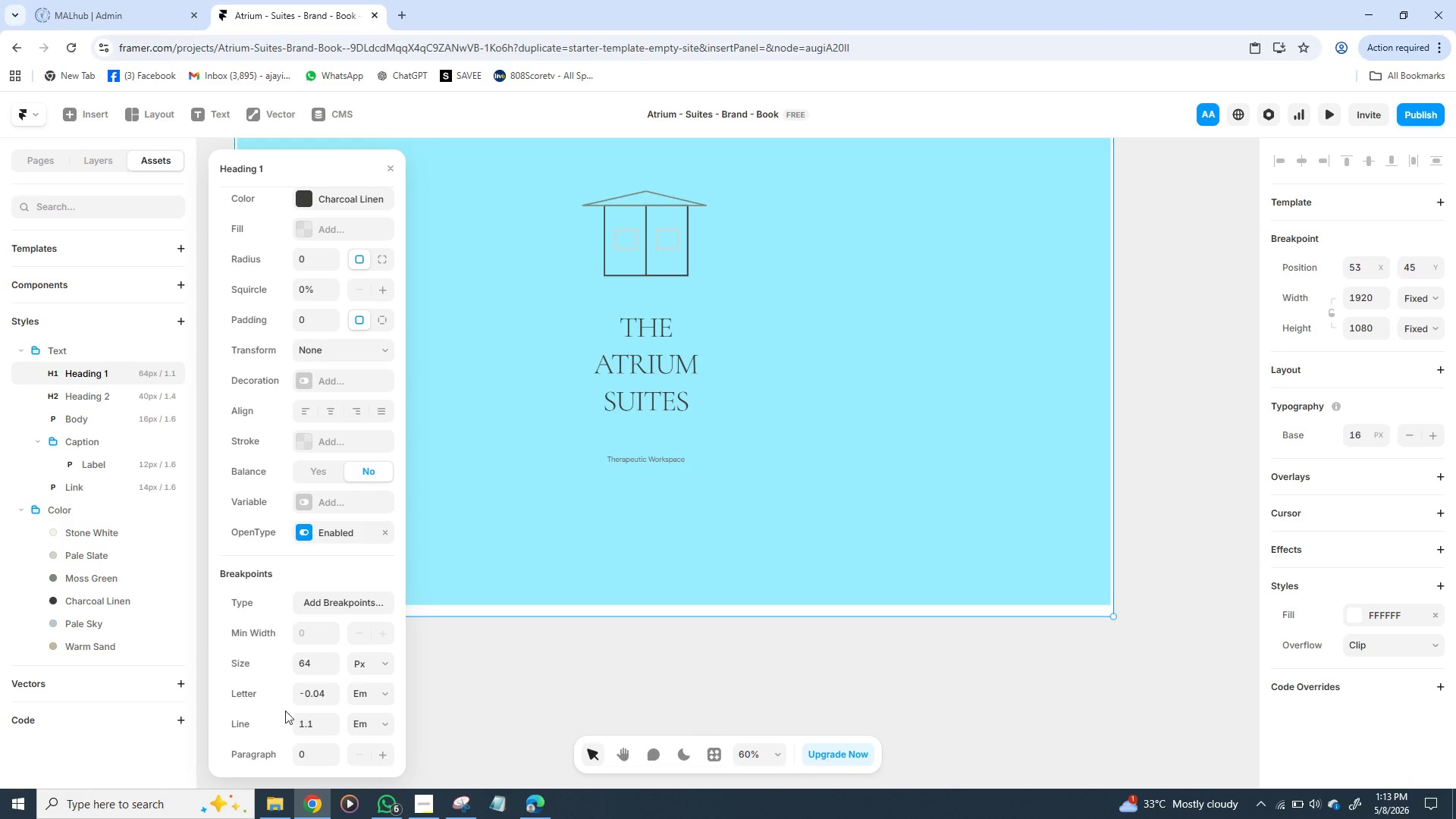 
wait(6.51)
 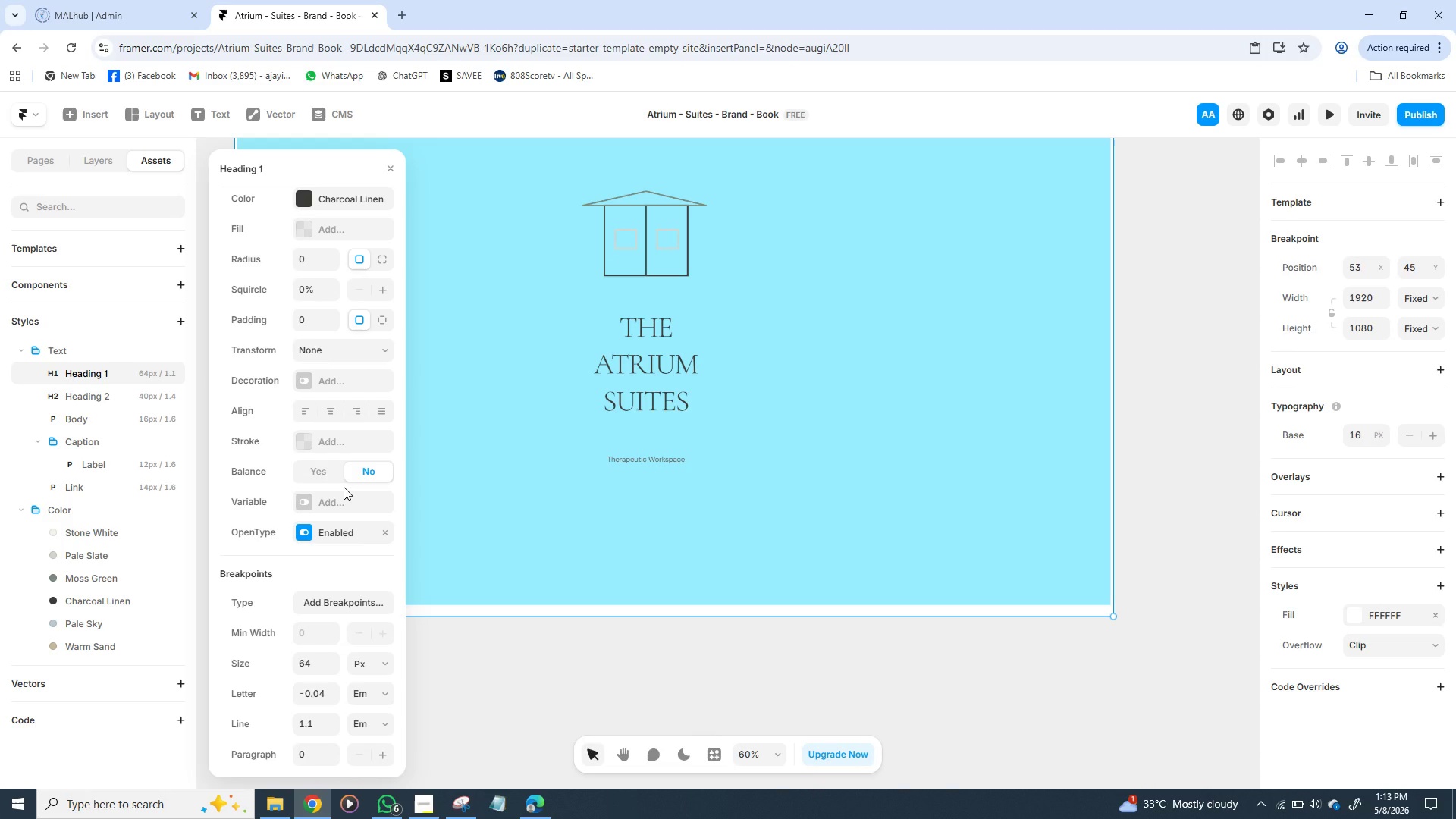 
left_click([325, 693])
 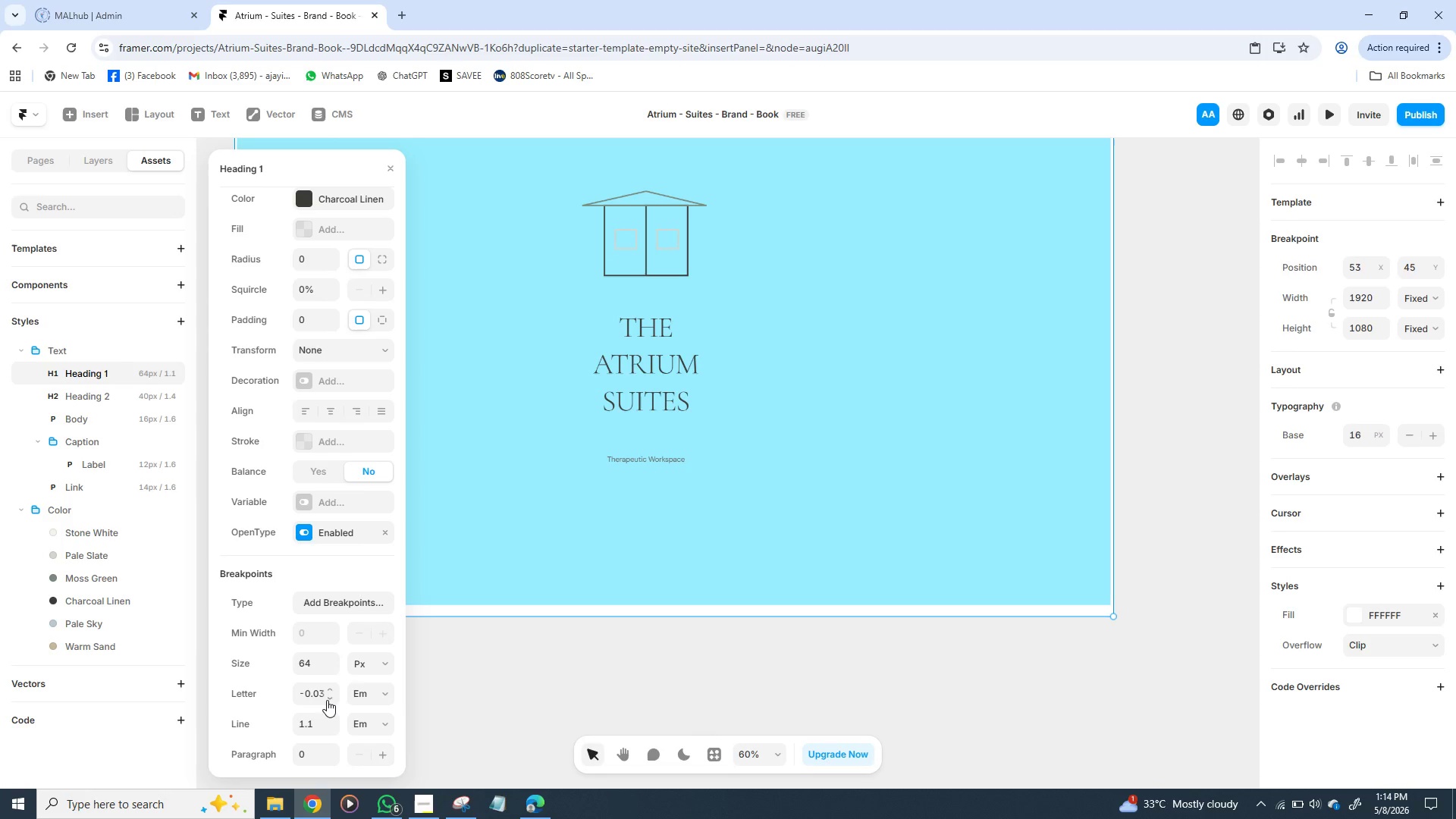 
wait(5.84)
 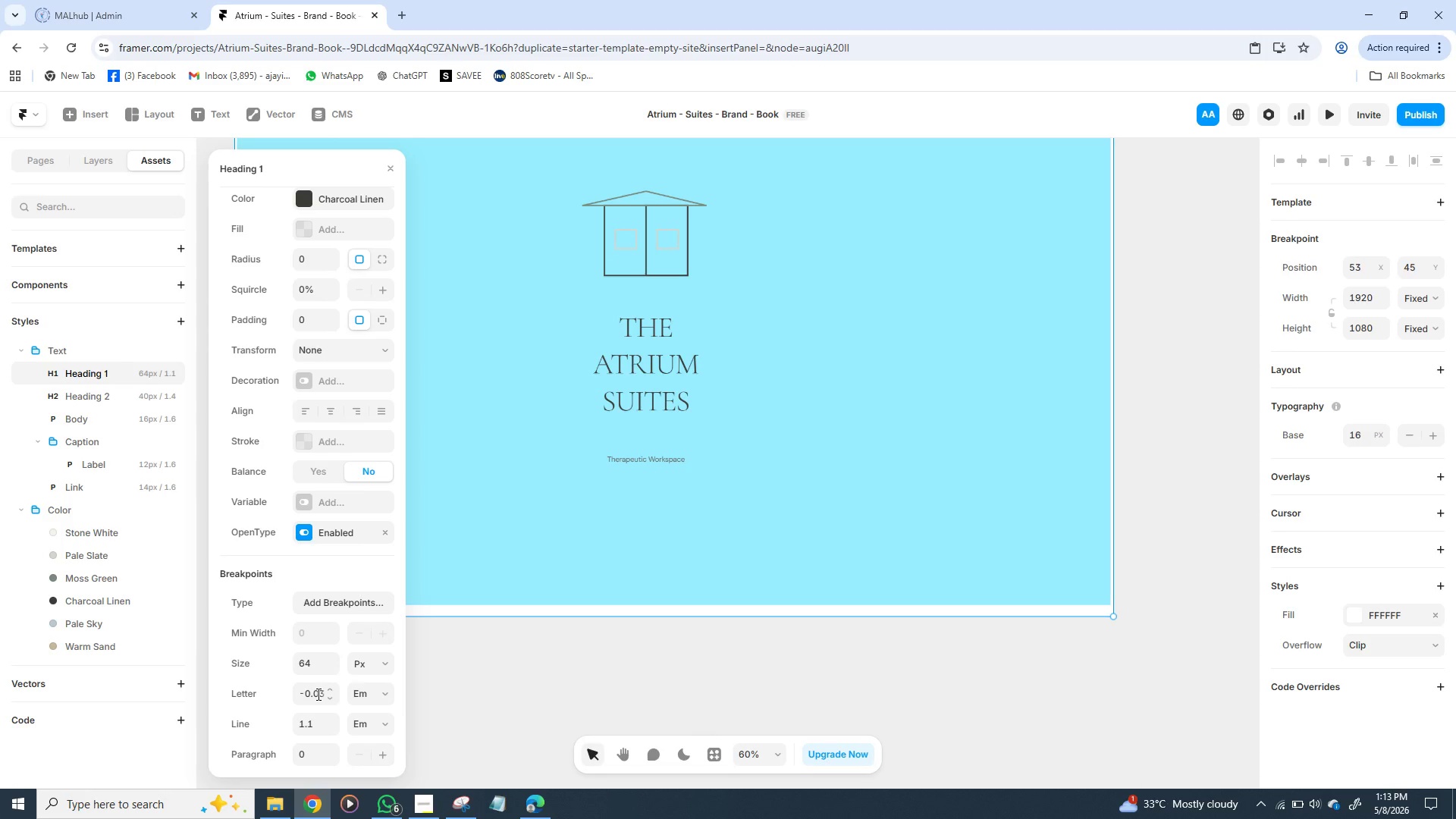 
double_click([329, 691])
 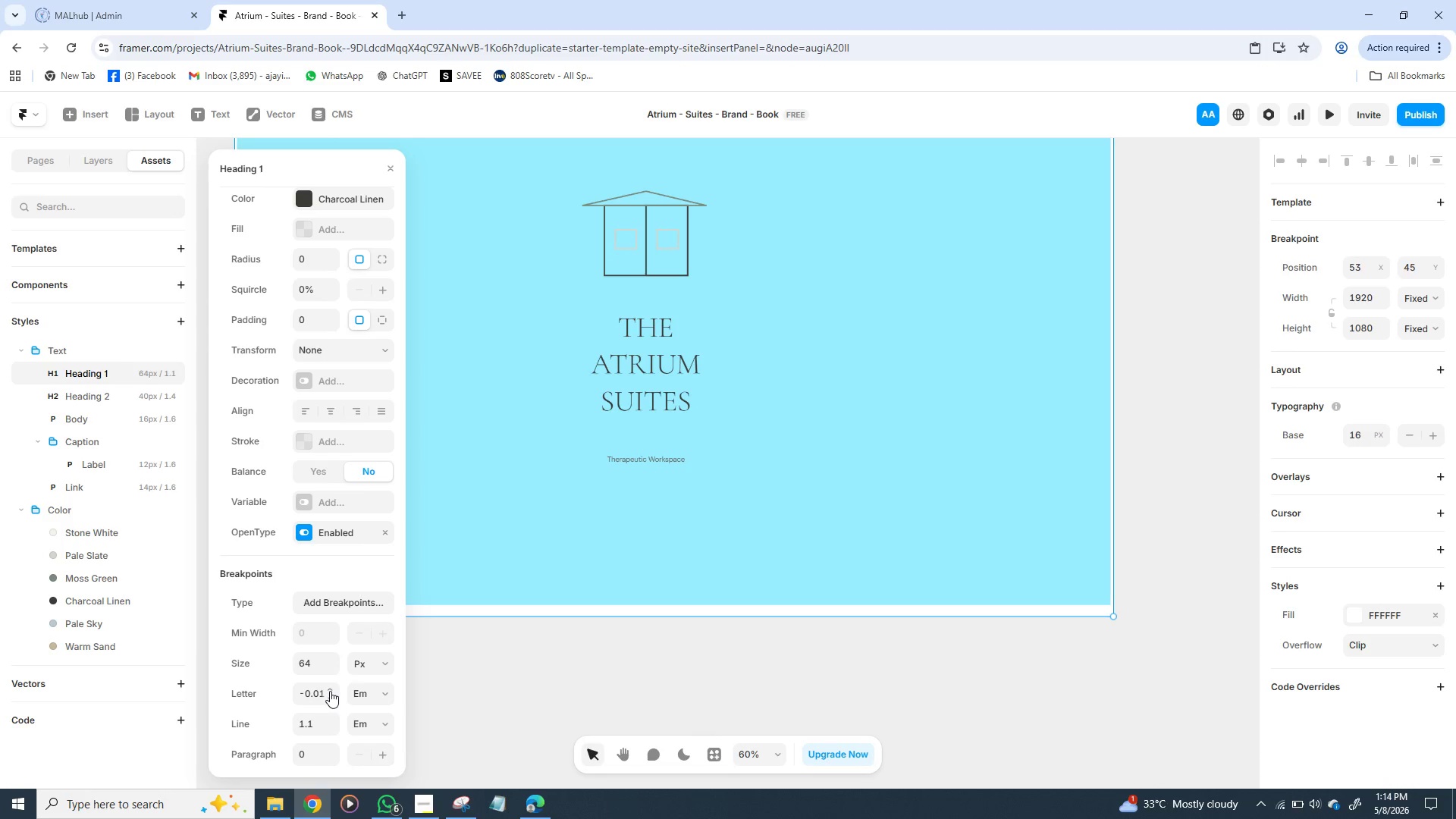 
triple_click([330, 691])
 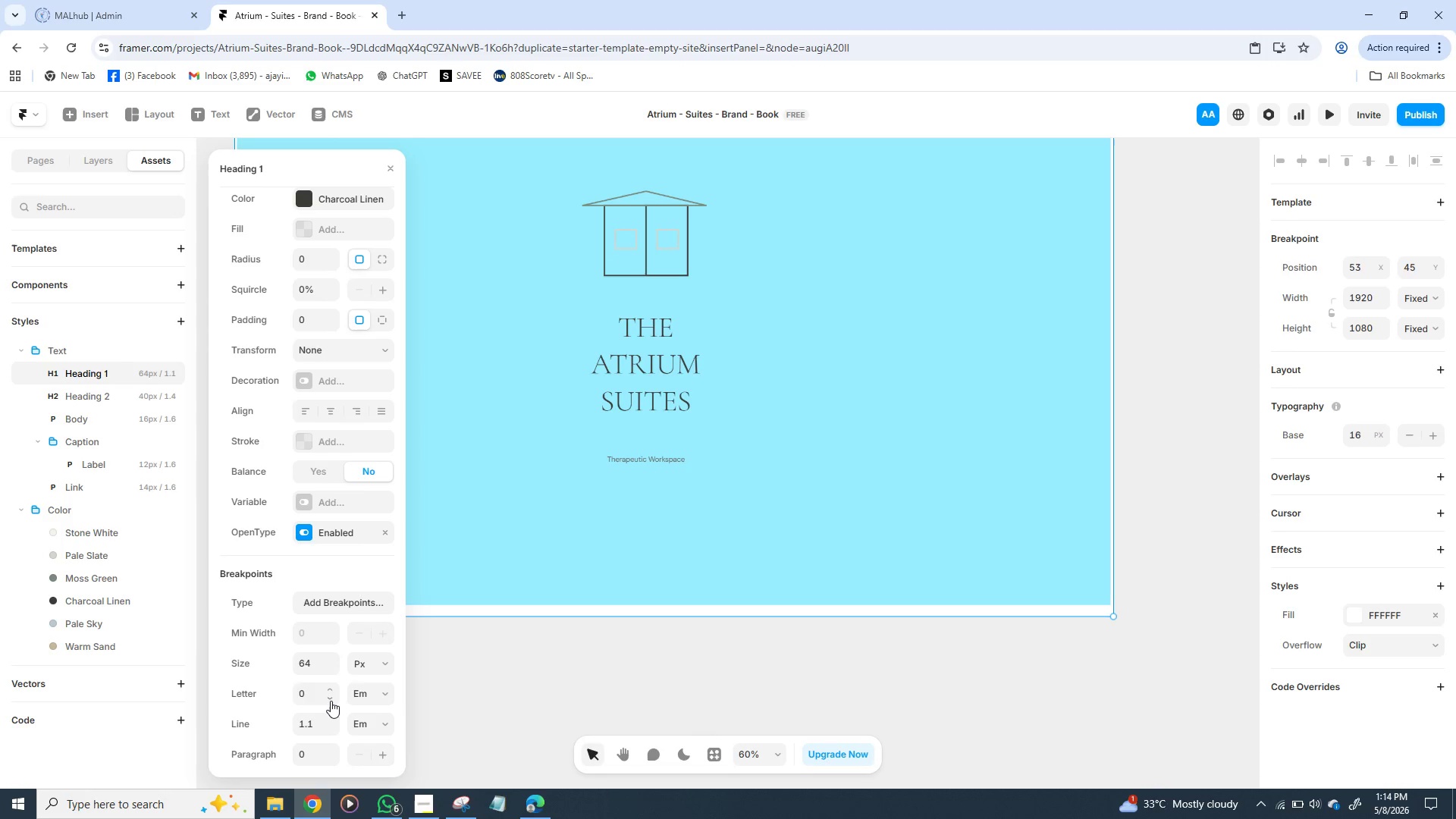 
double_click([331, 701])
 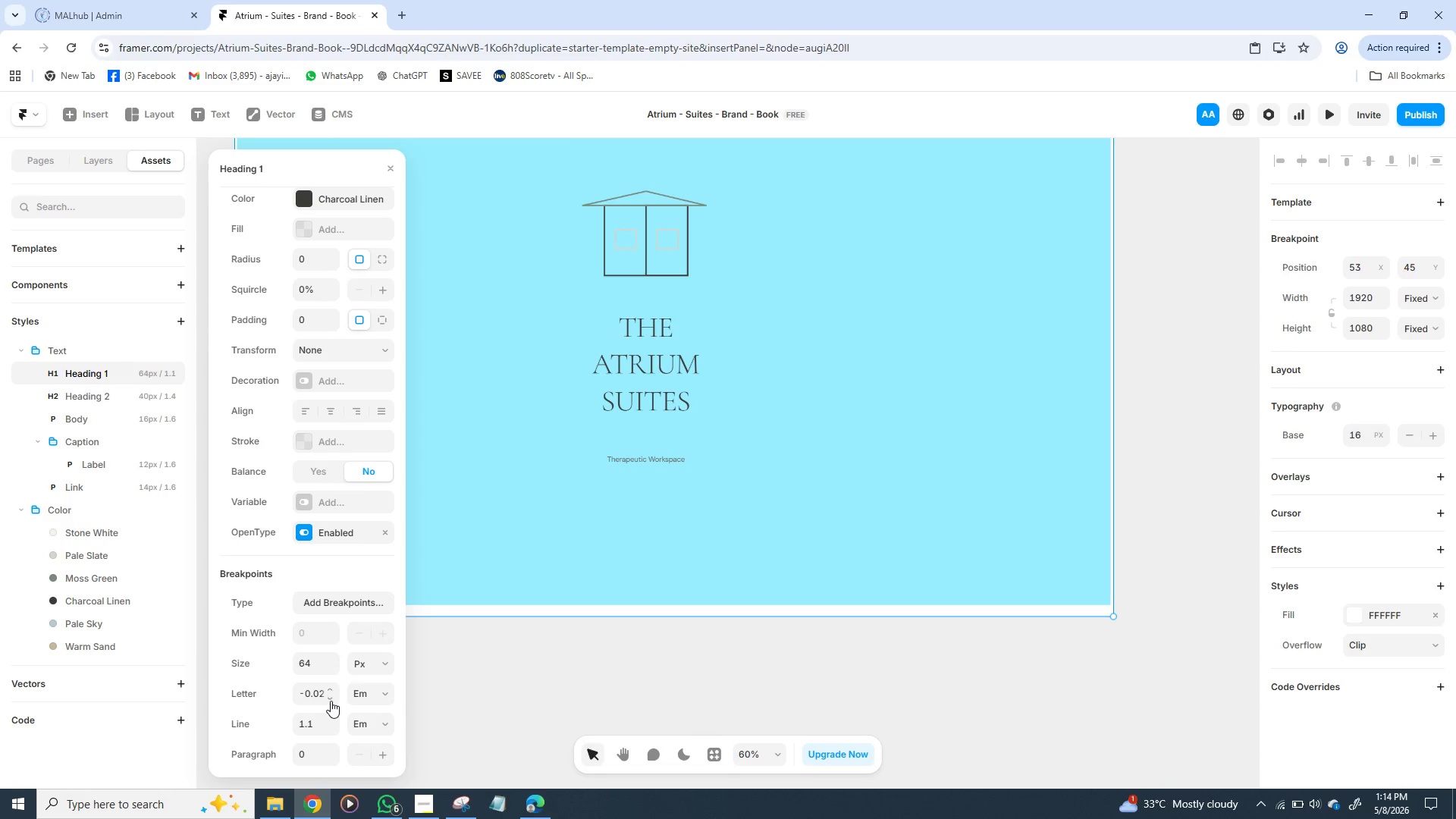 
triple_click([331, 701])
 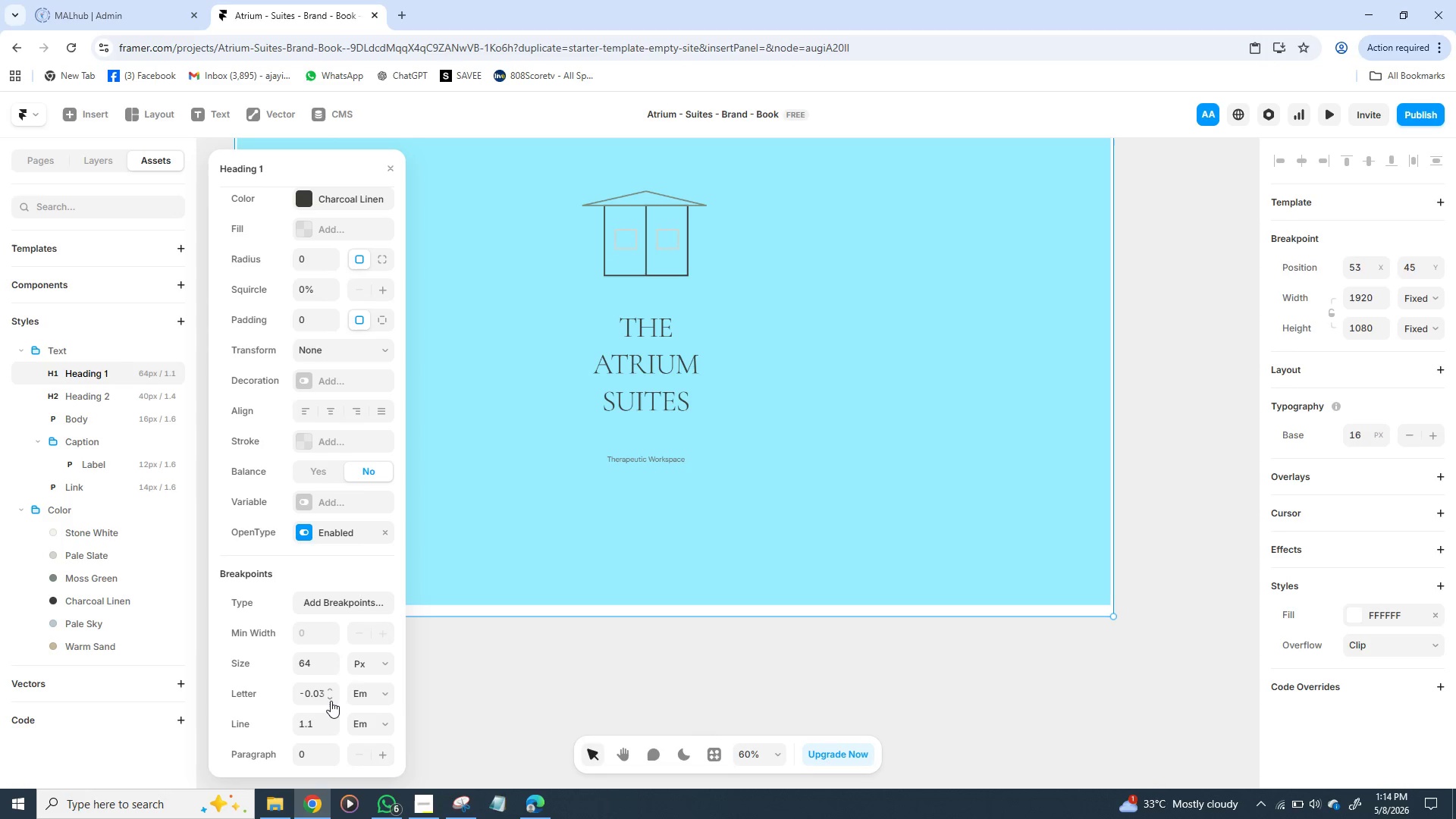 
triple_click([331, 701])
 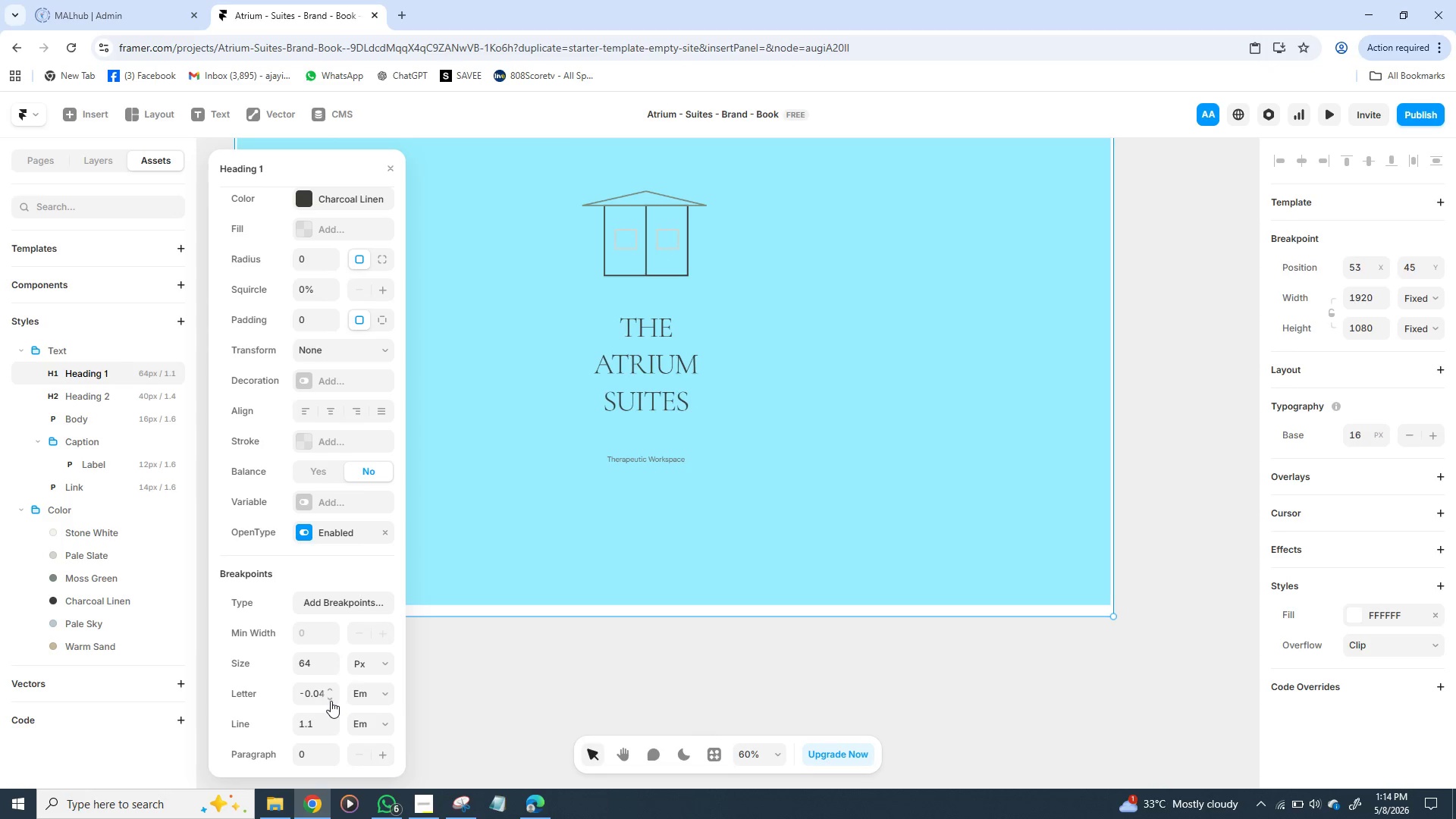 
triple_click([331, 701])
 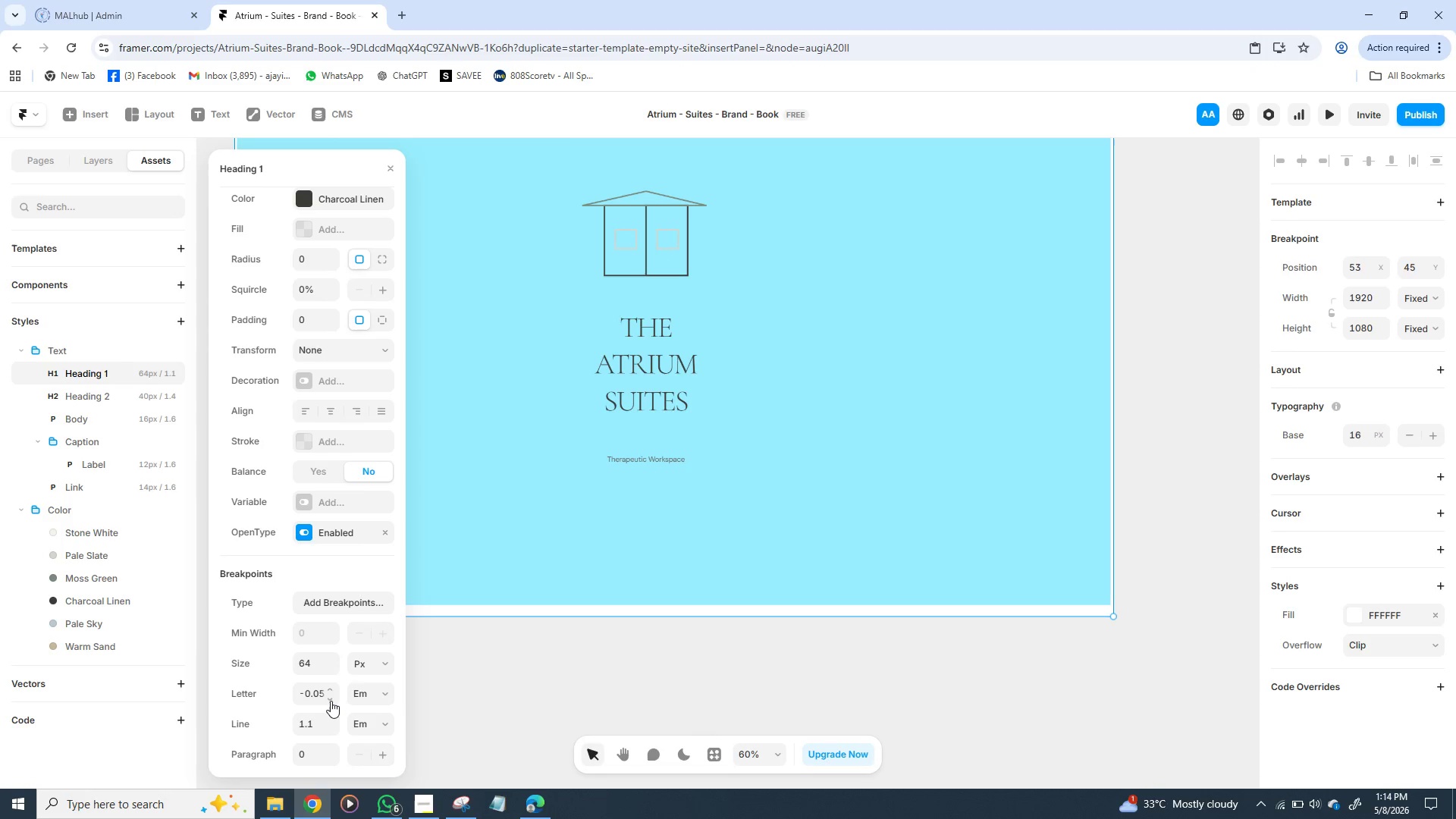 
triple_click([331, 701])
 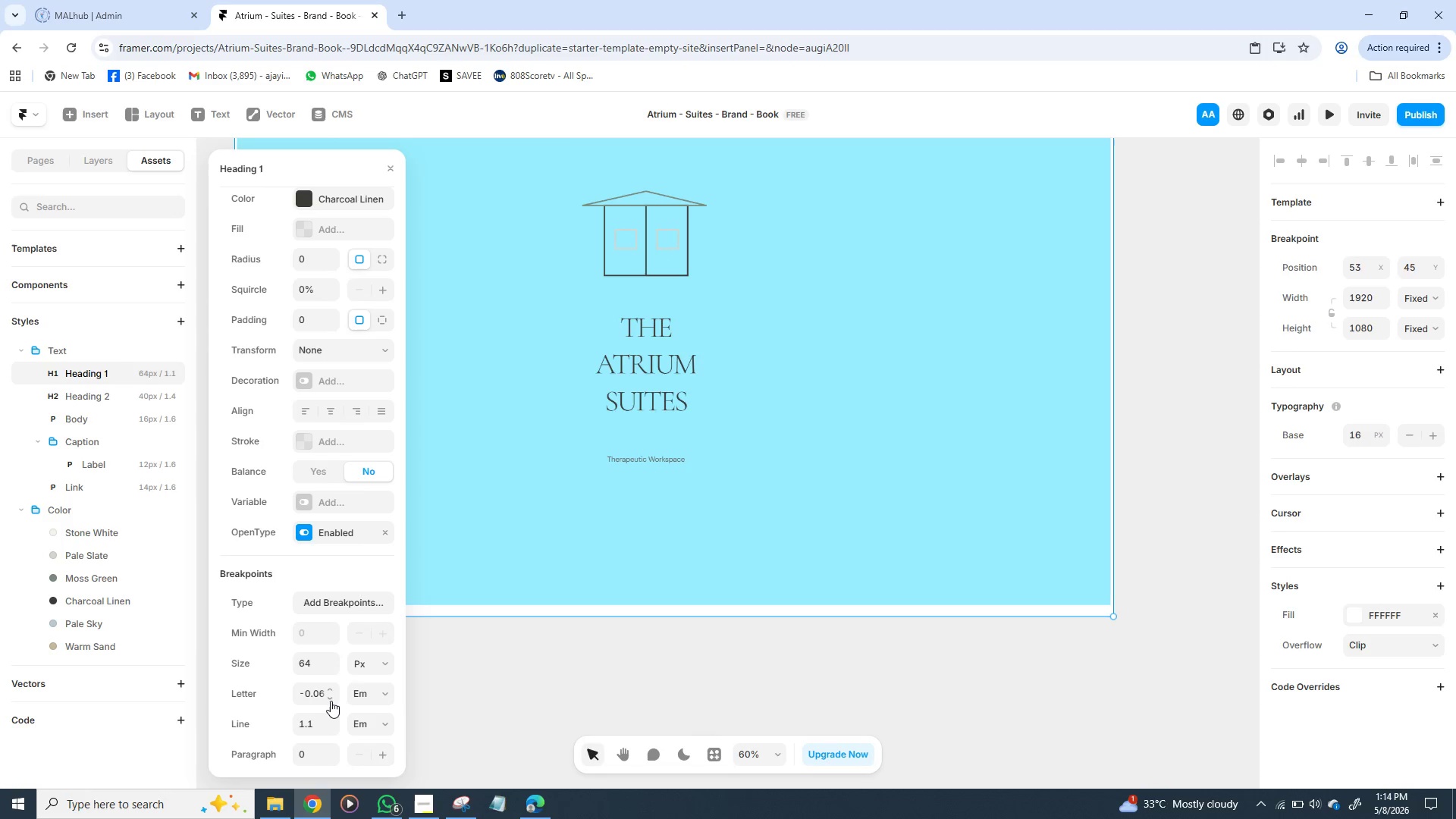 
triple_click([331, 701])
 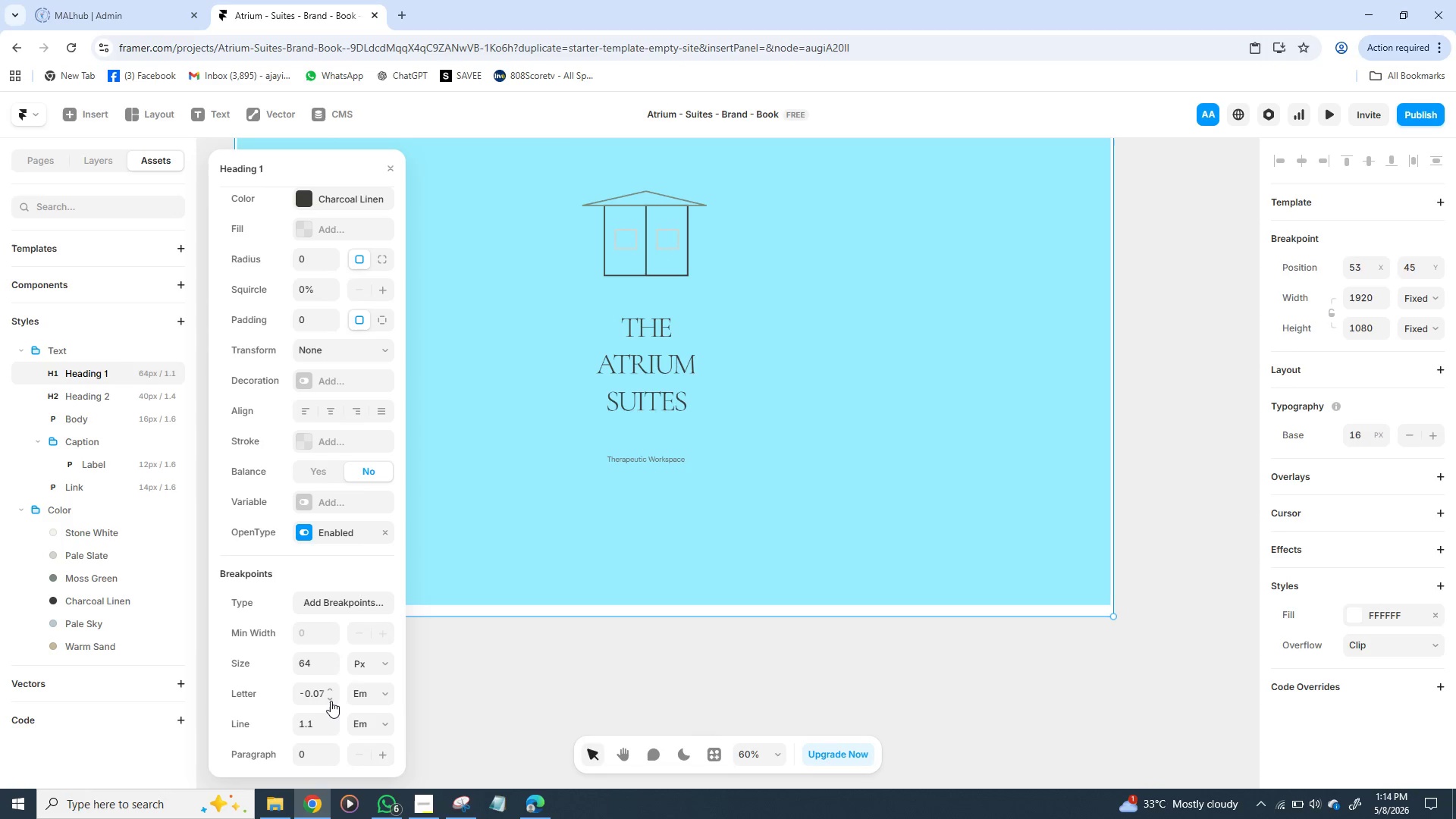 
triple_click([331, 701])
 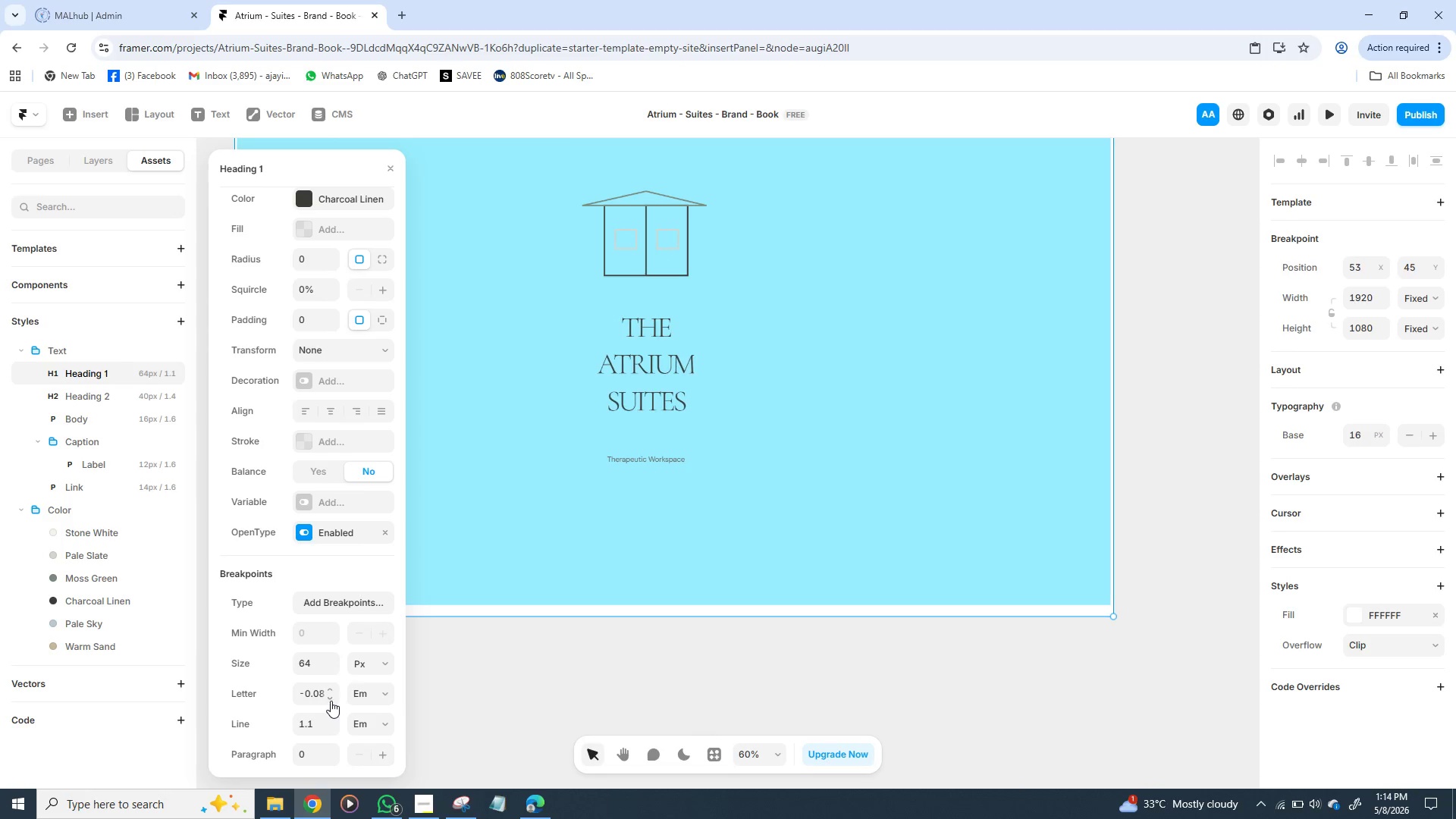 
triple_click([331, 701])
 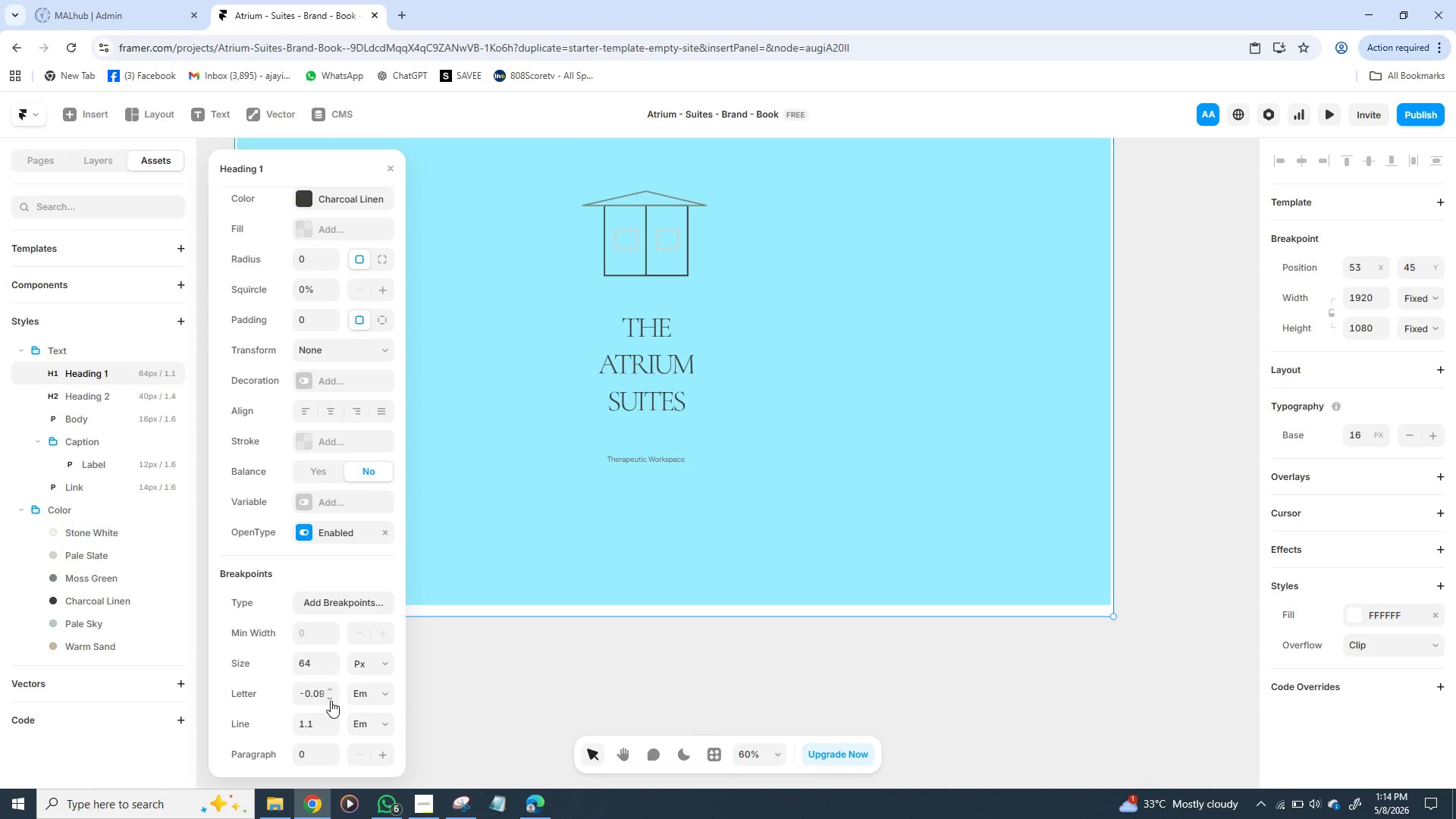 
triple_click([331, 701])
 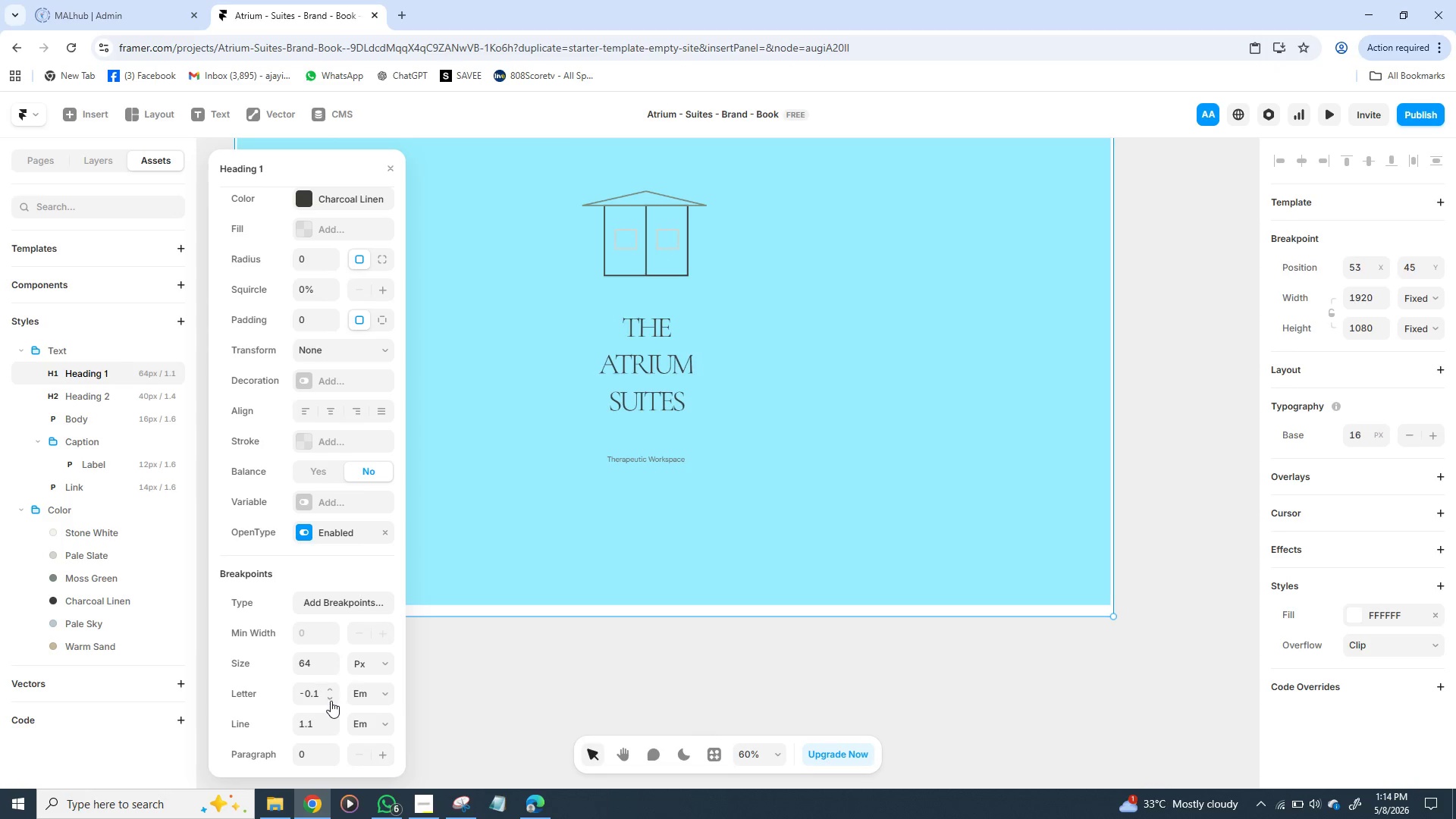 
triple_click([331, 701])
 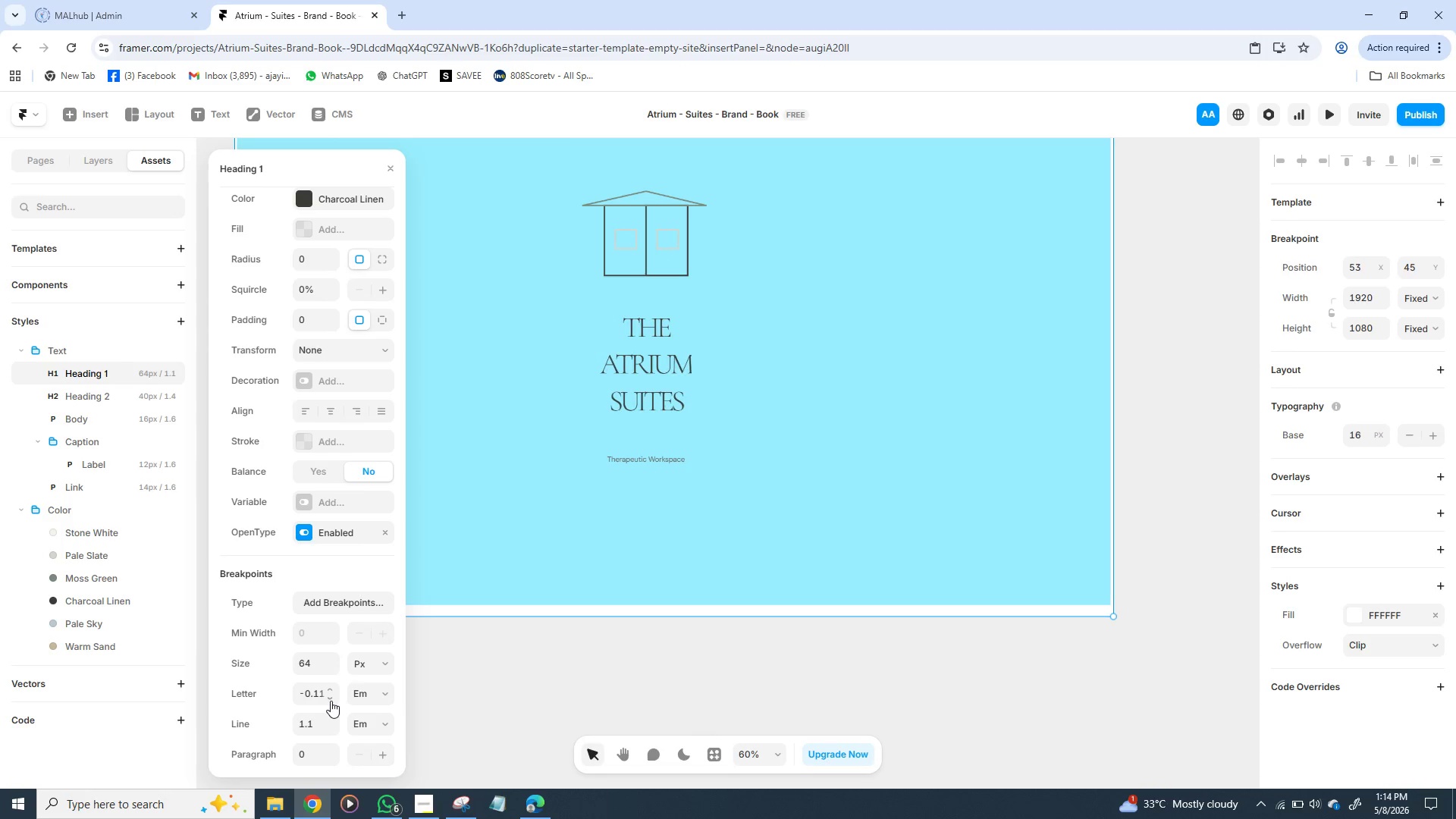 
triple_click([331, 701])
 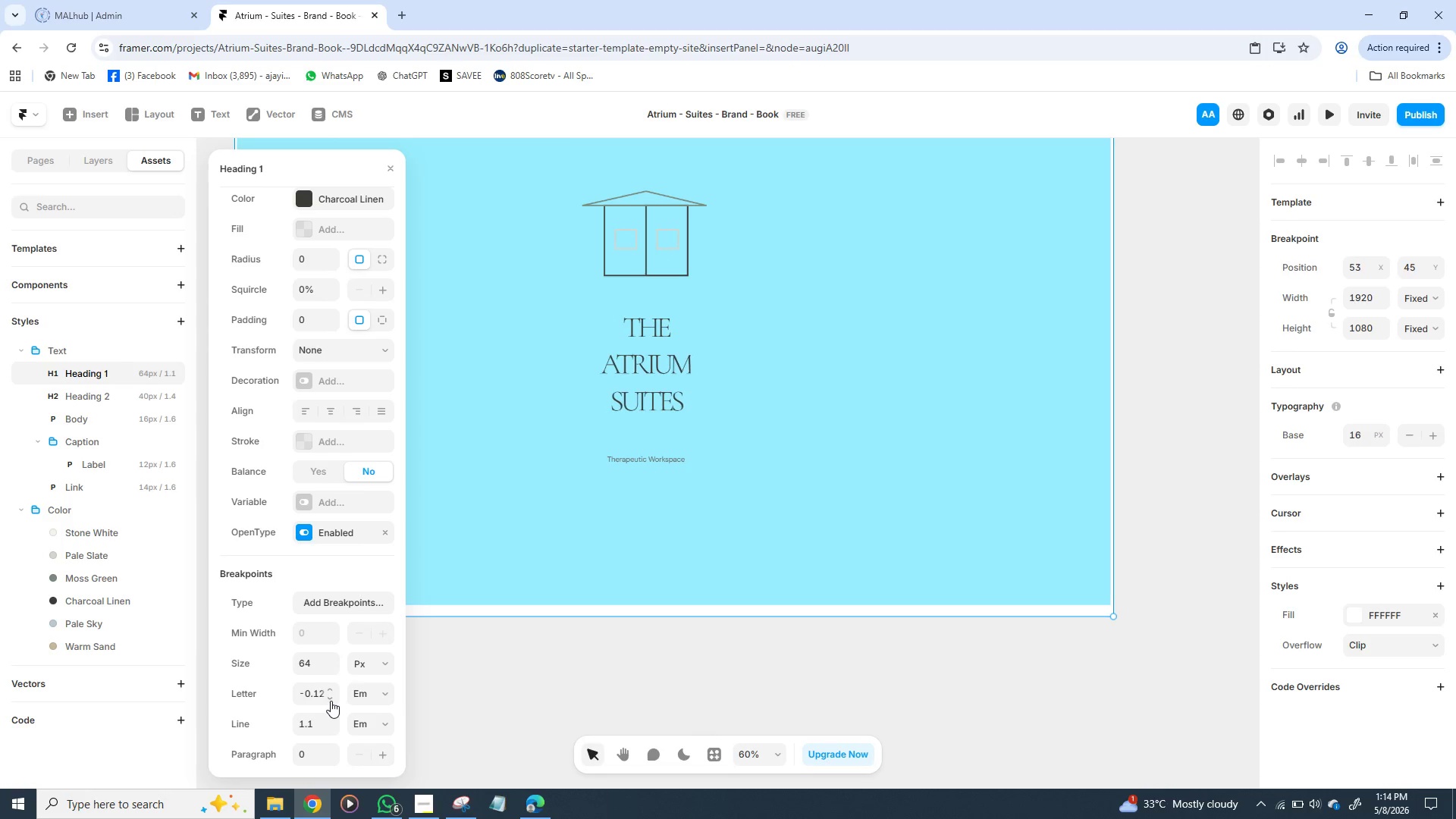 
triple_click([331, 701])
 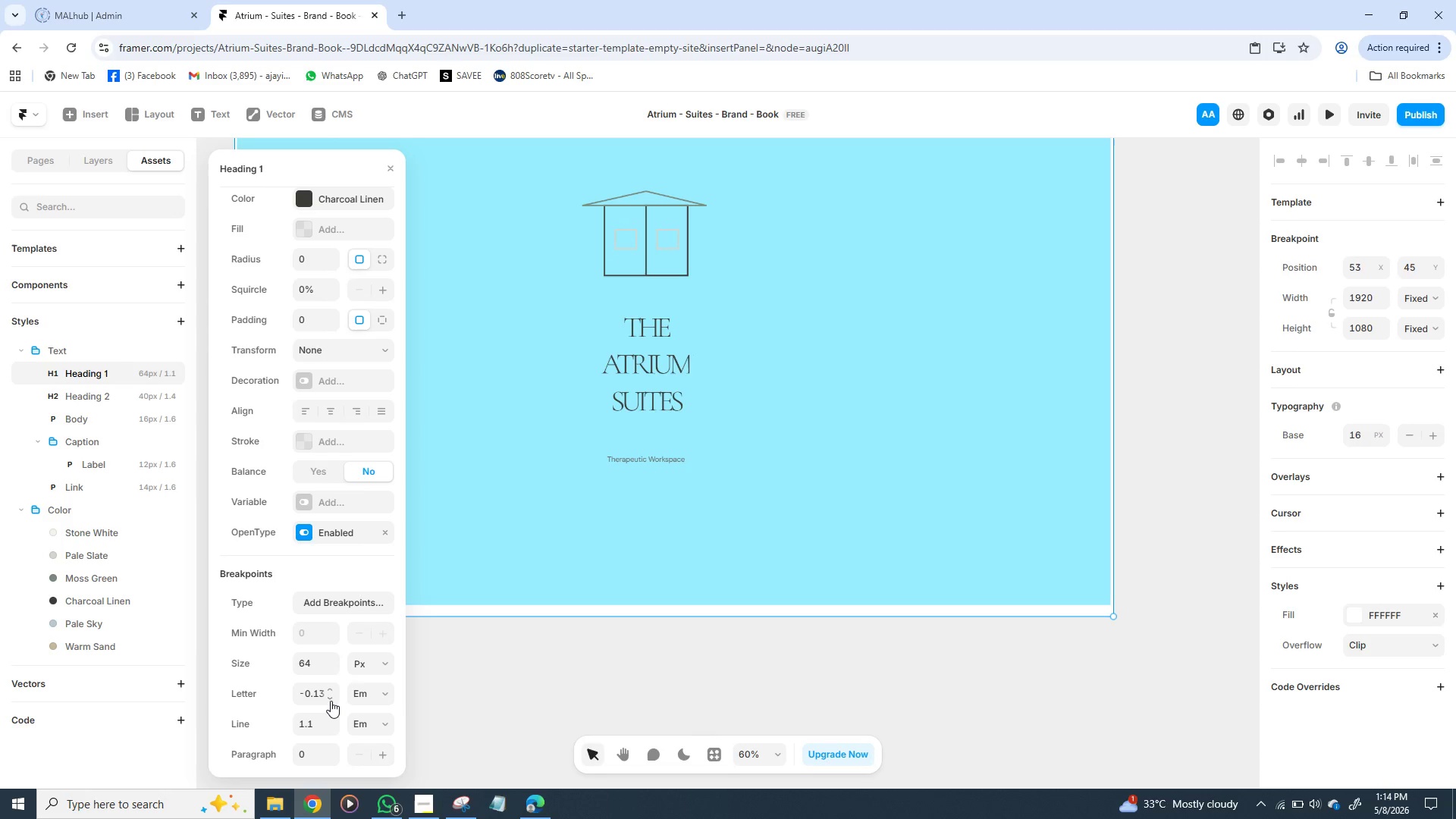 
left_click([331, 701])
 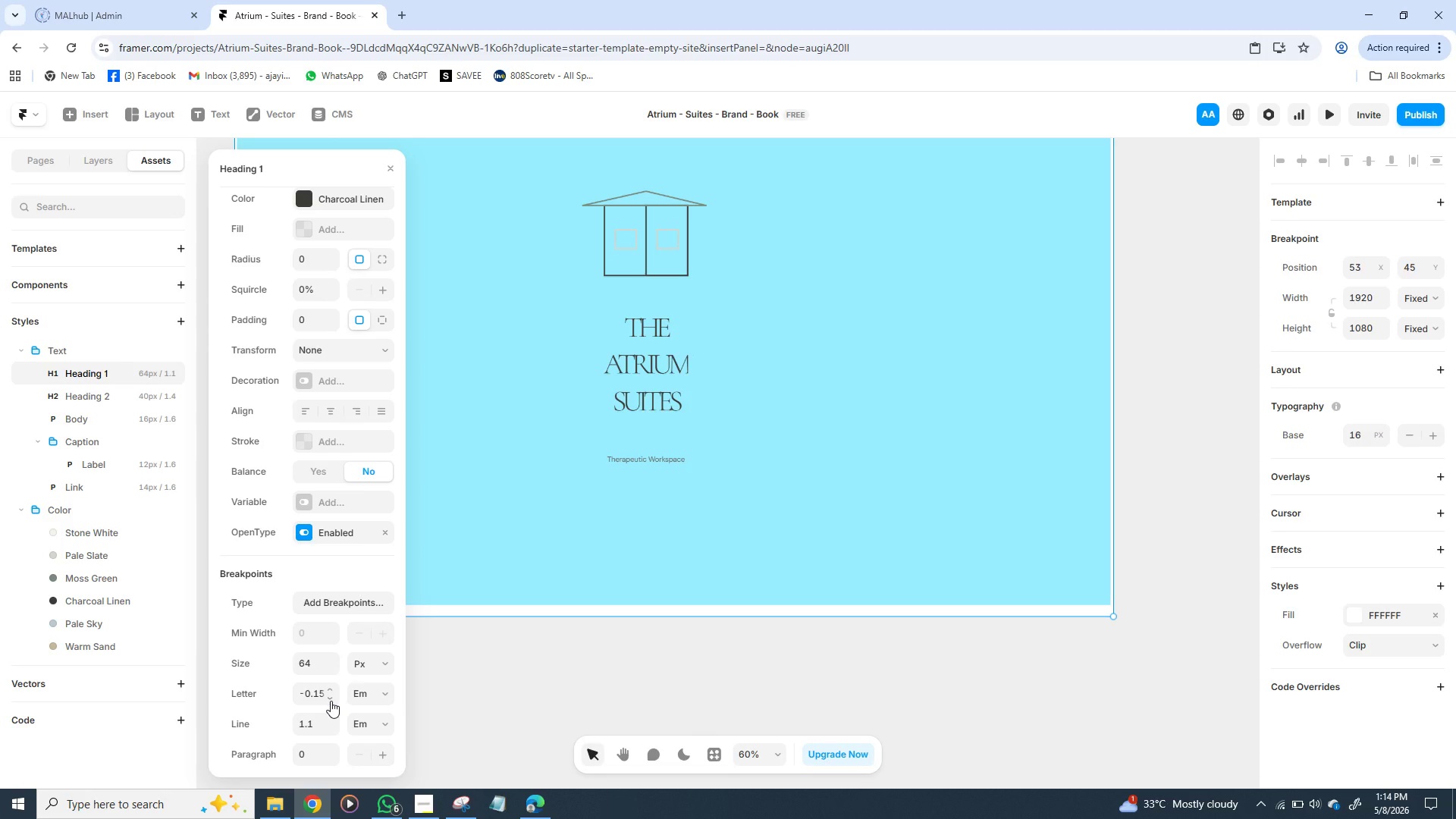 
left_click([331, 701])
 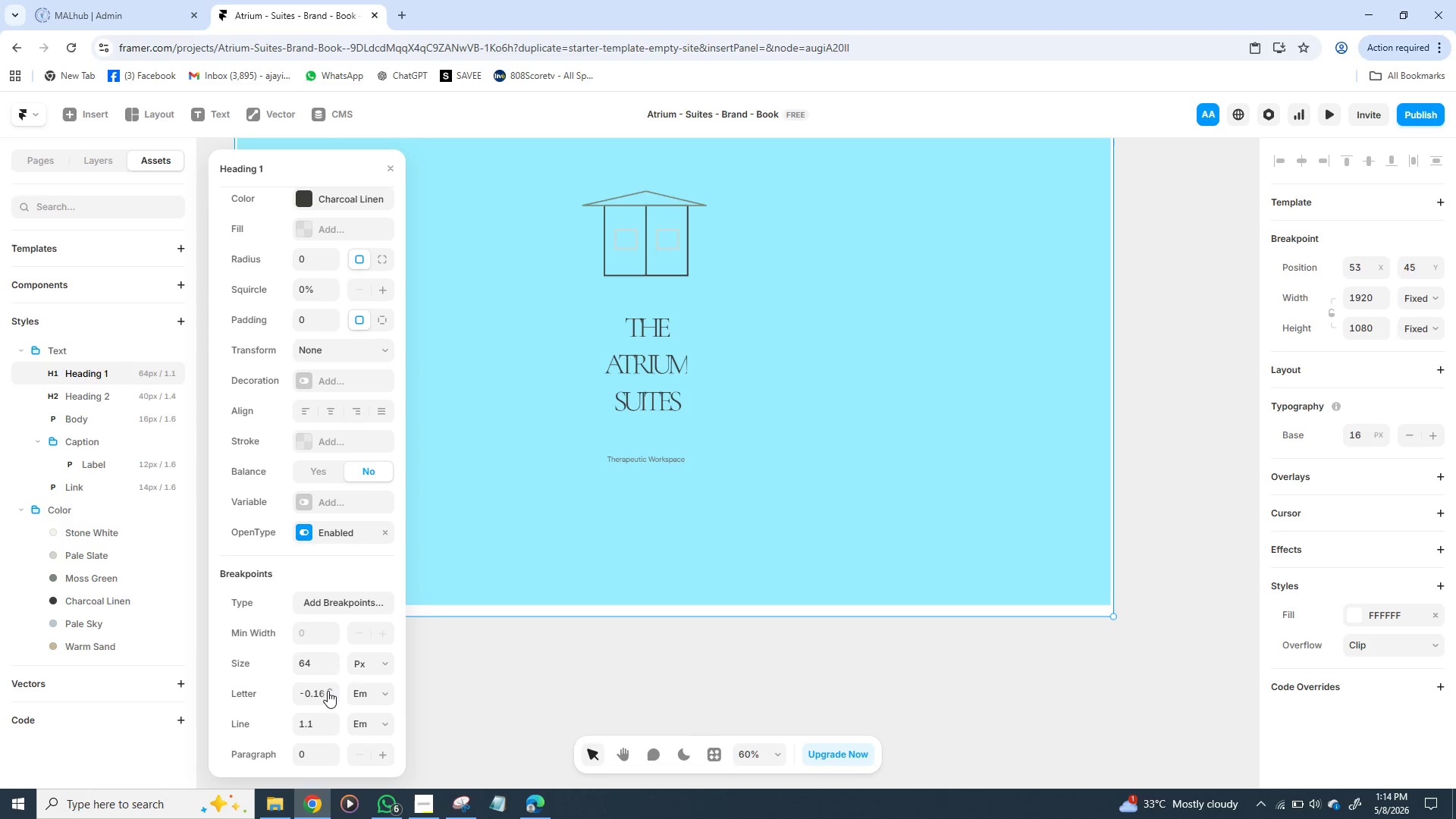 
left_click([330, 692])
 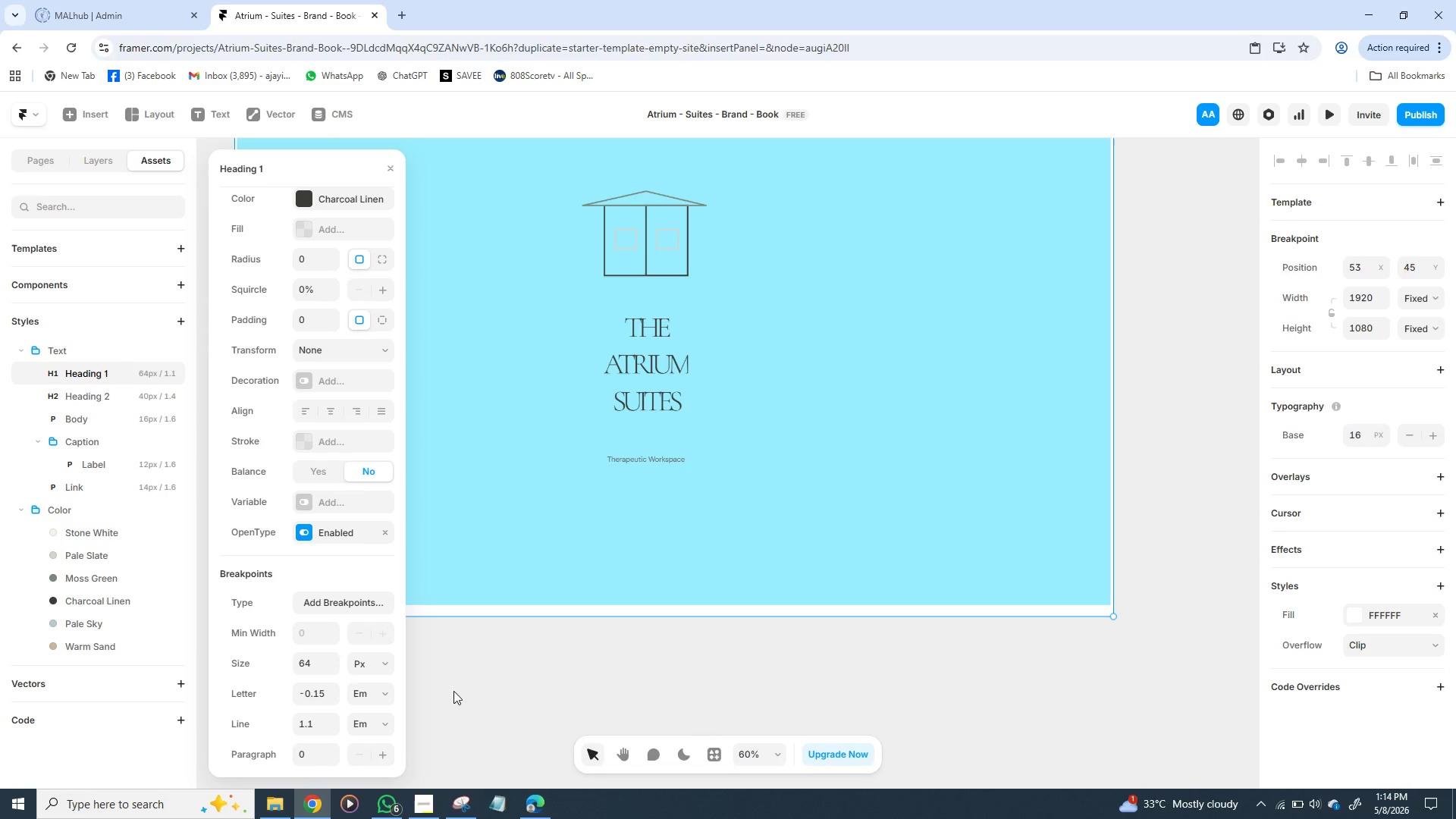 
left_click([463, 685])
 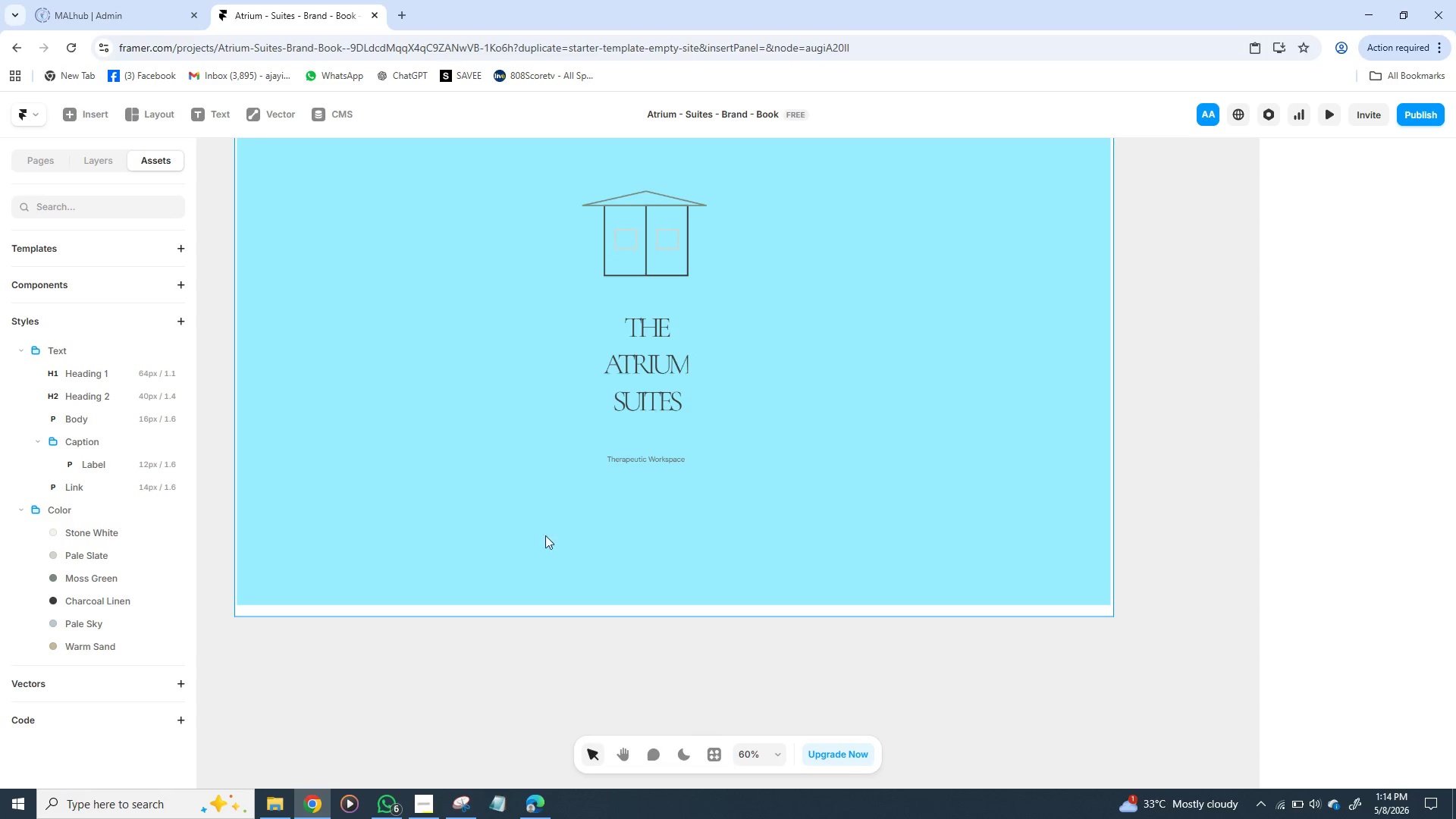 
wait(14.17)
 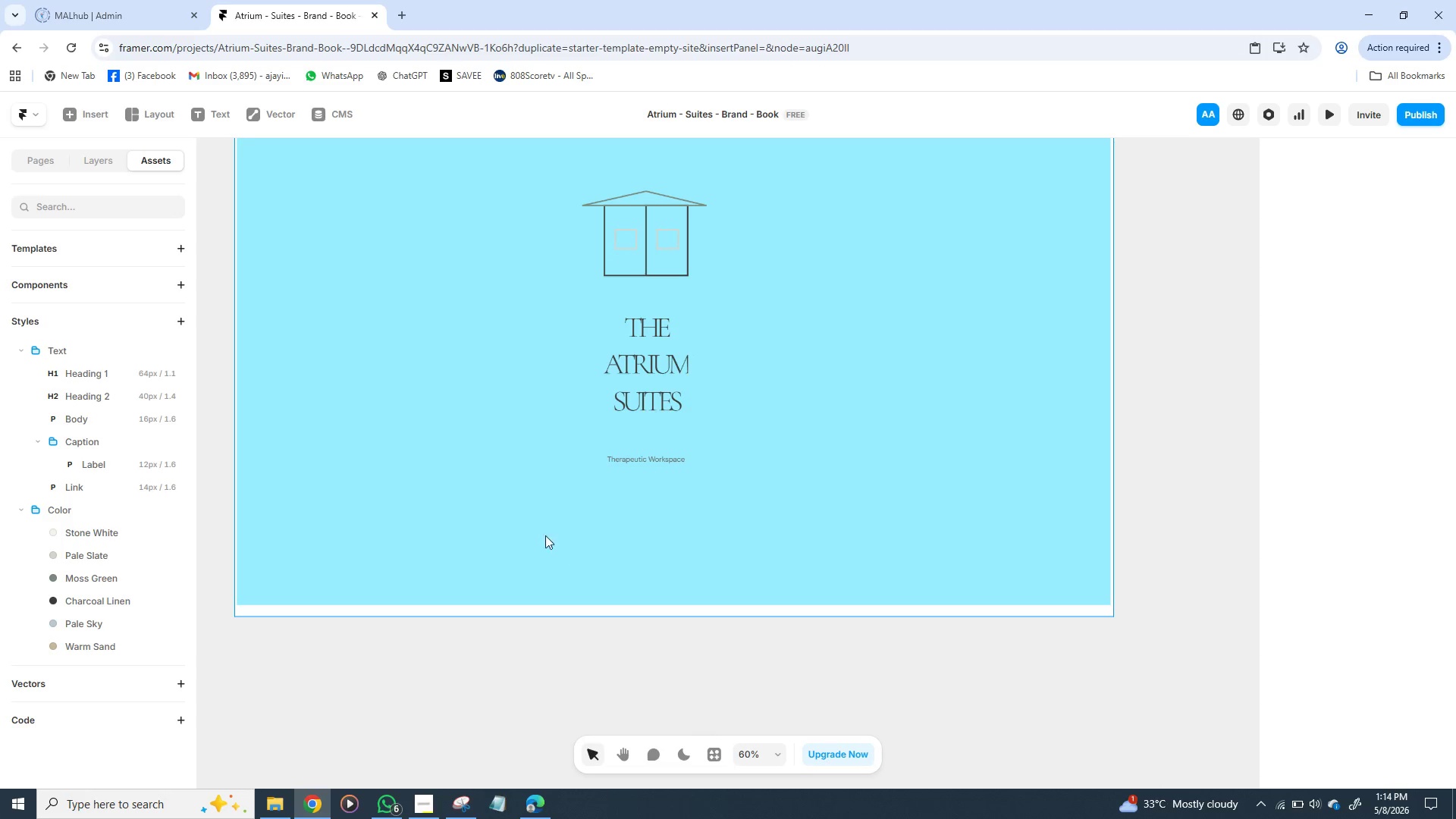 
mouse_move([149, 375])
 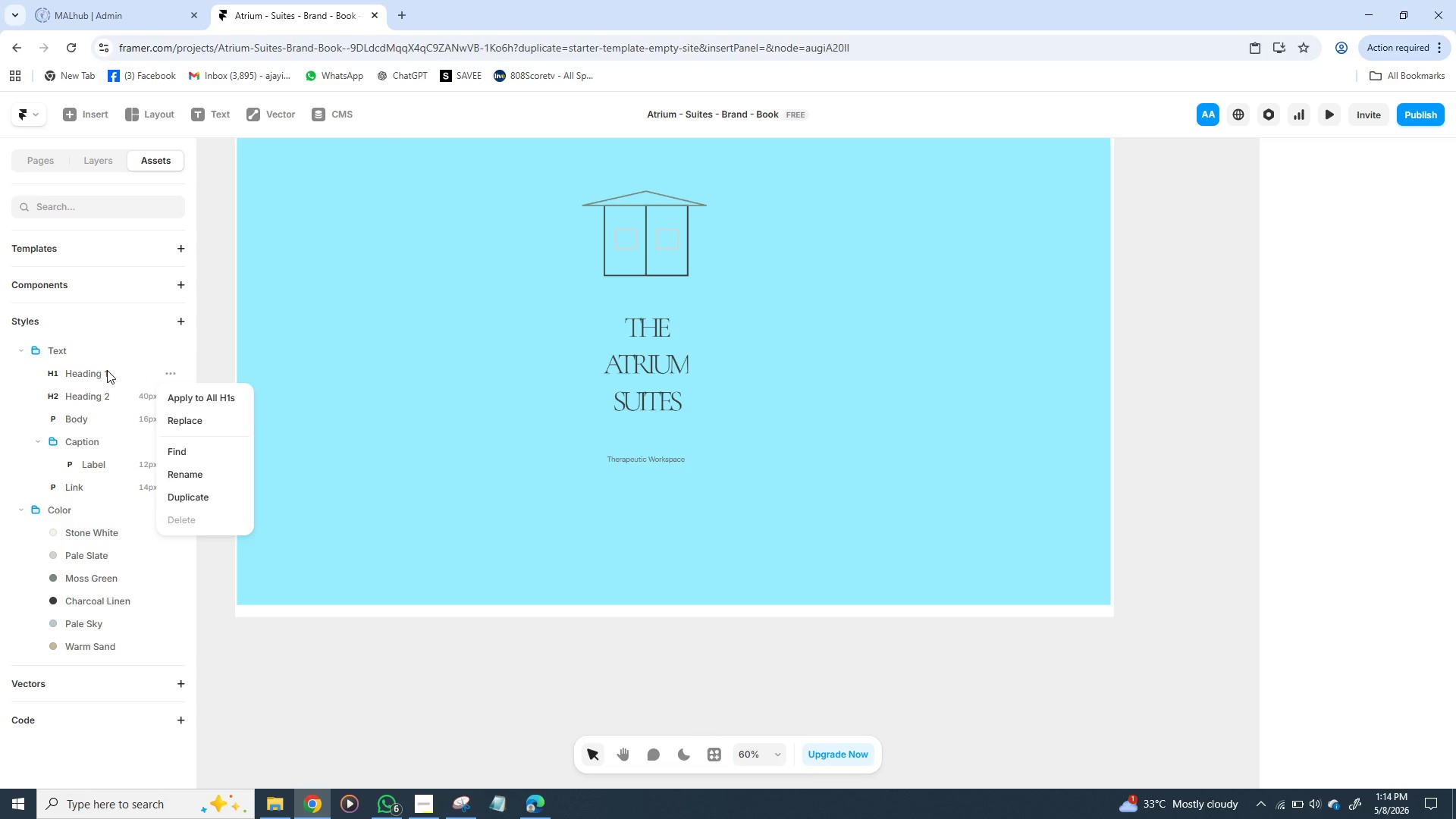 
left_click([107, 370])
 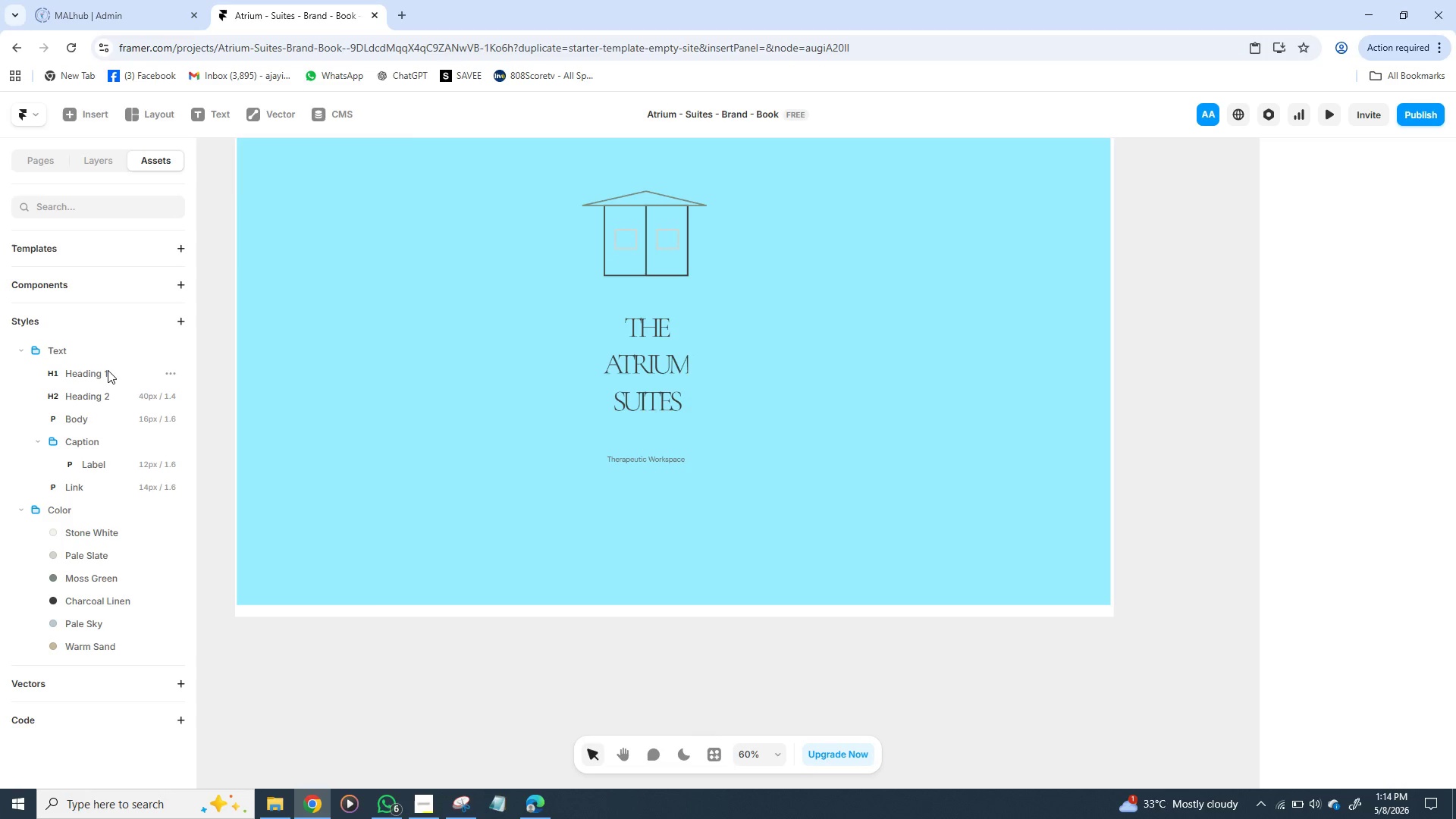 
left_click([108, 370])
 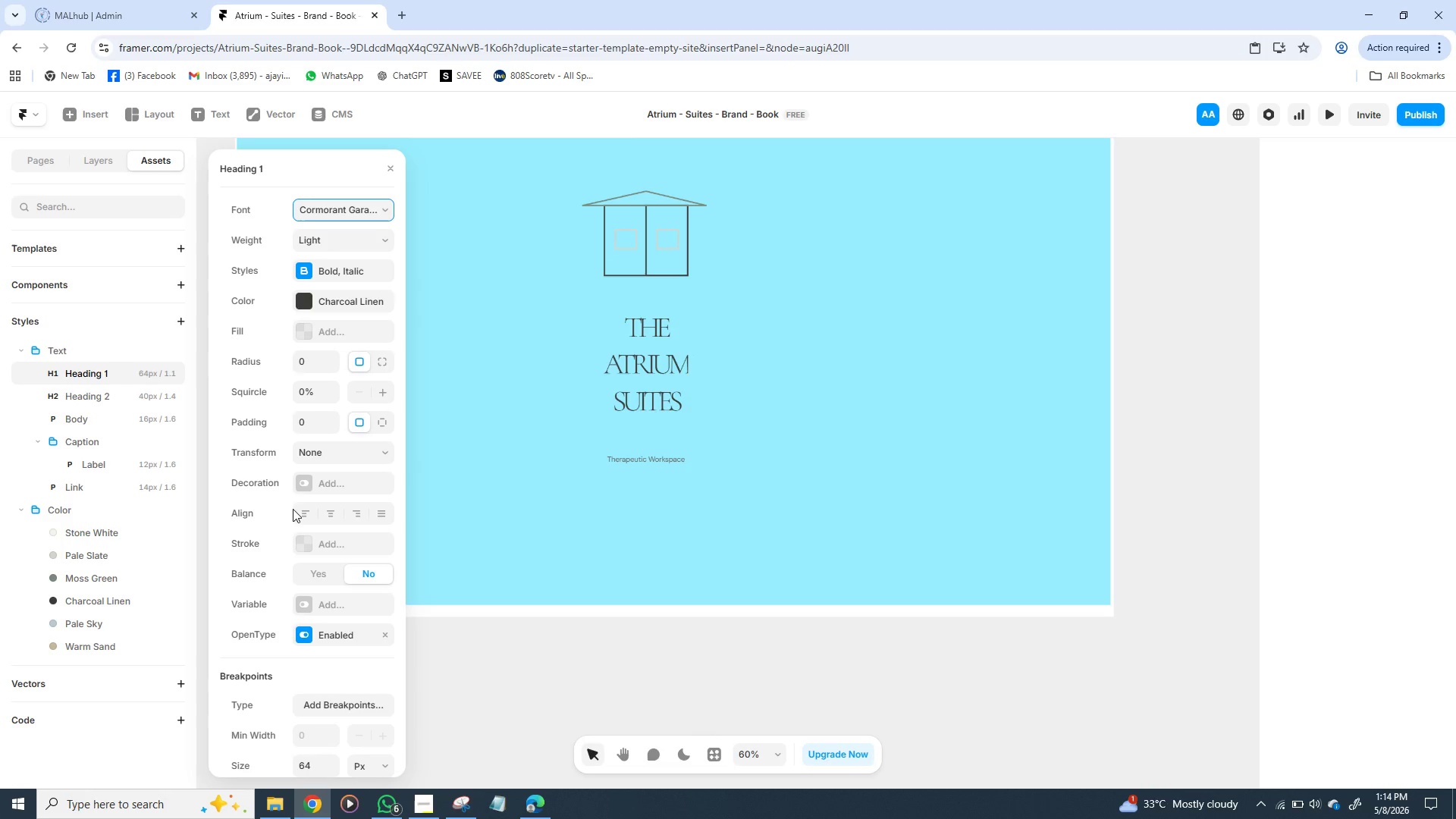 
scroll: coordinate [295, 510], scroll_direction: down, amount: 1.0
 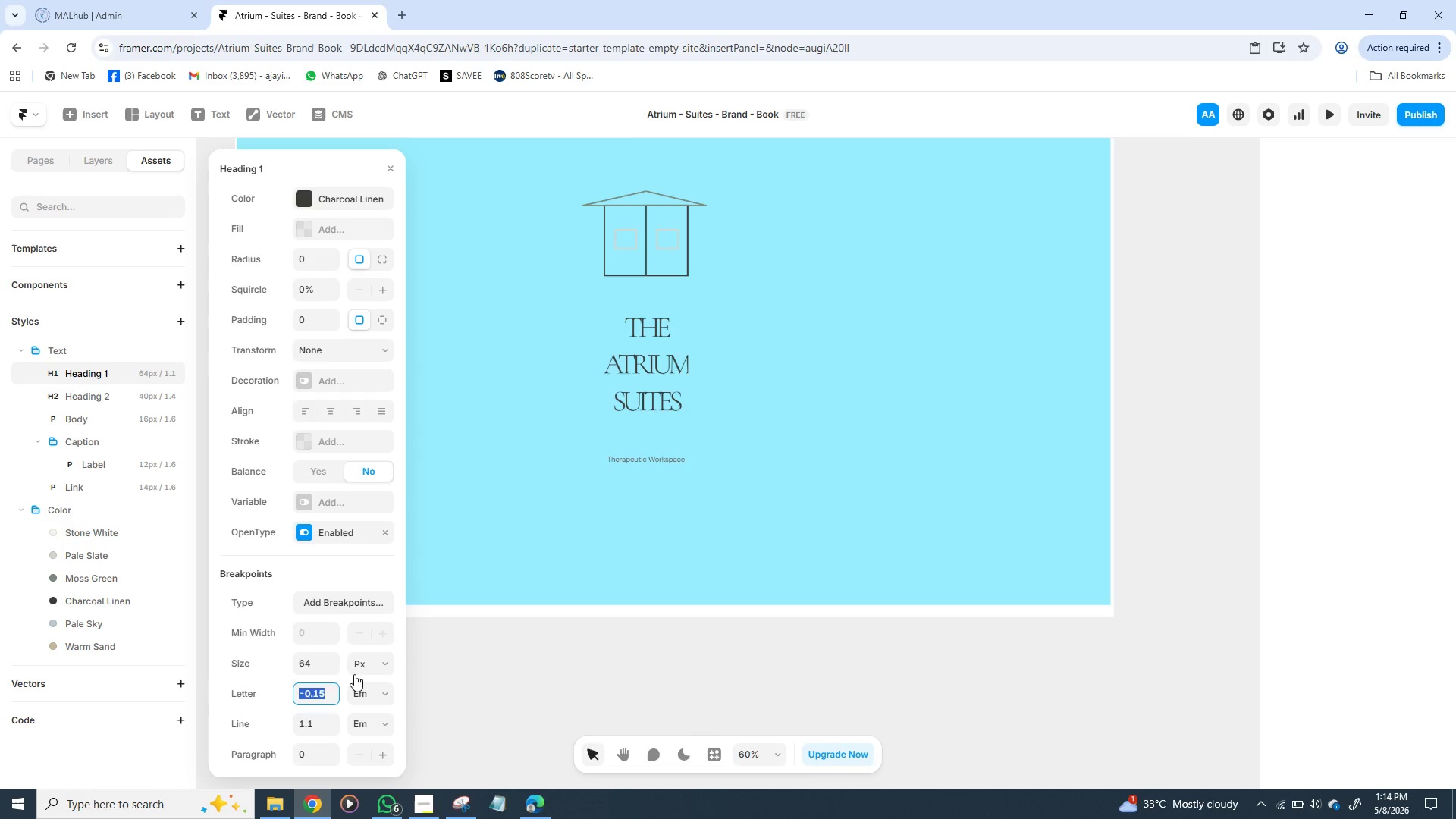 
wait(5.43)
 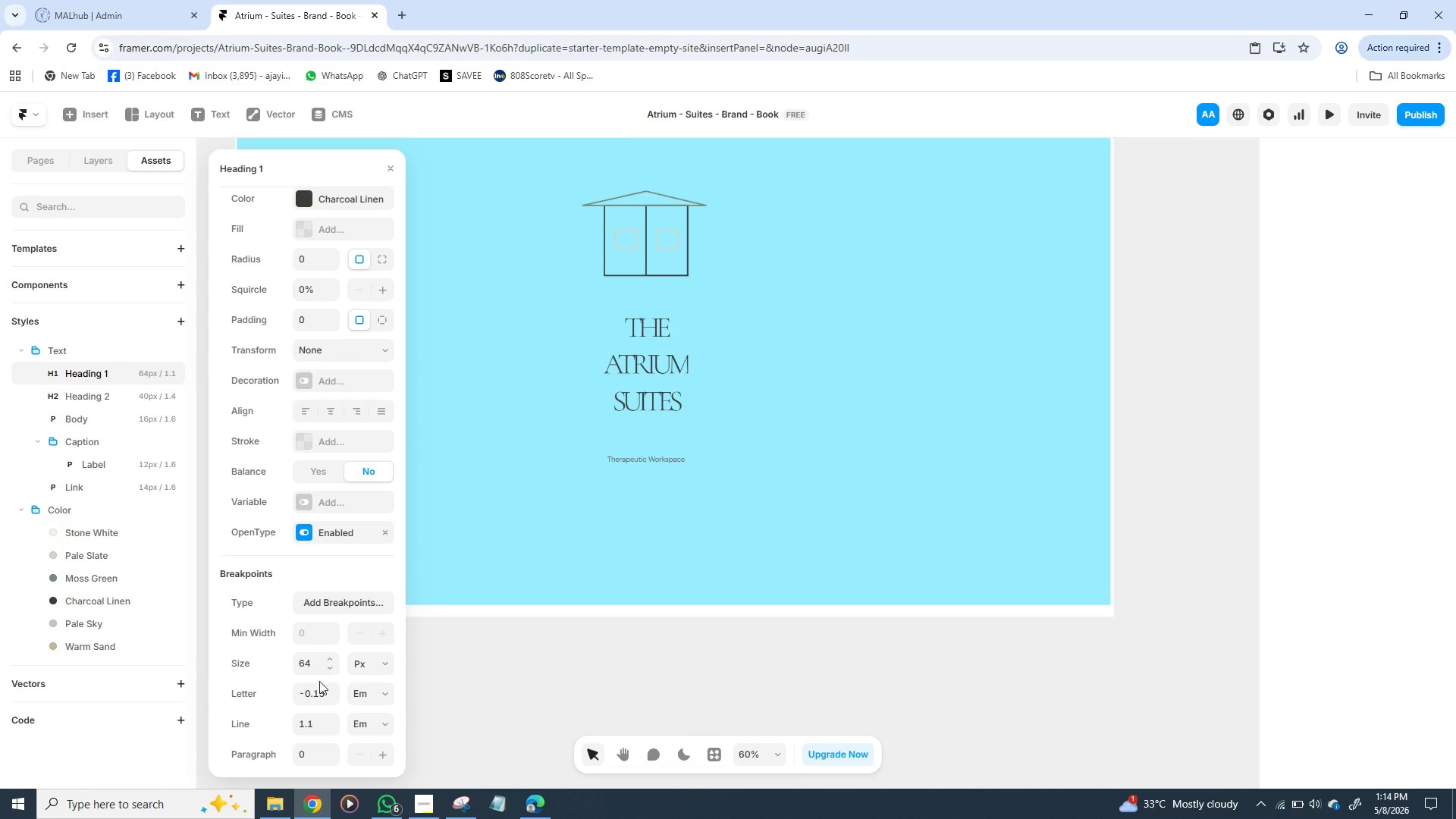 
left_click([309, 692])
 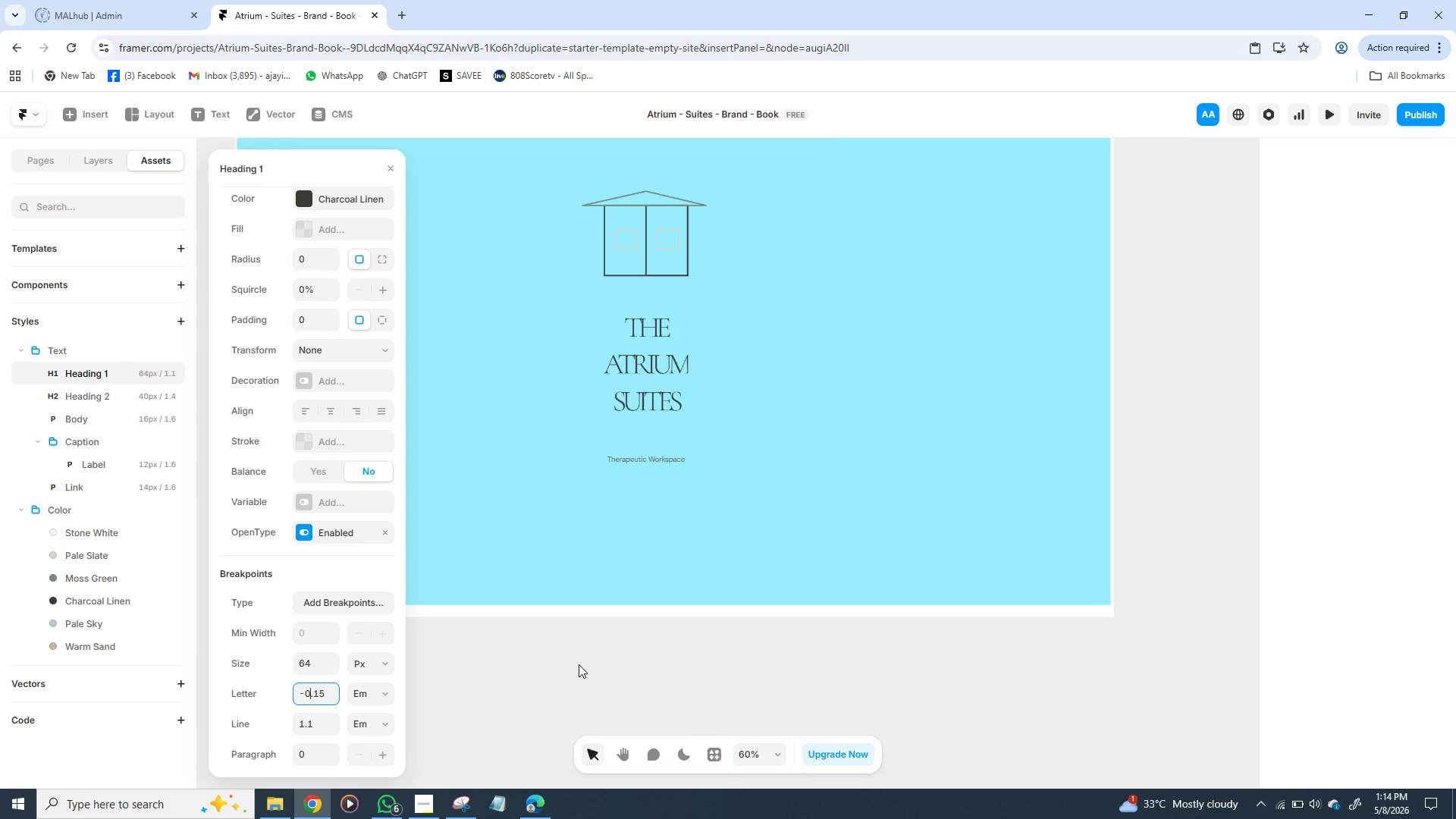 
key(Backspace)
 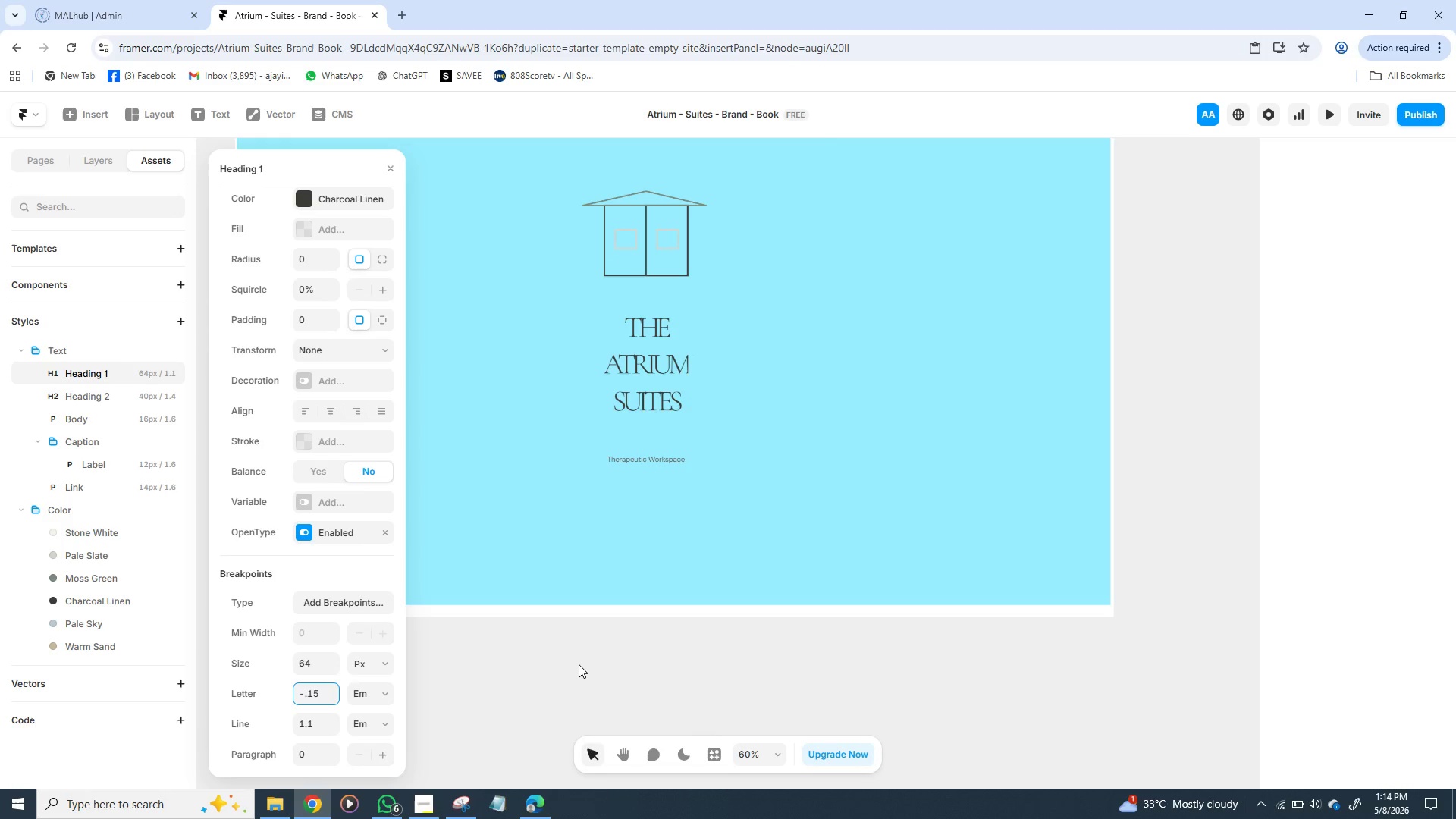 
key(Backspace)
 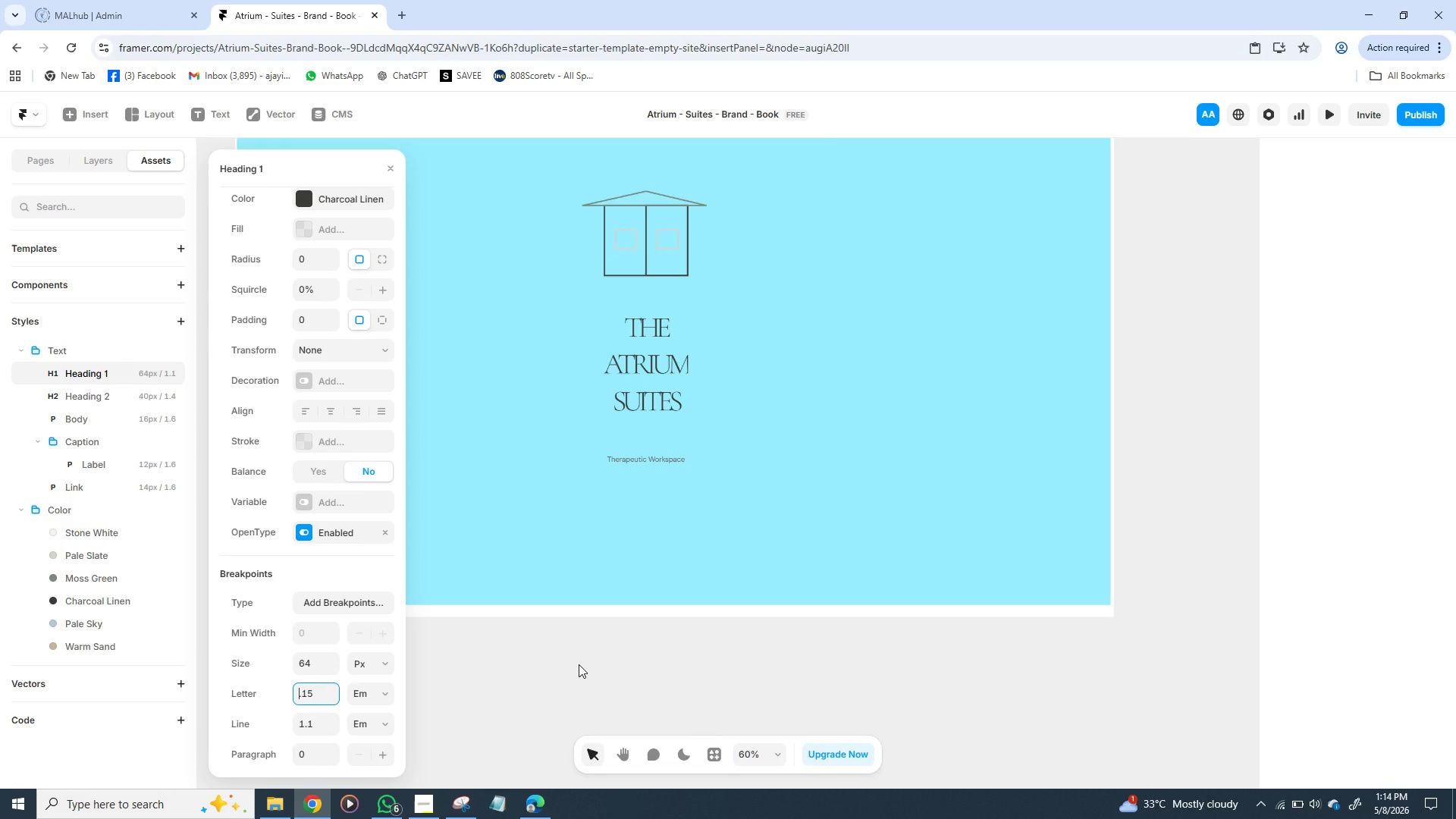 
key(O)
 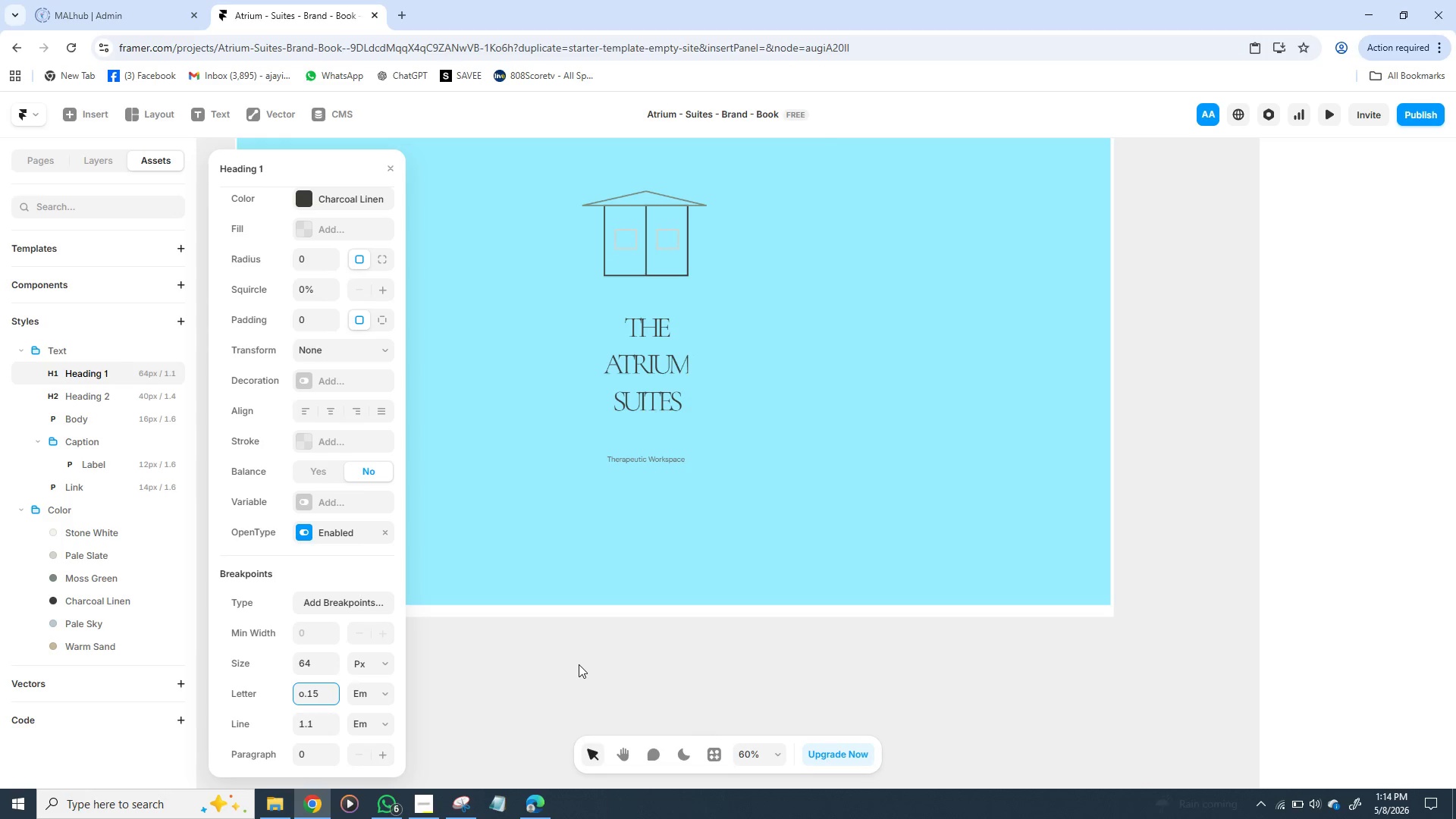 
key(Enter)
 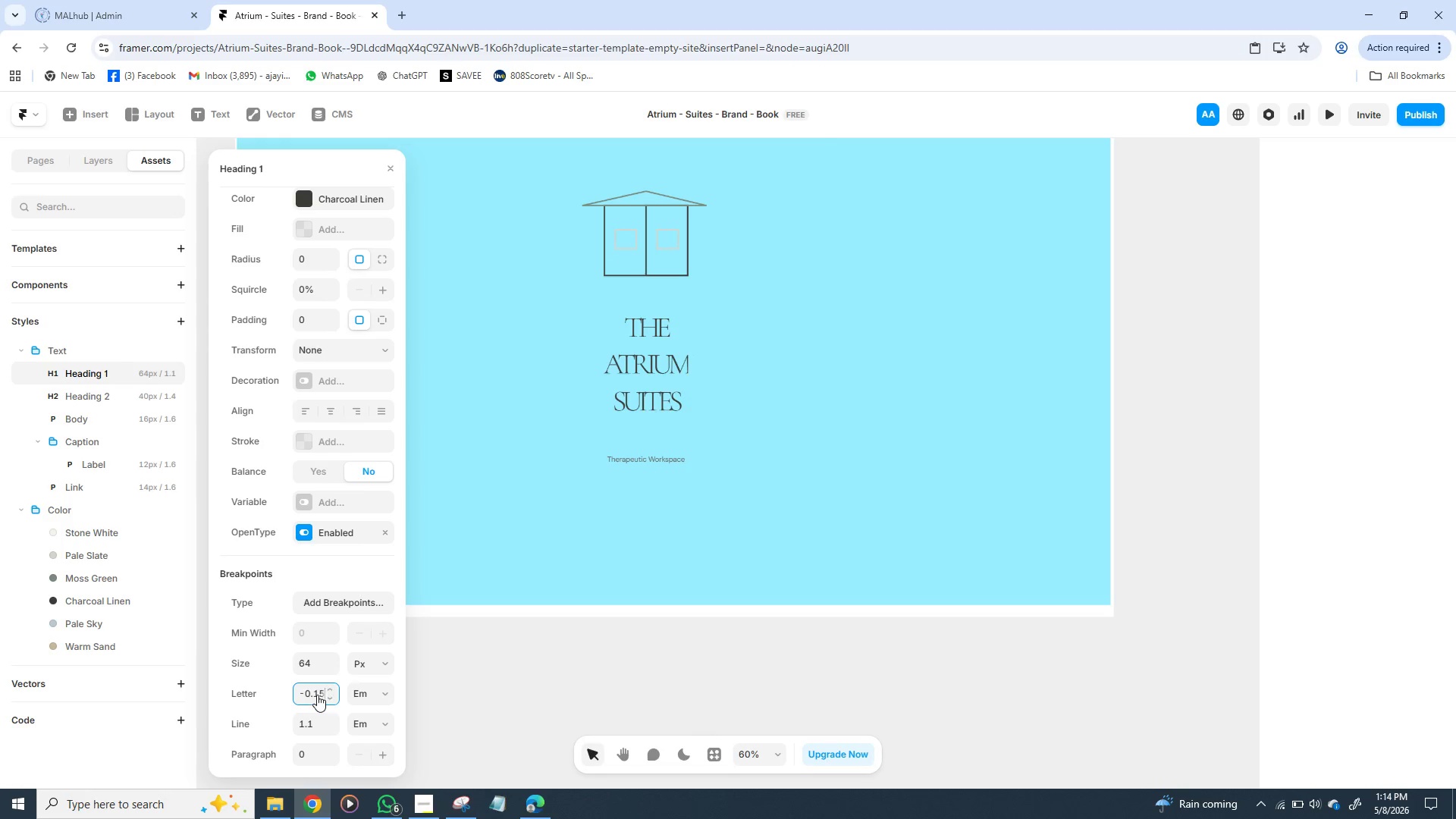 
left_click([303, 695])
 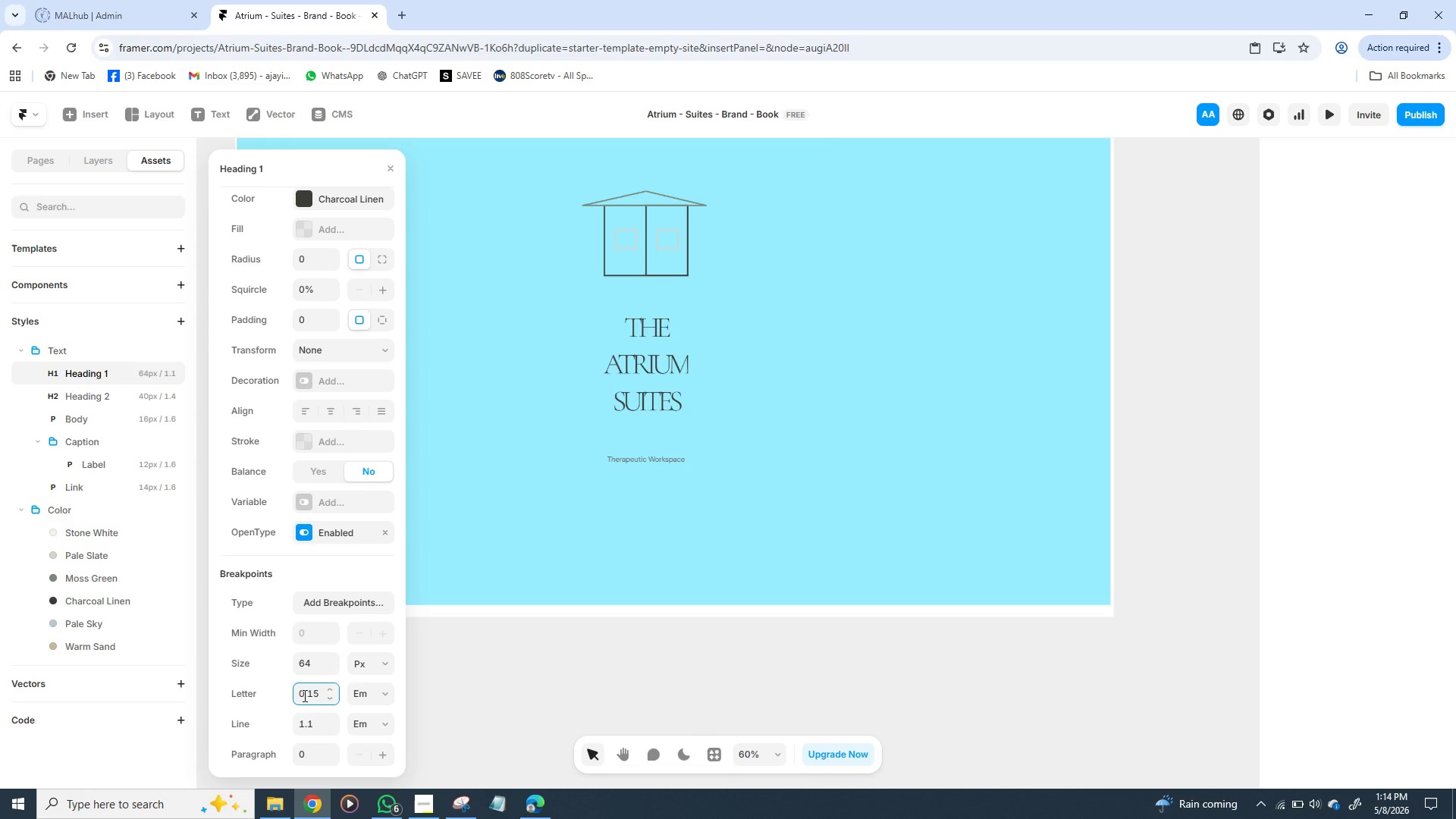 
key(Backspace)
 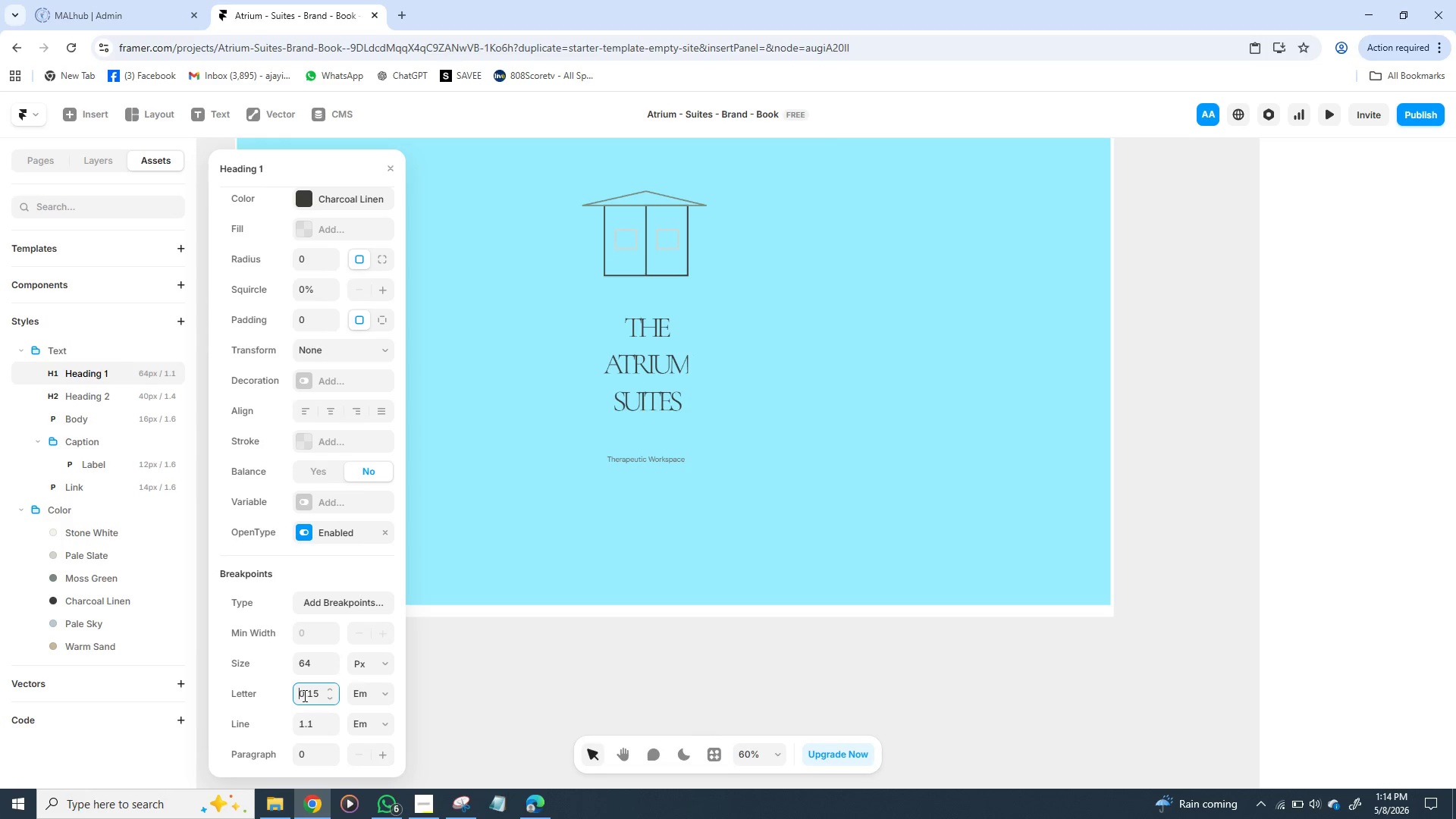 
key(Enter)
 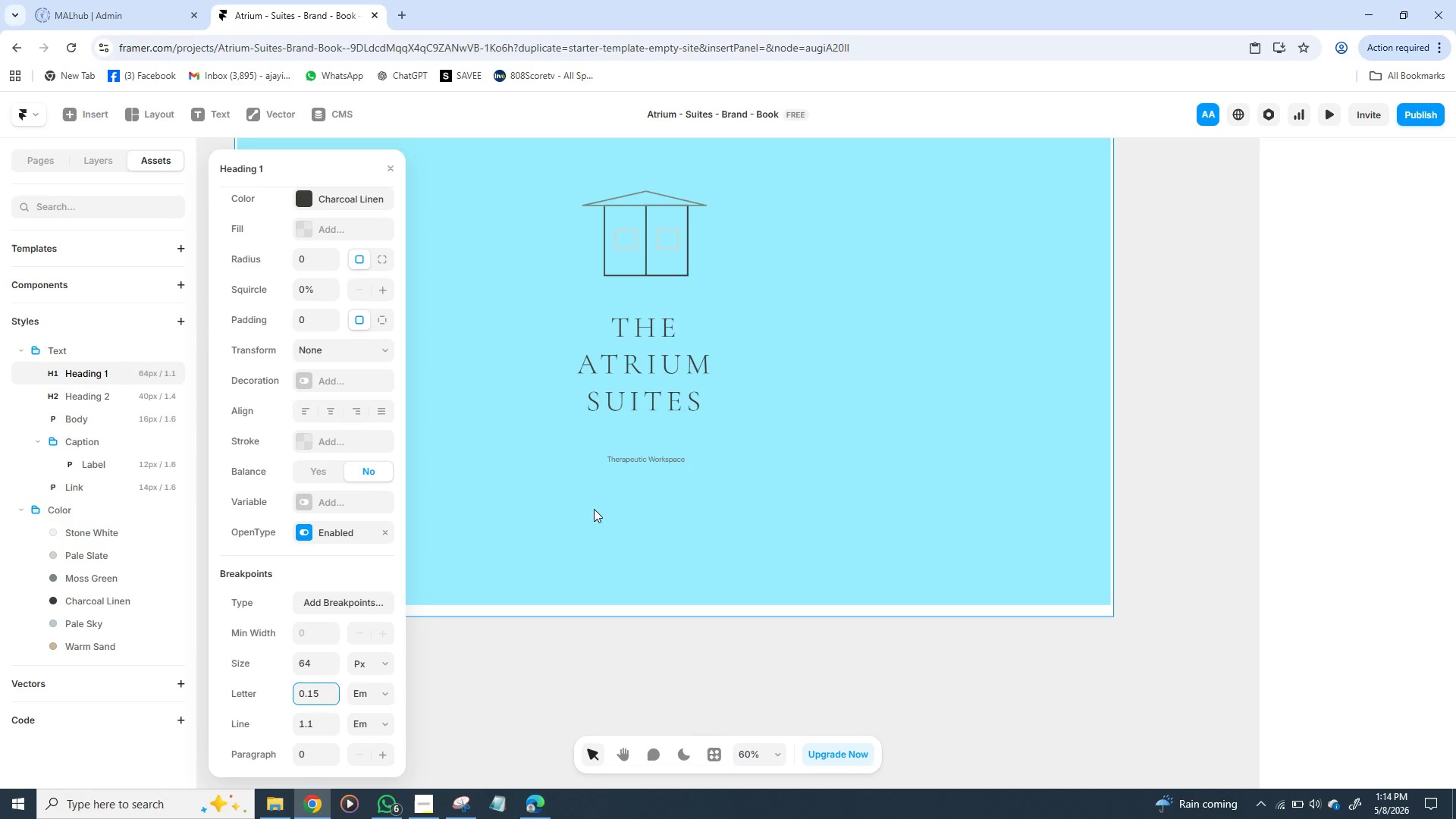 
left_click([576, 509])
 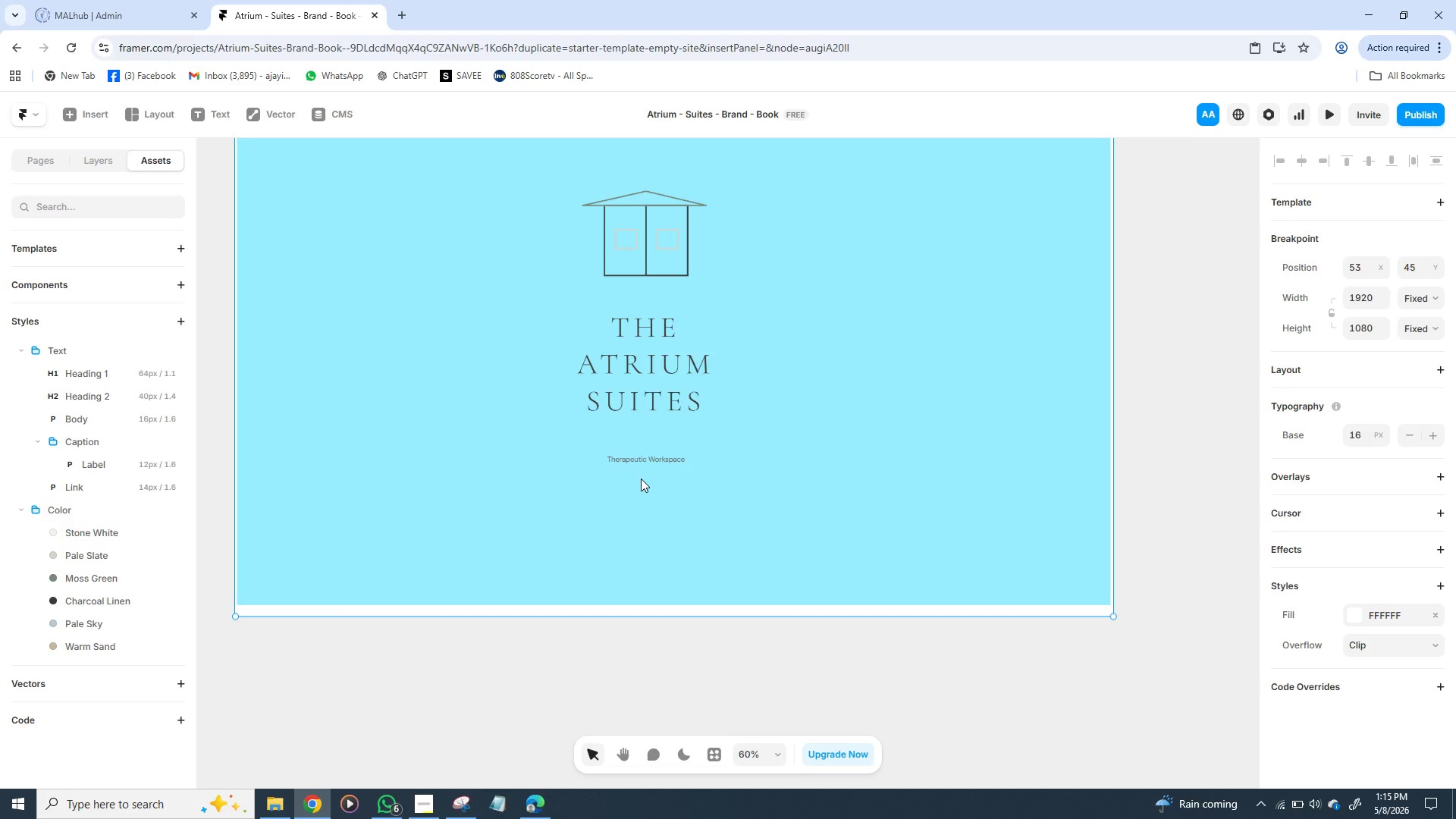 
wait(14.56)
 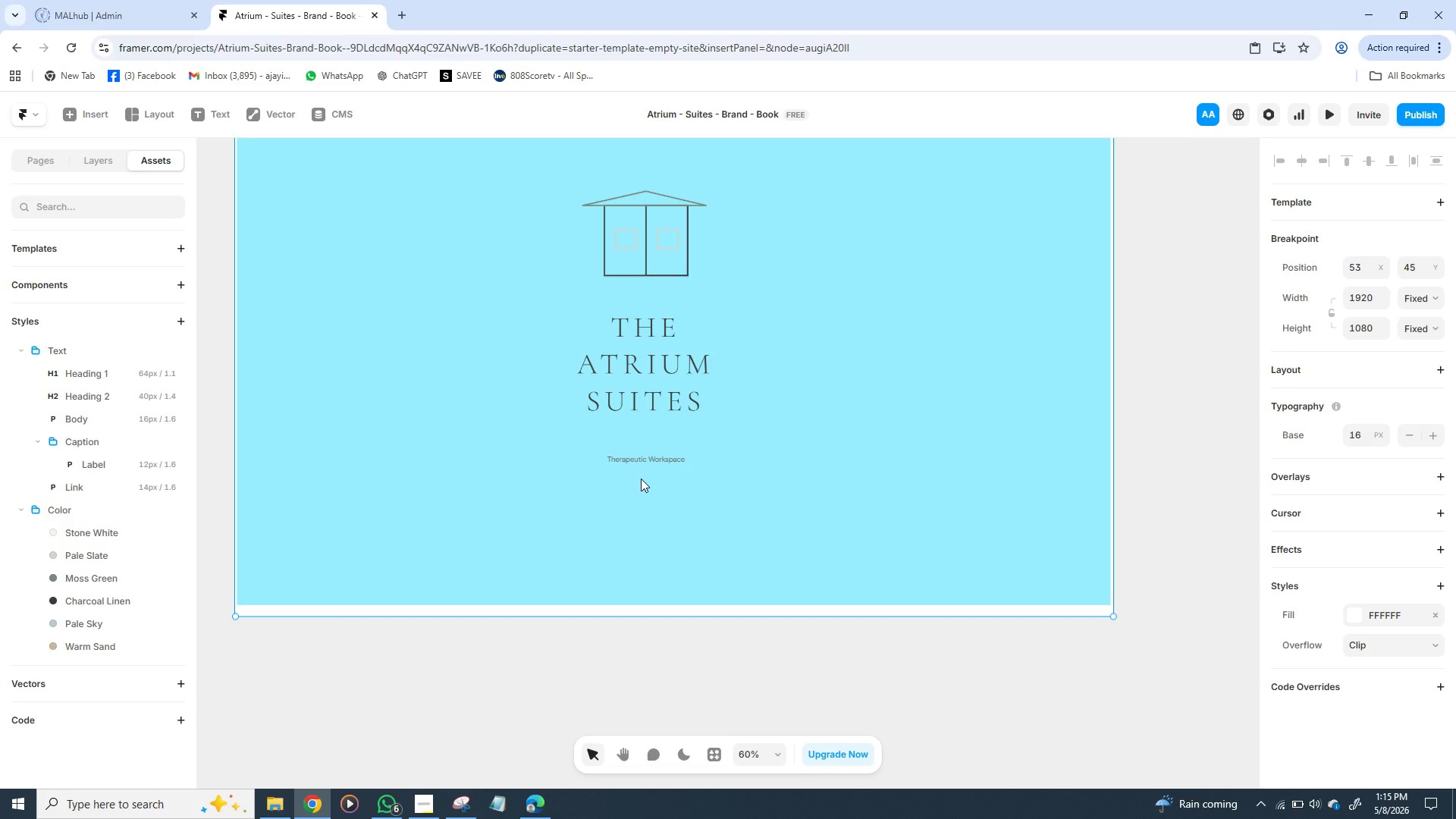 
left_click([637, 463])
 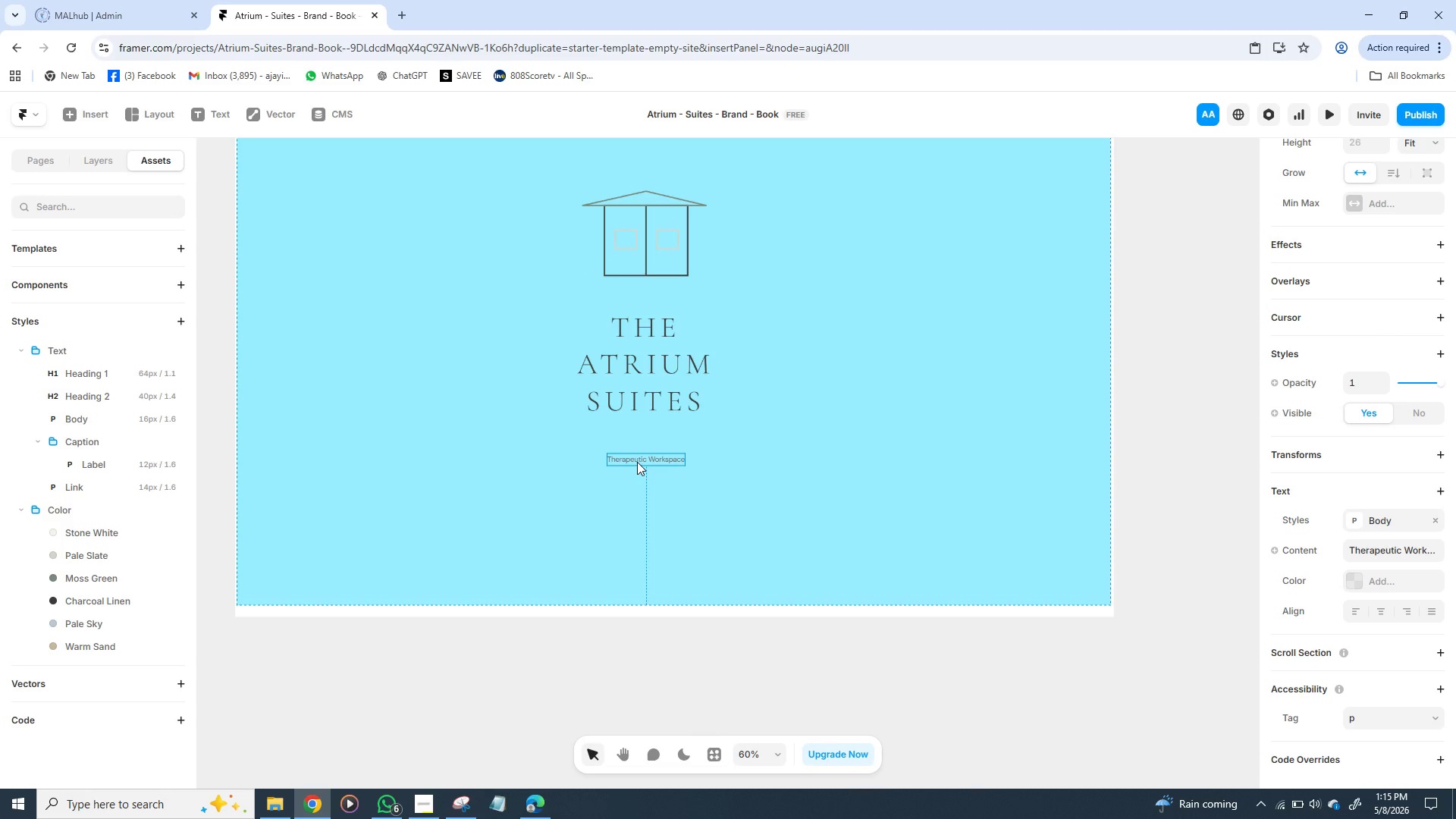 
hold_key(key=ArrowUp, duration=1.53)
 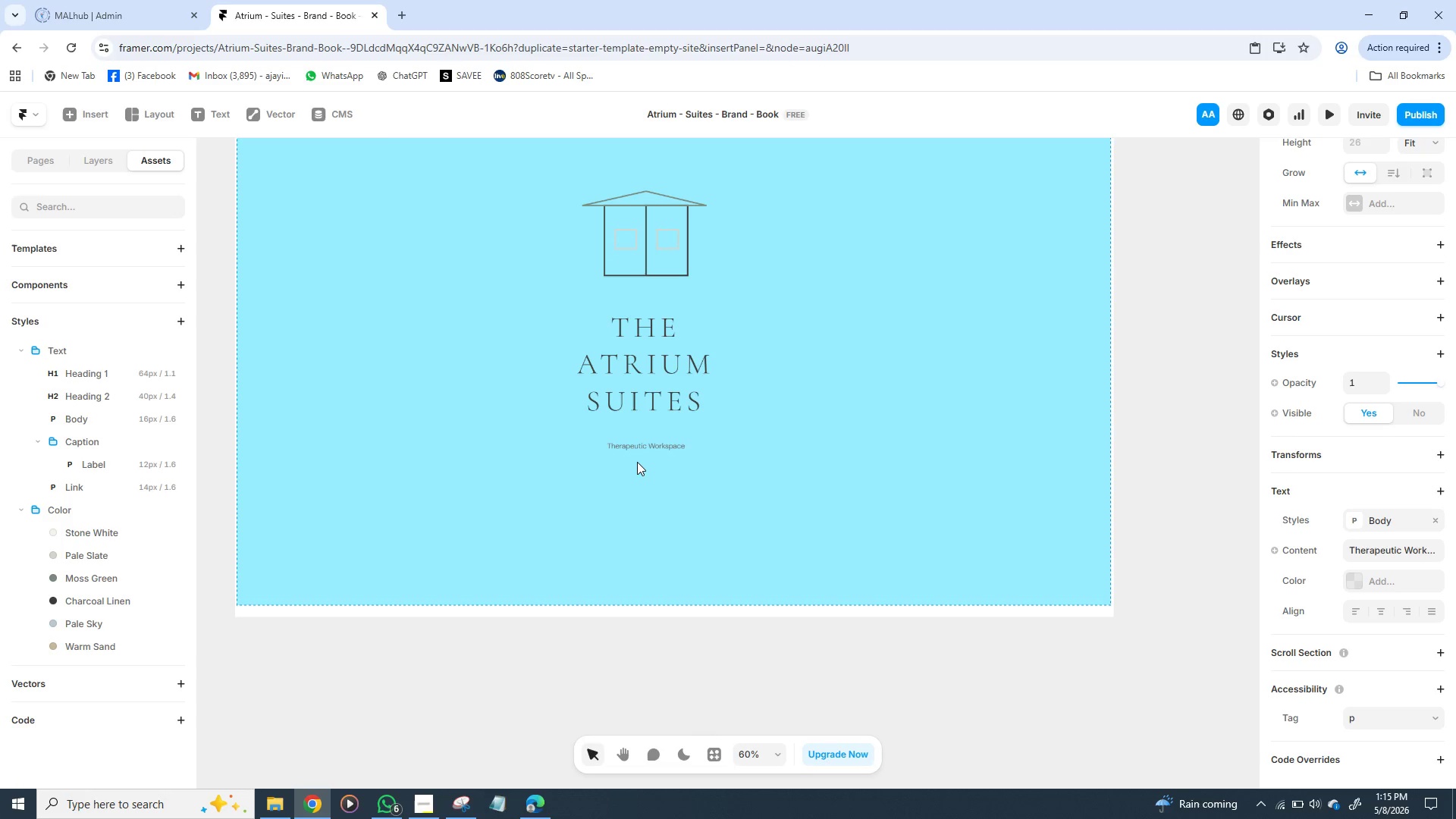 
hold_key(key=ArrowUp, duration=0.8)
 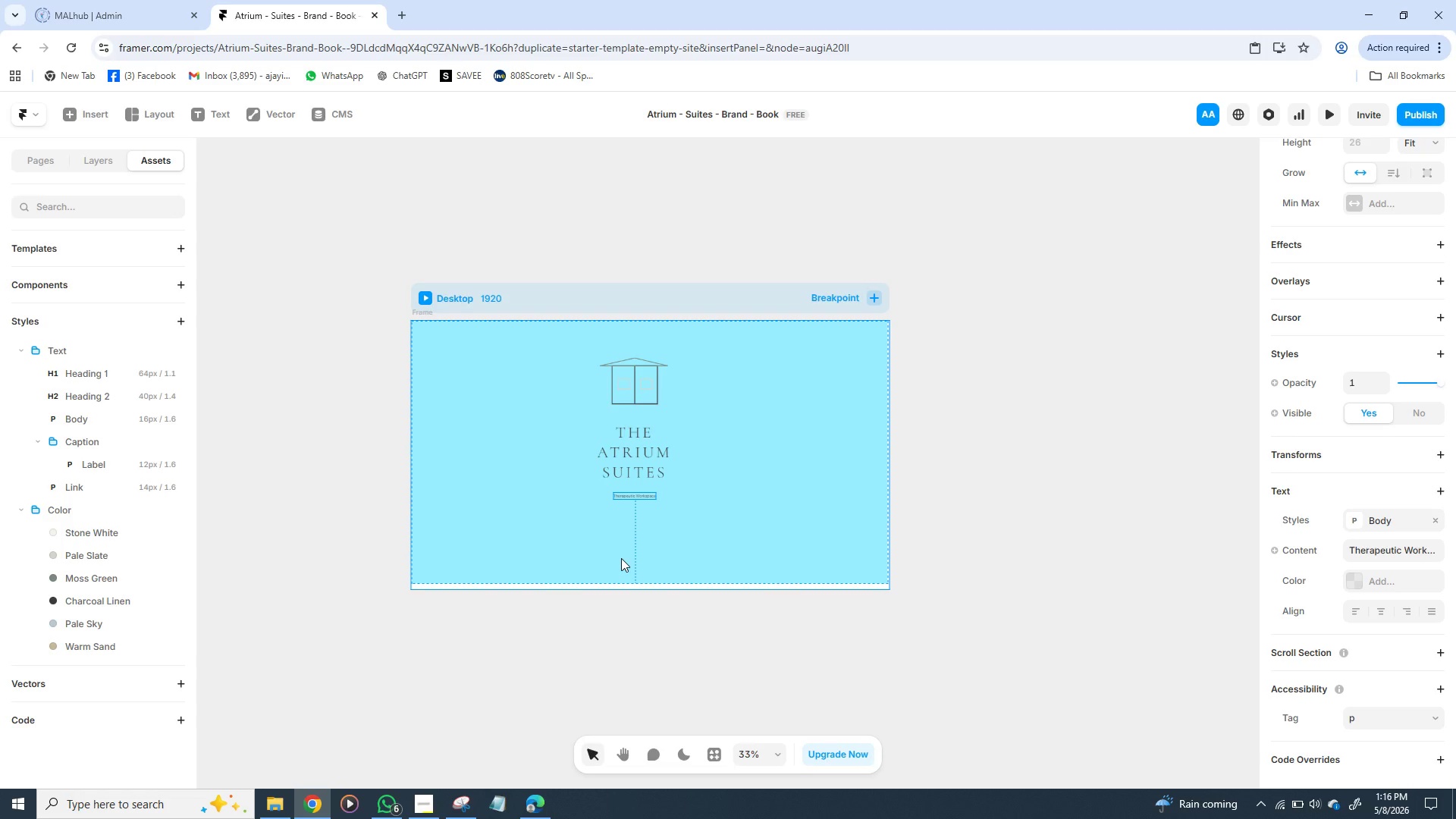 
wait(53.81)
 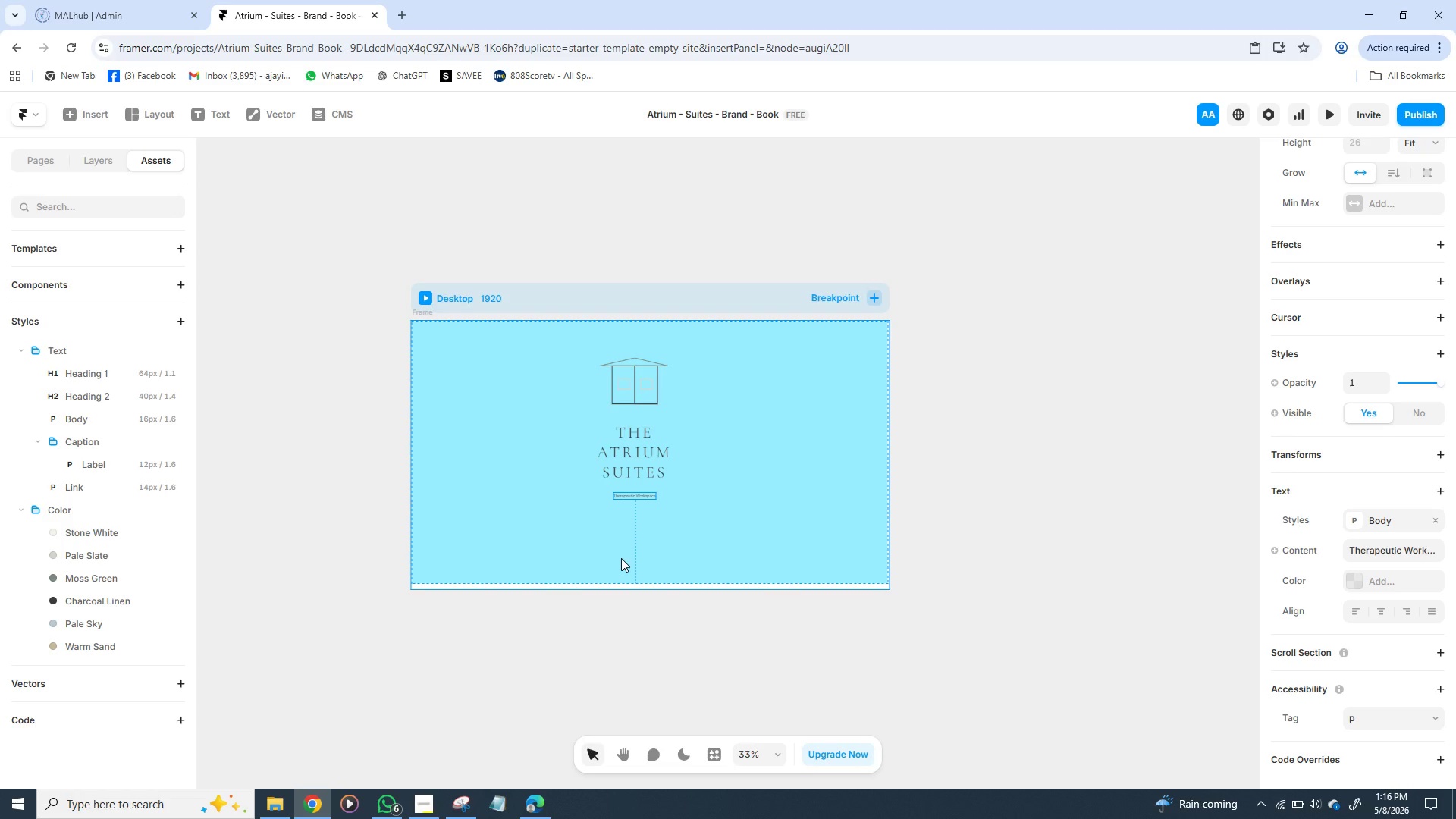 
left_click([840, 361])
 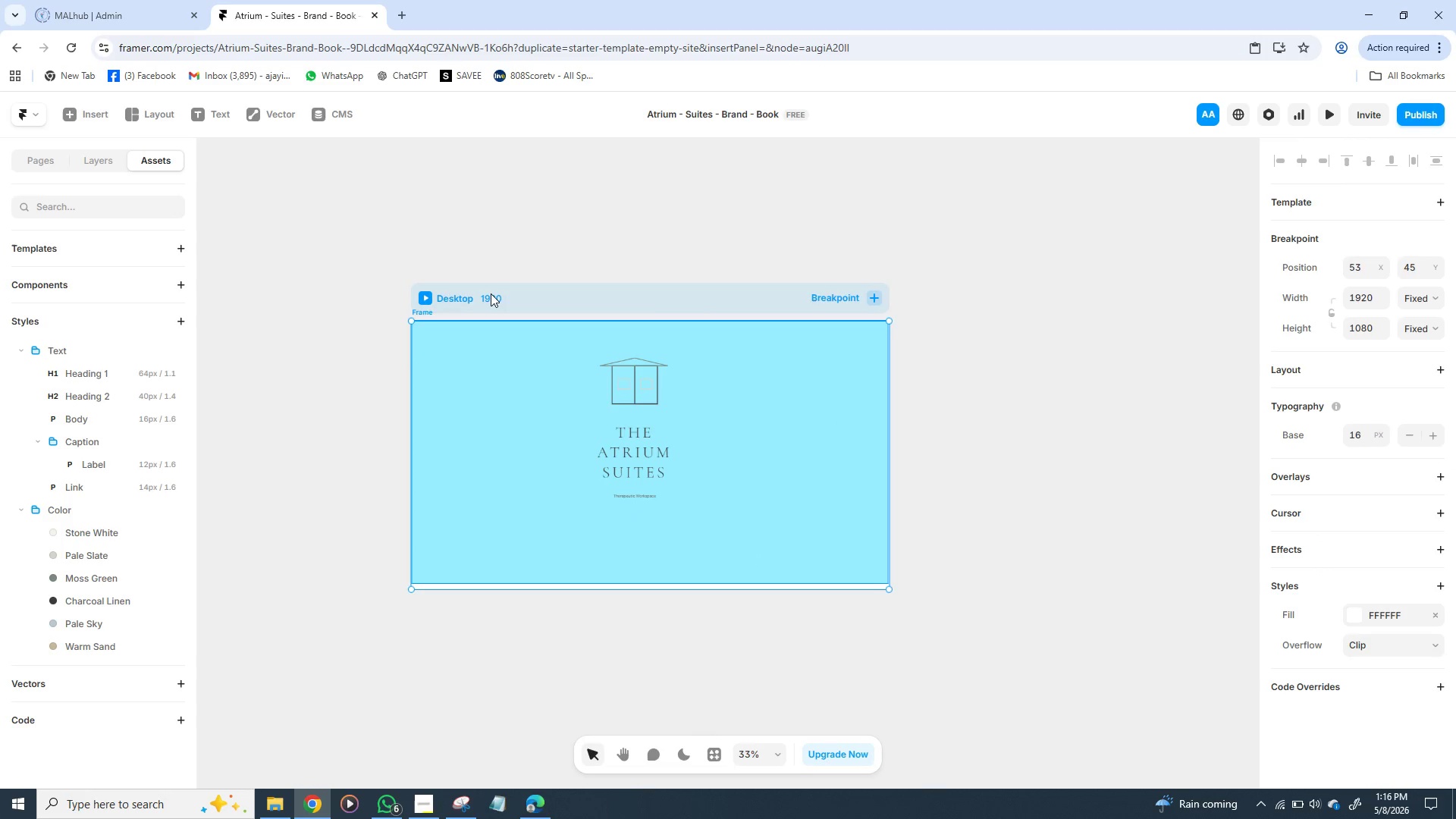 
double_click([491, 293])
 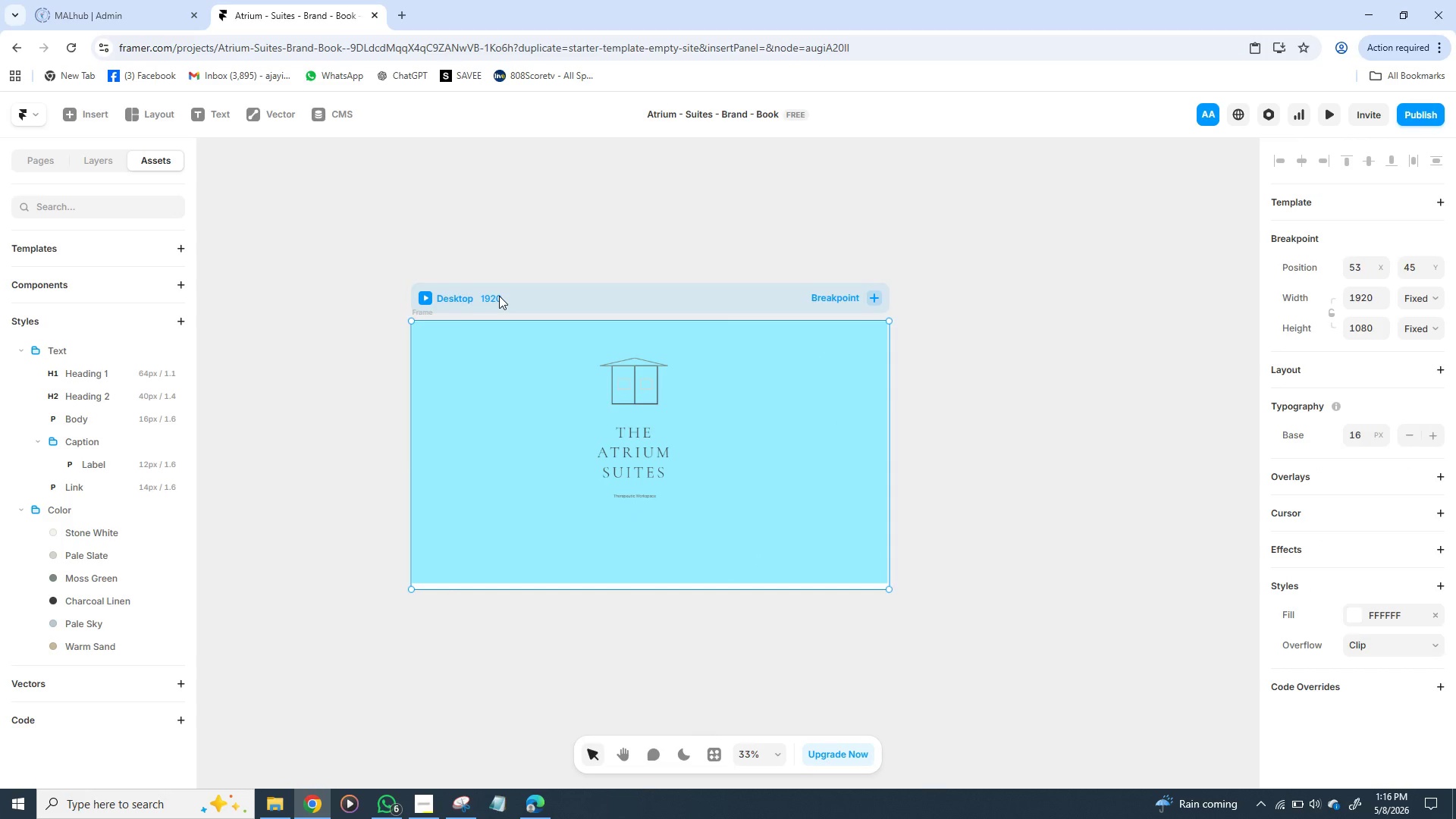 
double_click([499, 296])
 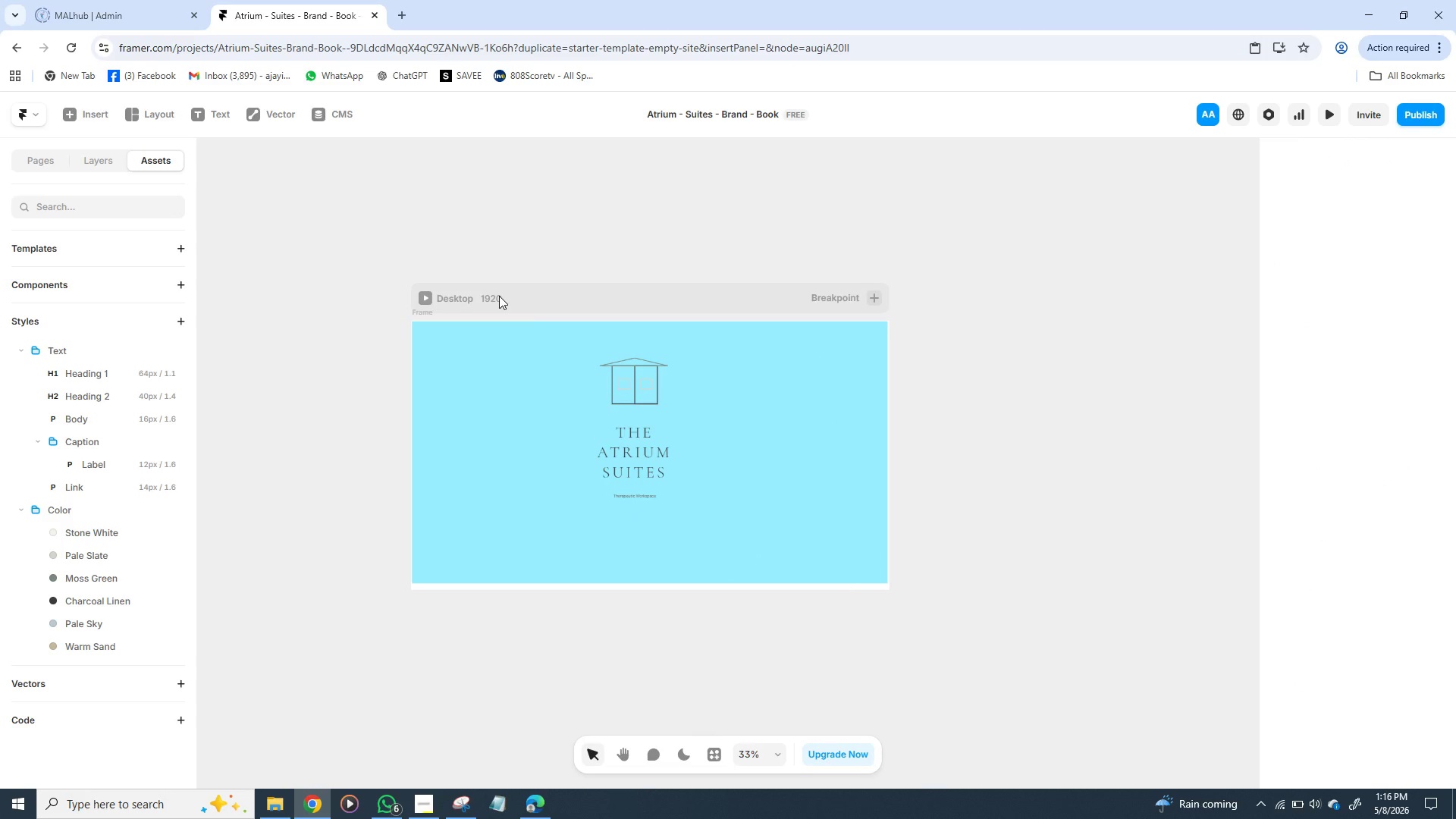 
triple_click([499, 296])
 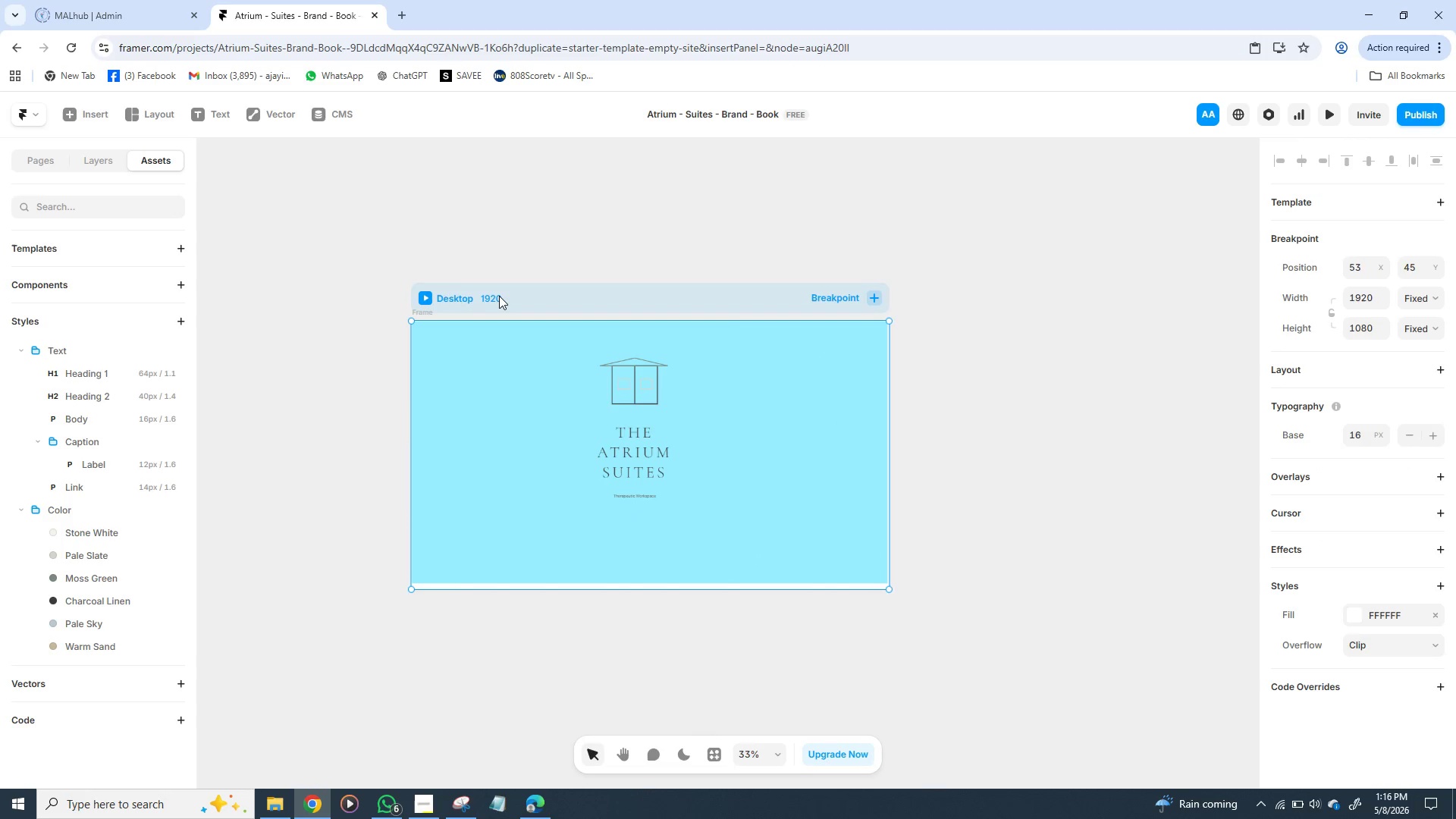 
triple_click([499, 296])
 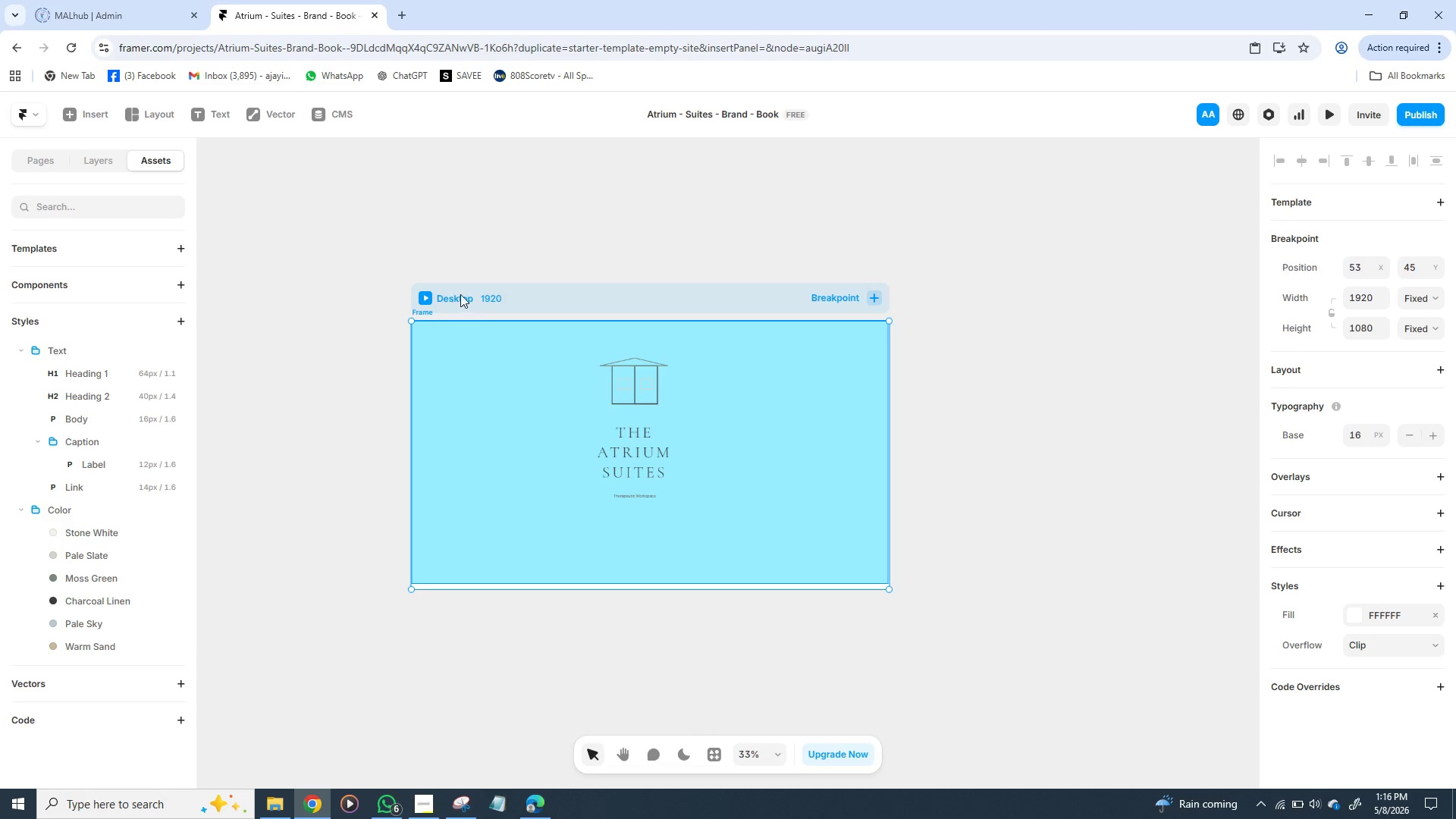 
double_click([488, 295])
 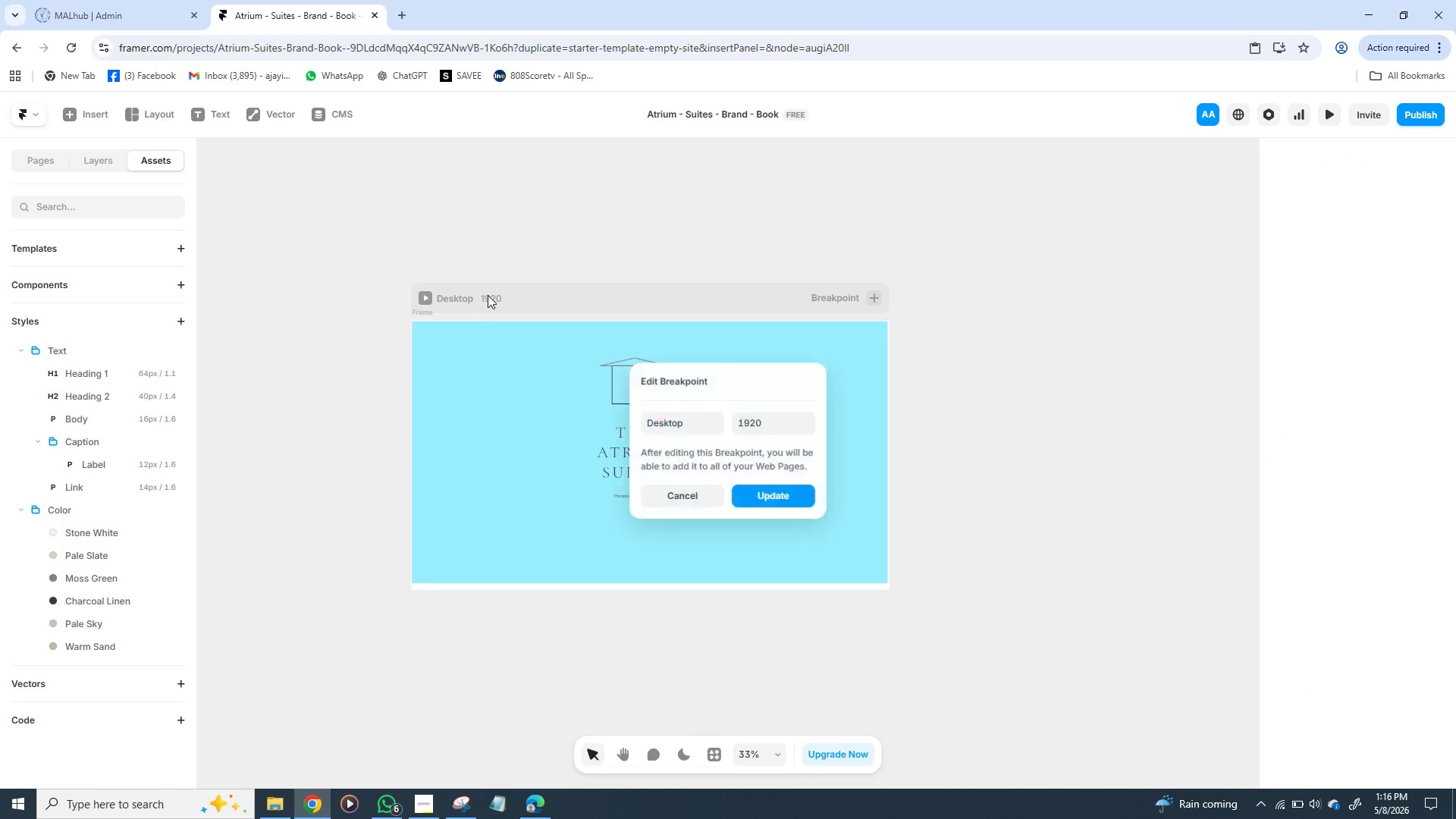 
triple_click([488, 295])
 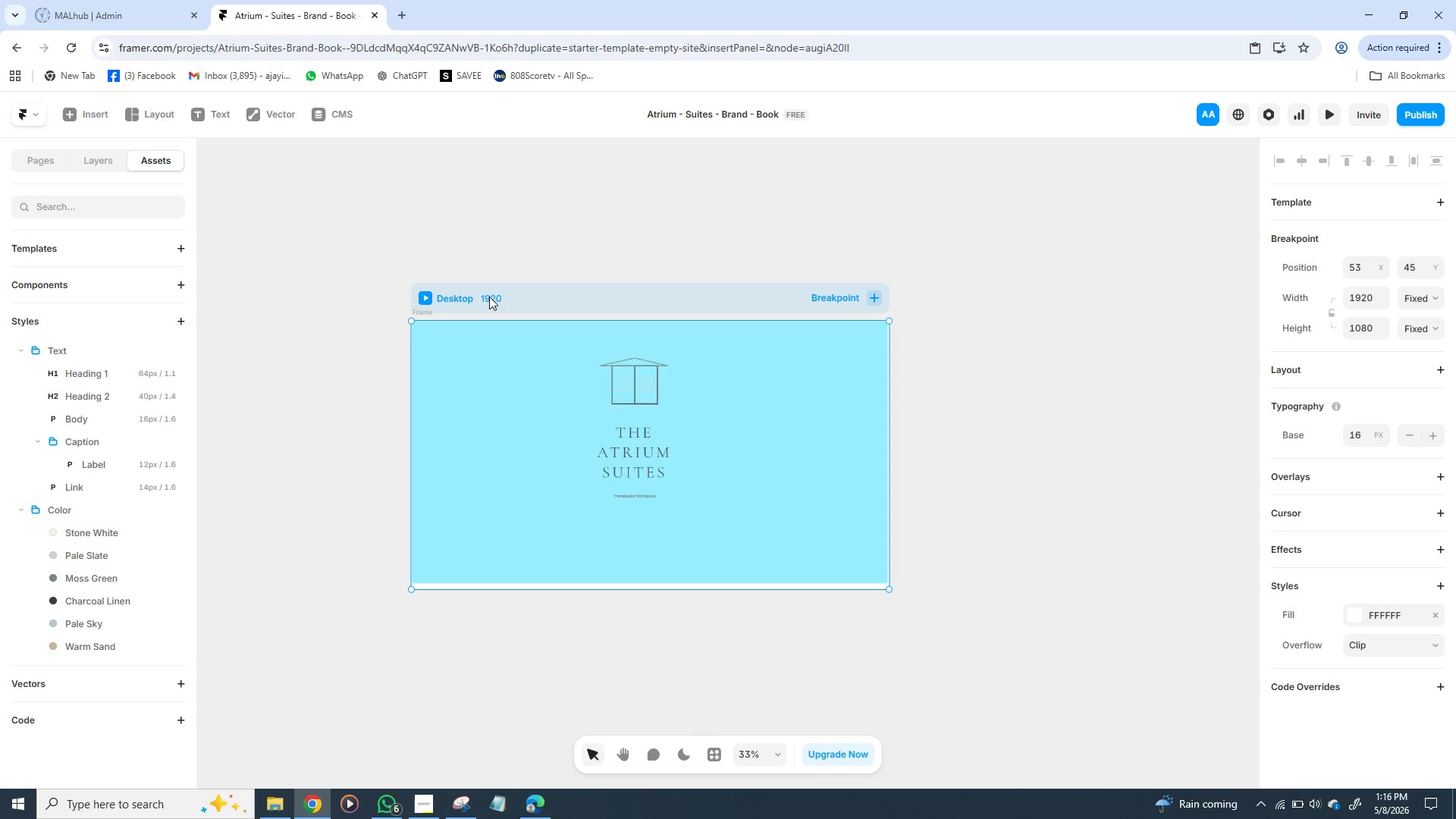 
double_click([489, 297])
 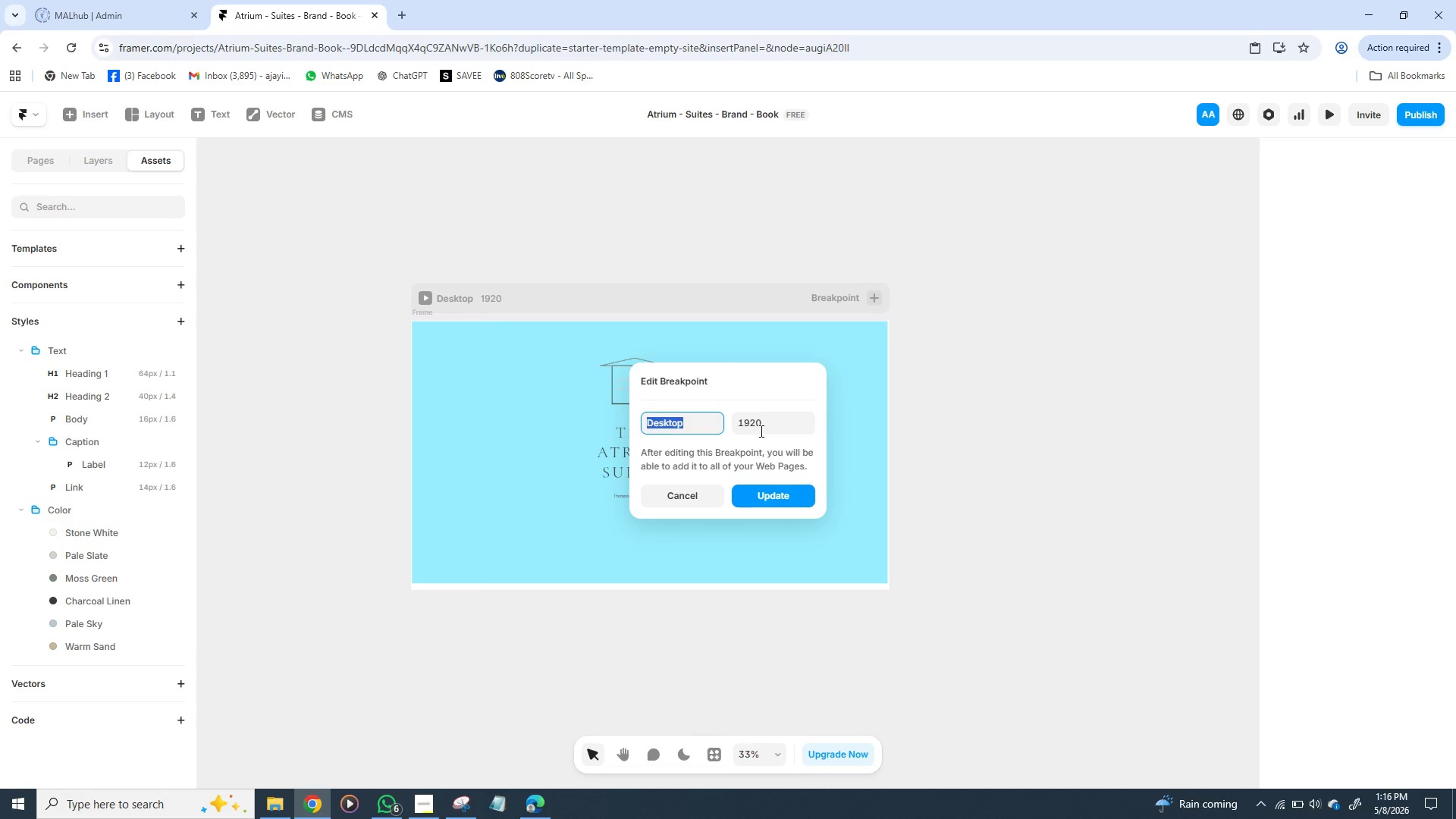 
left_click([758, 427])
 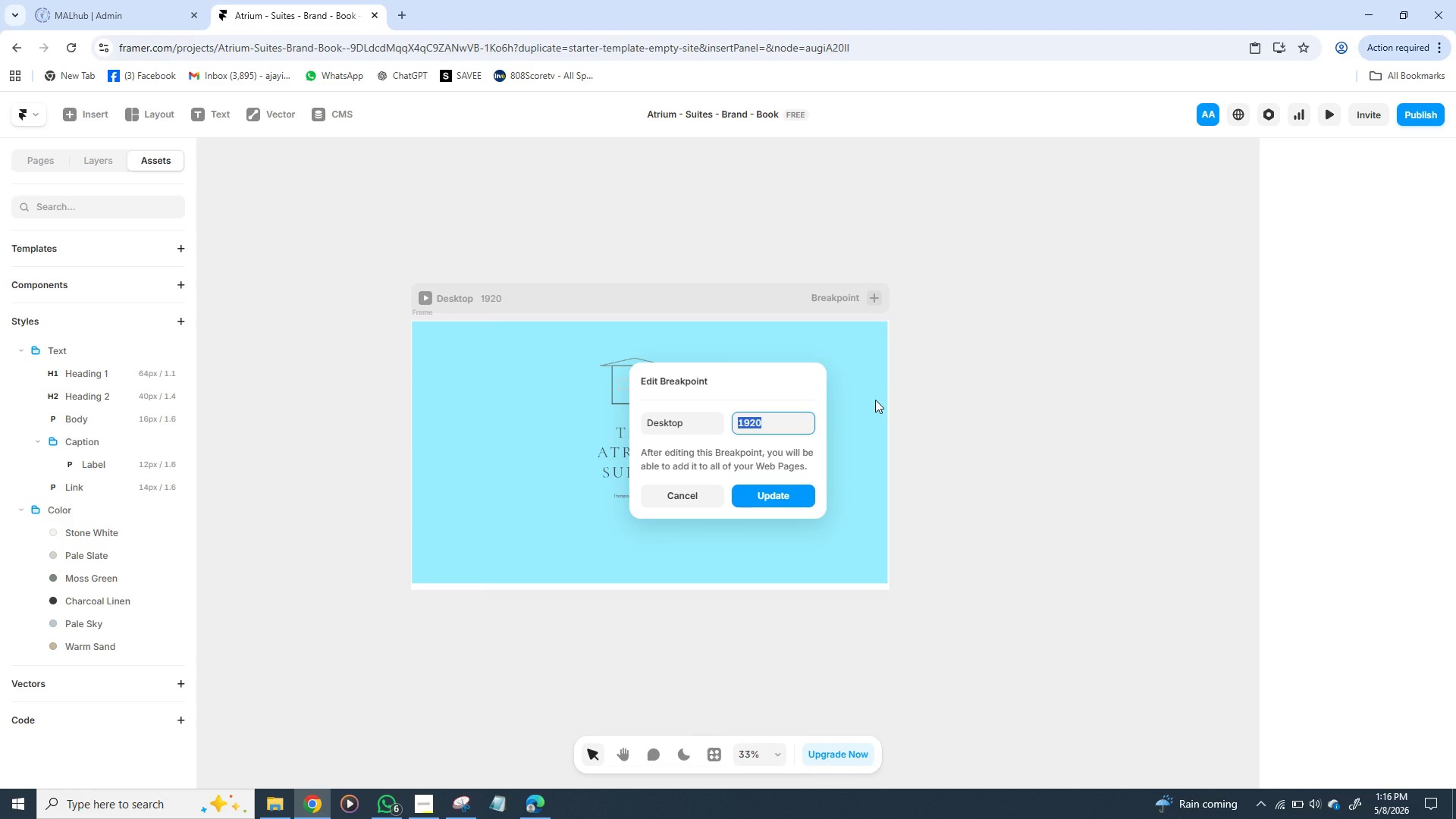 
type(1200)
 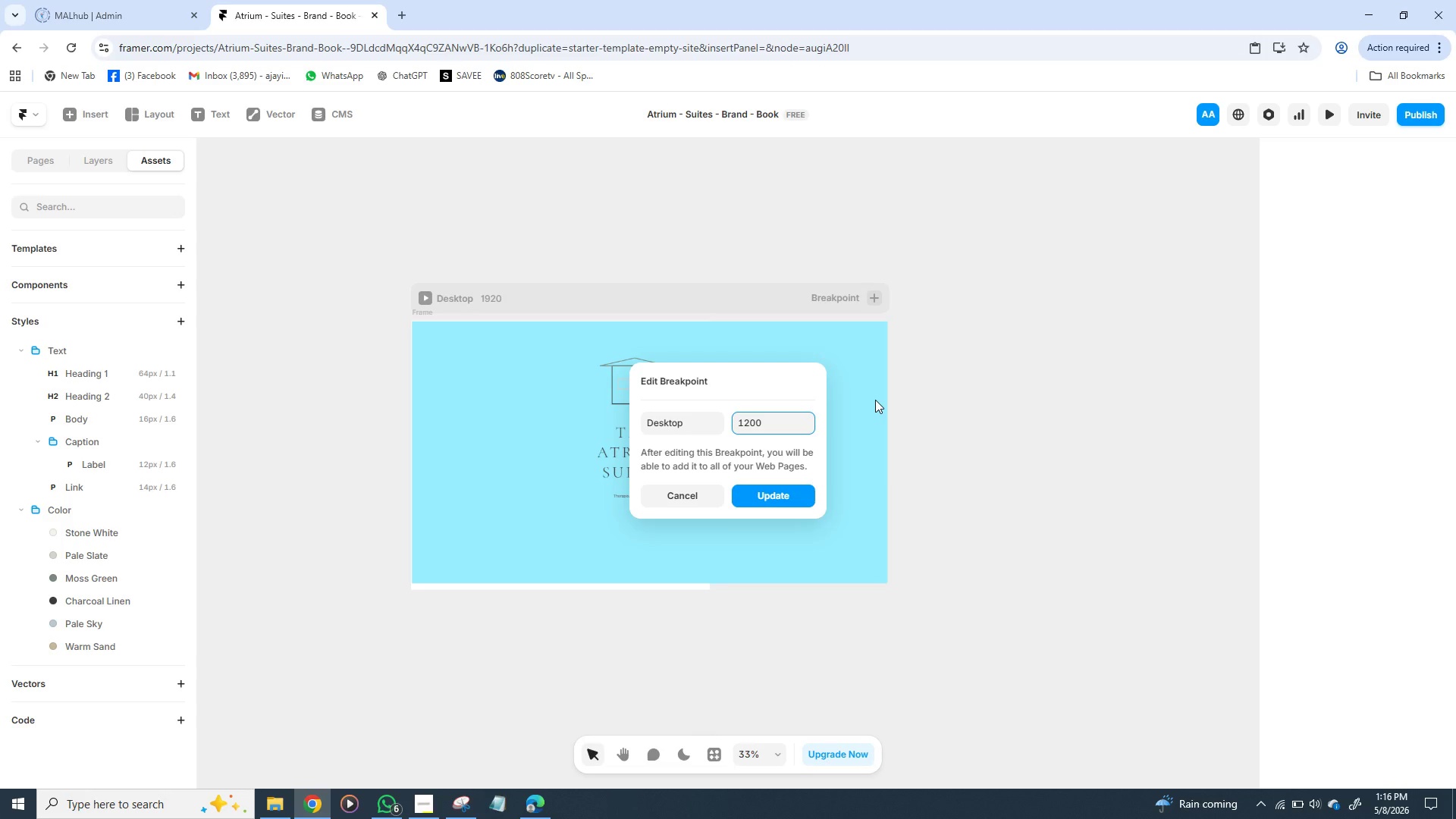 
key(Enter)
 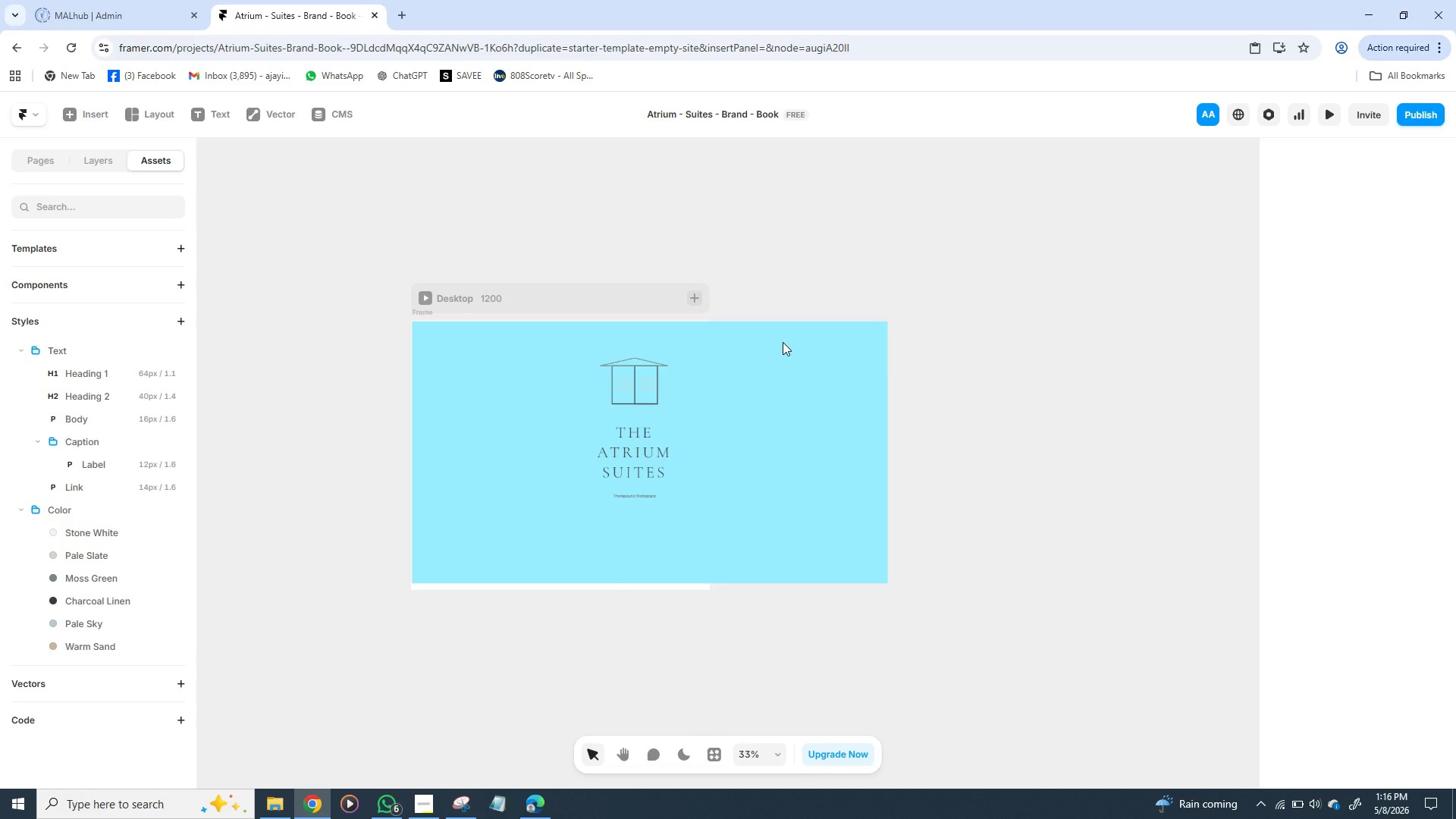 
left_click([789, 354])
 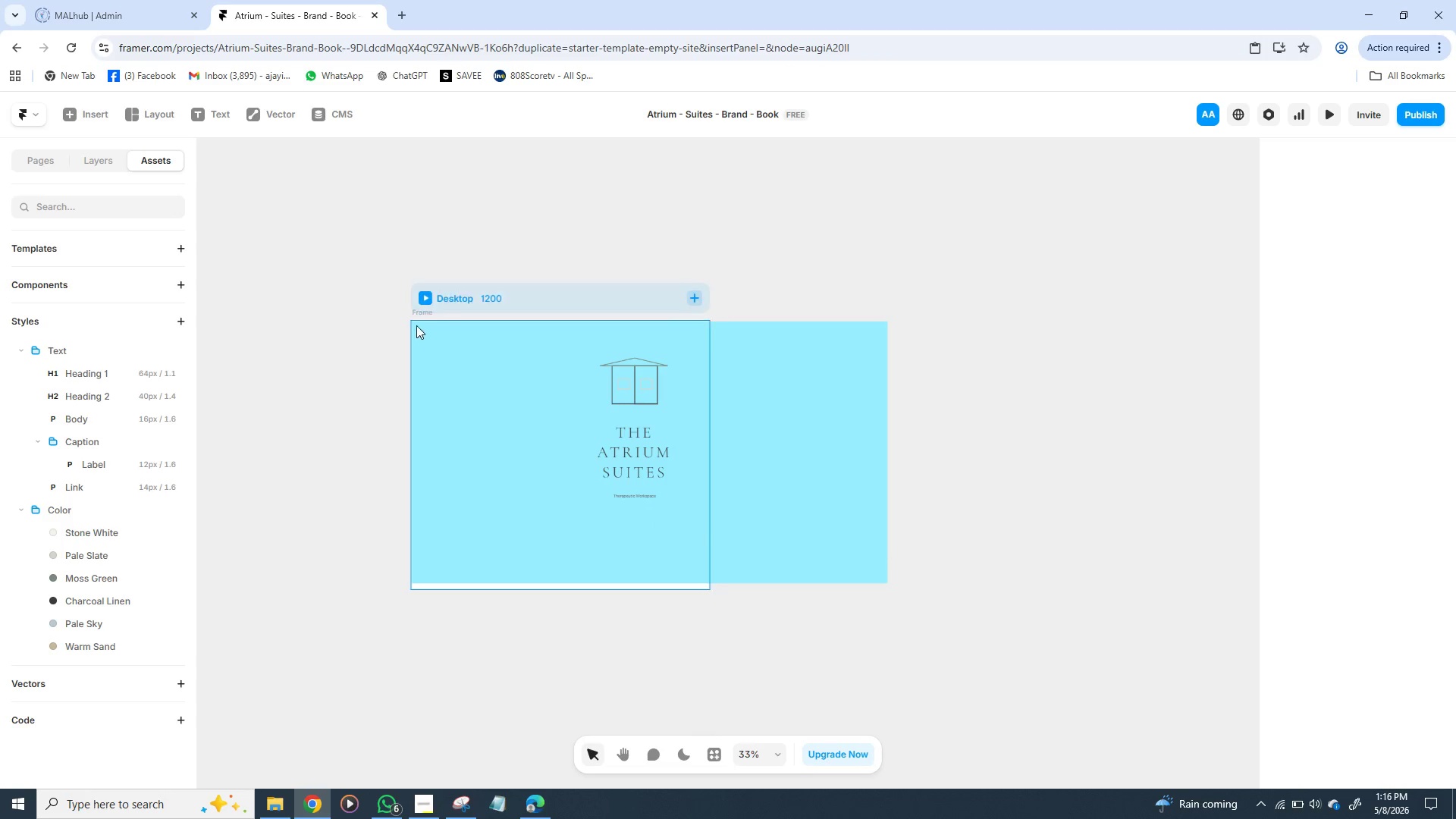 
left_click([418, 326])
 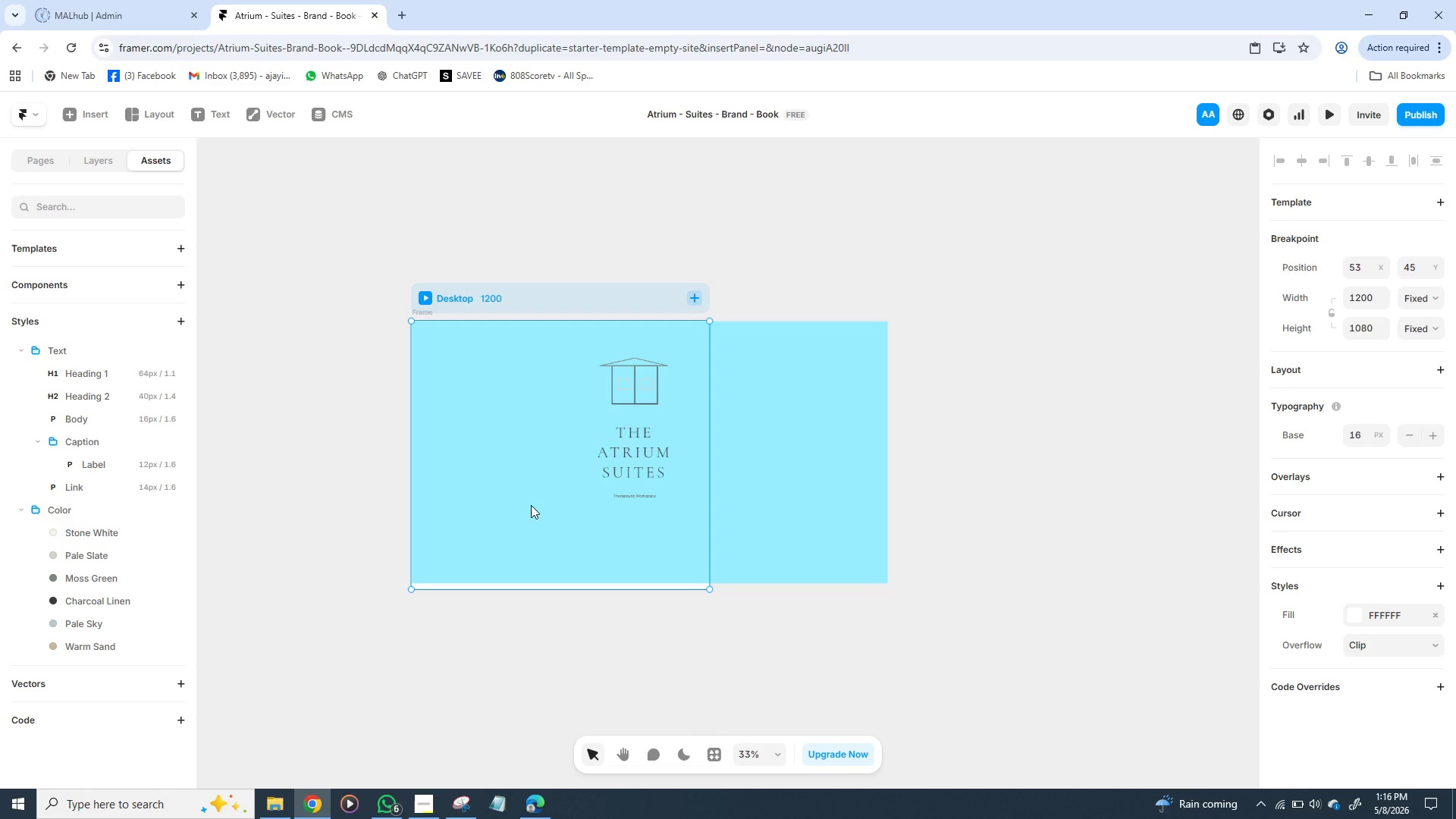 
left_click([877, 563])
 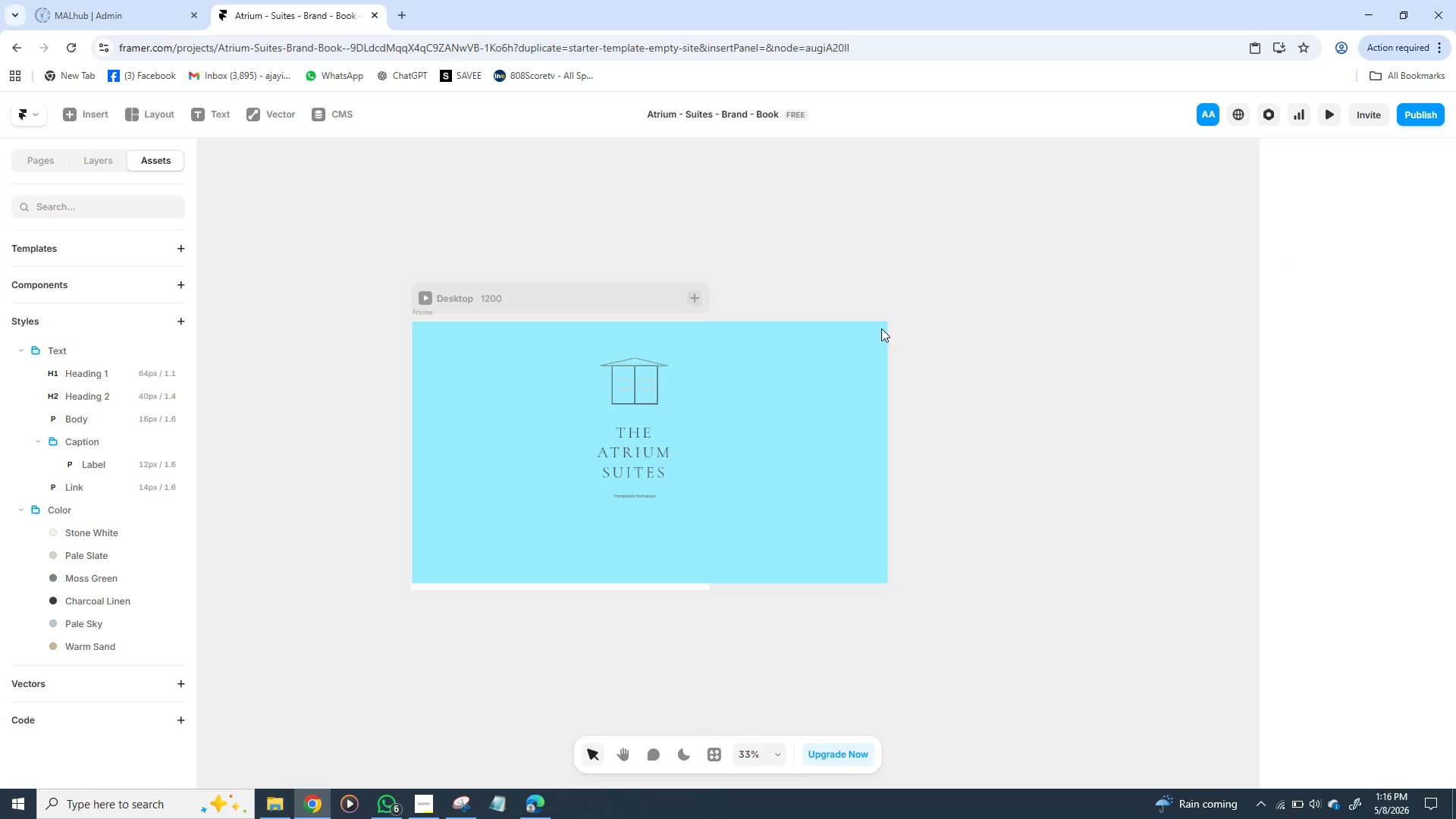 
left_click([881, 328])
 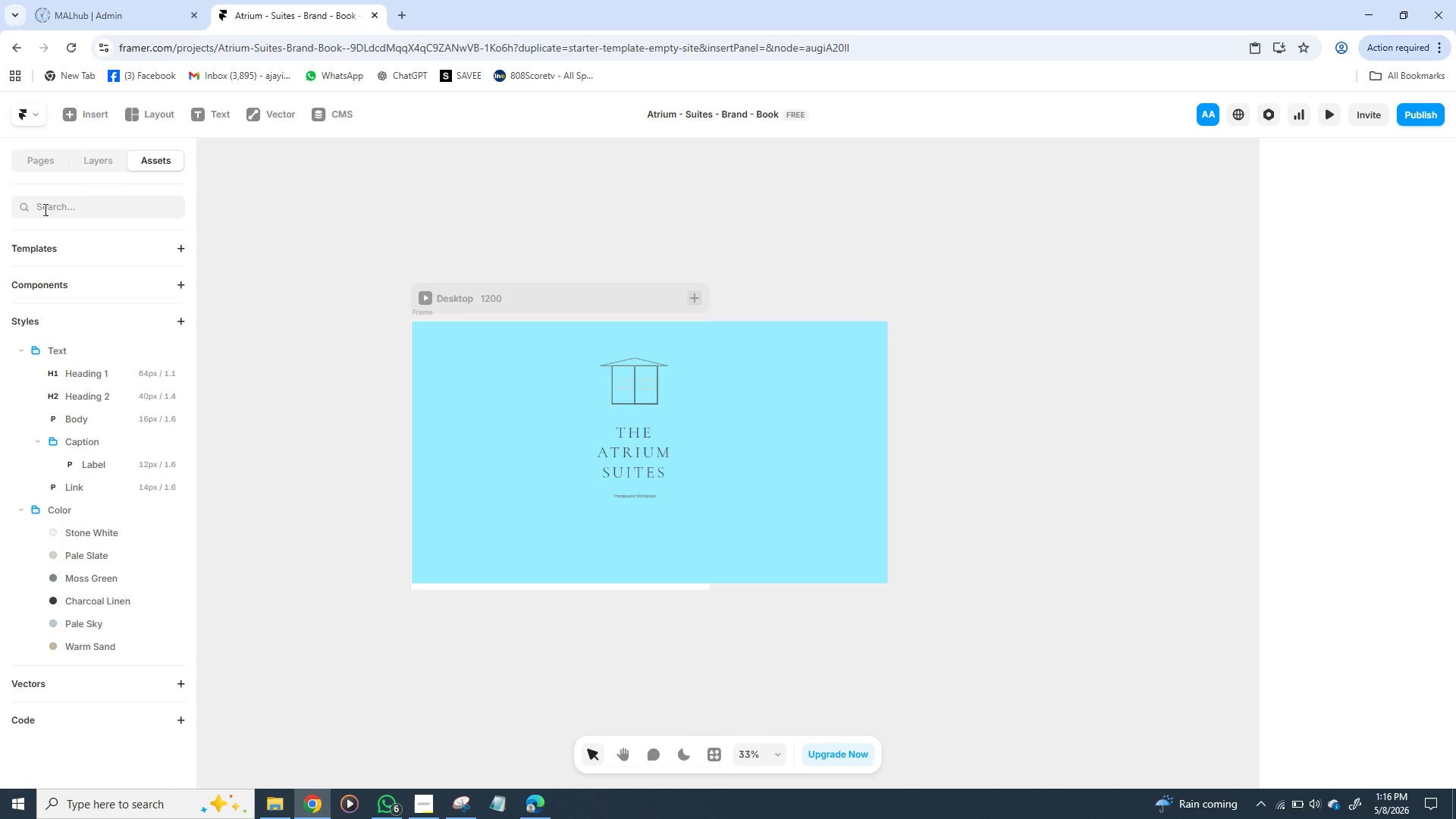 
left_click([111, 154])
 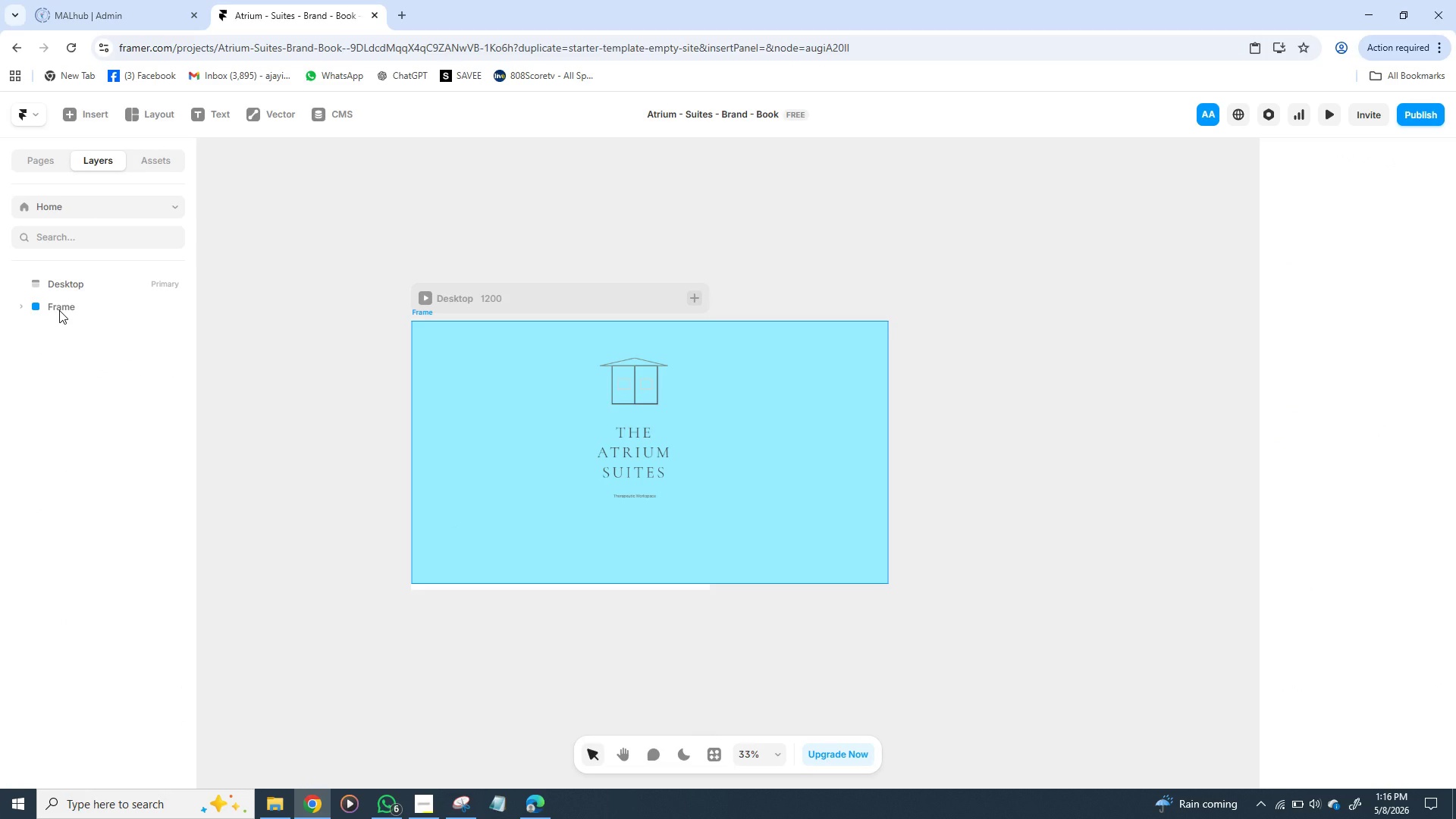 
left_click([59, 310])
 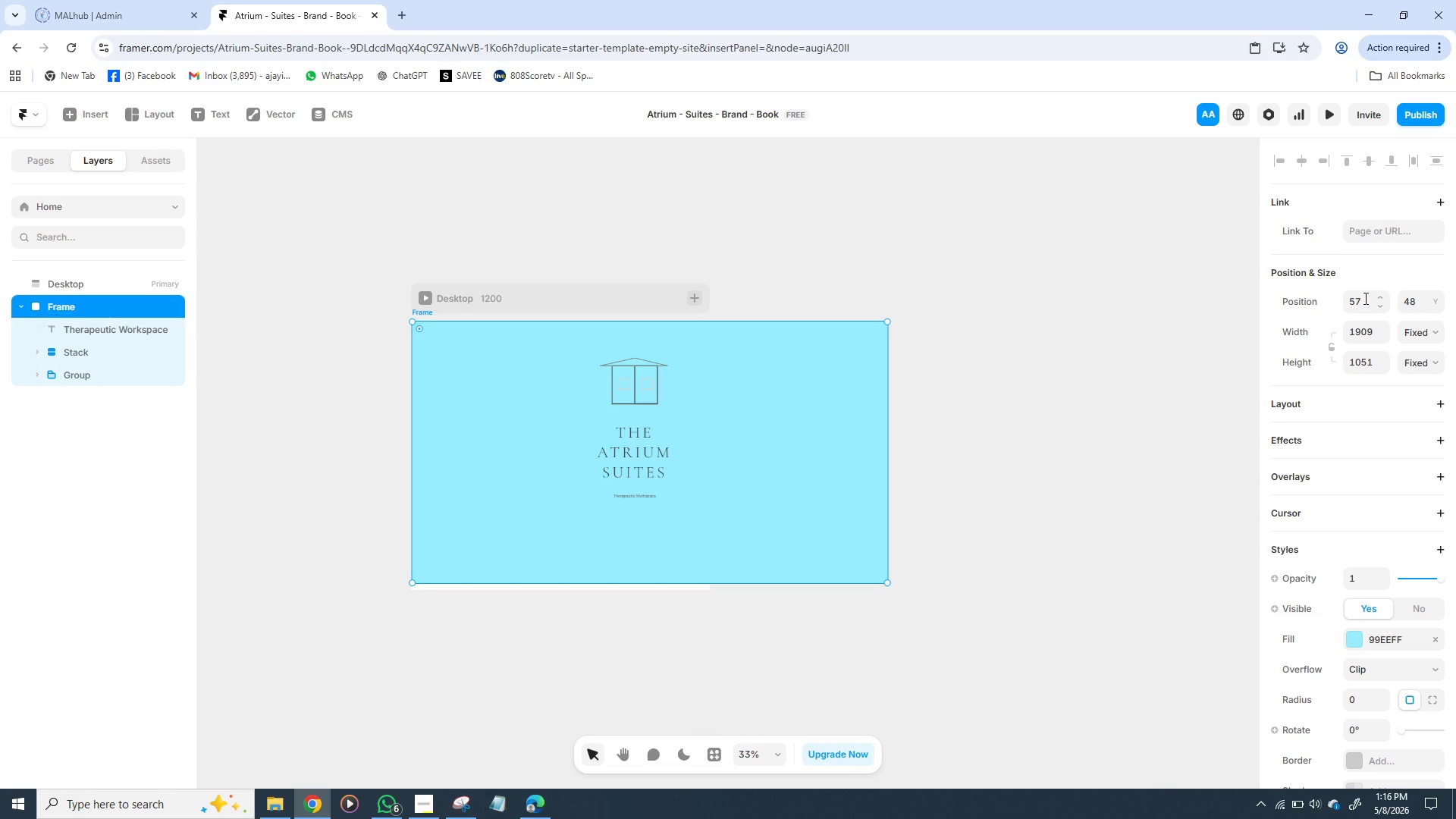 
wait(6.64)
 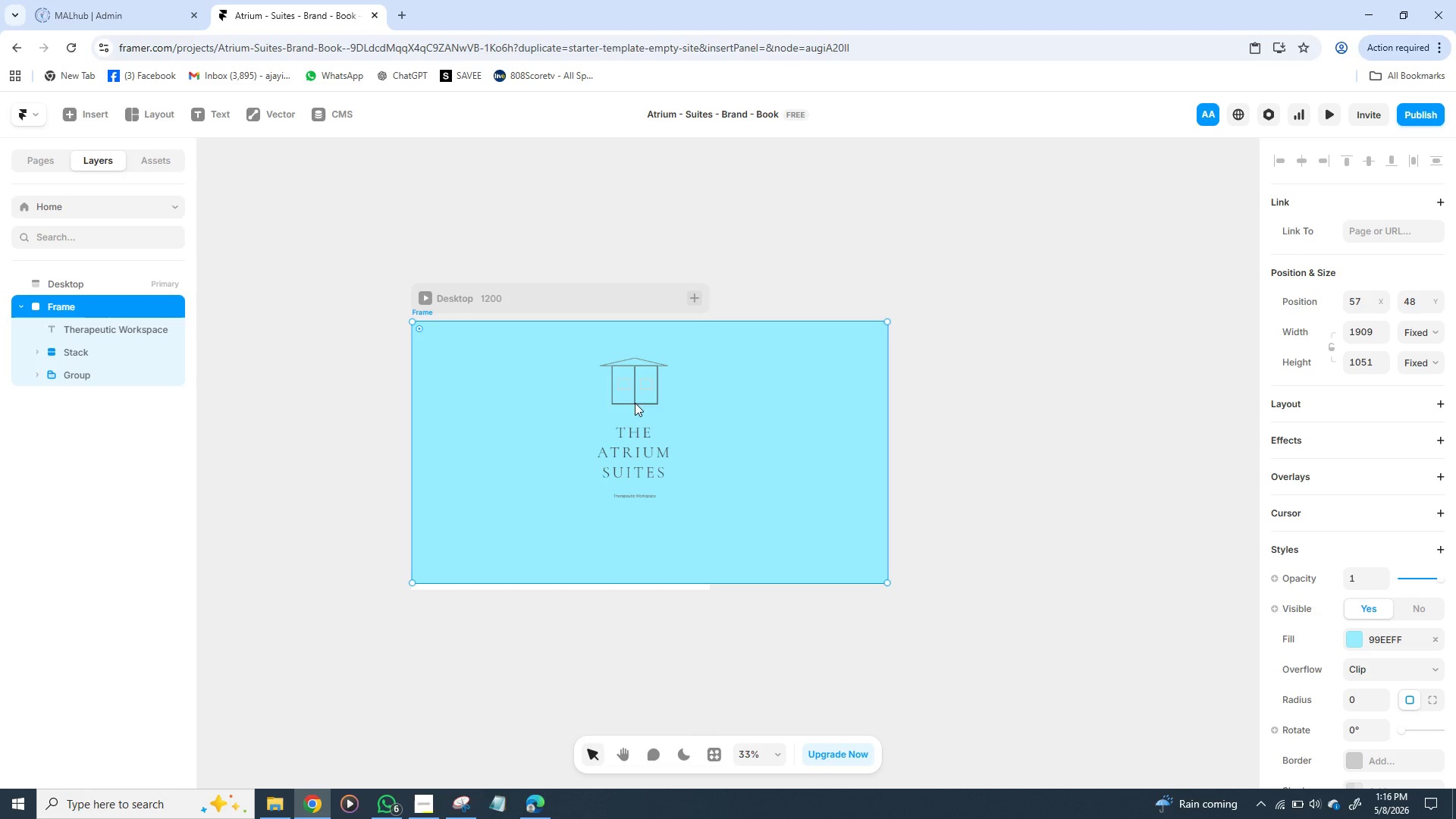 
left_click([1364, 331])
 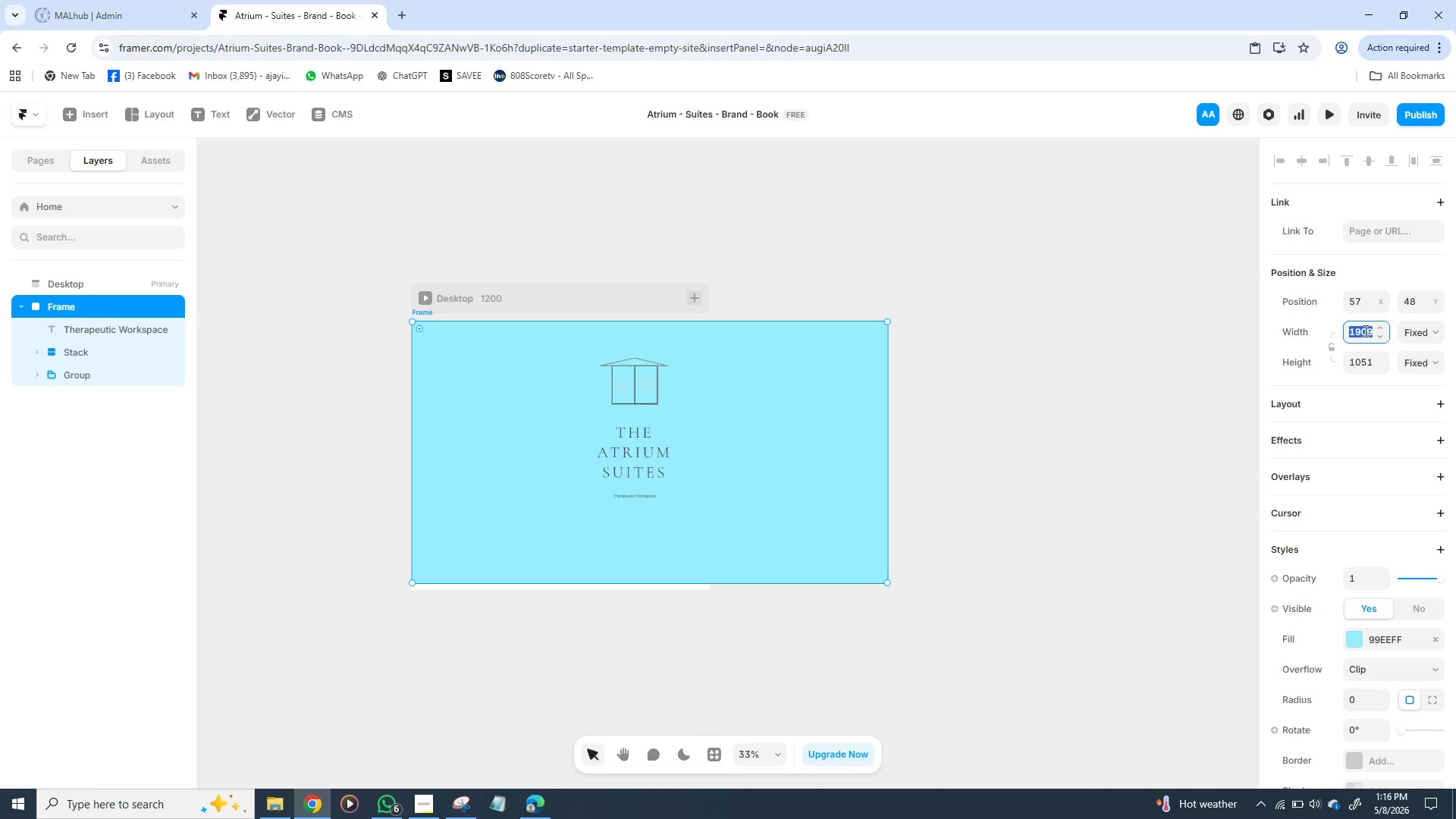 
type(12oo)
 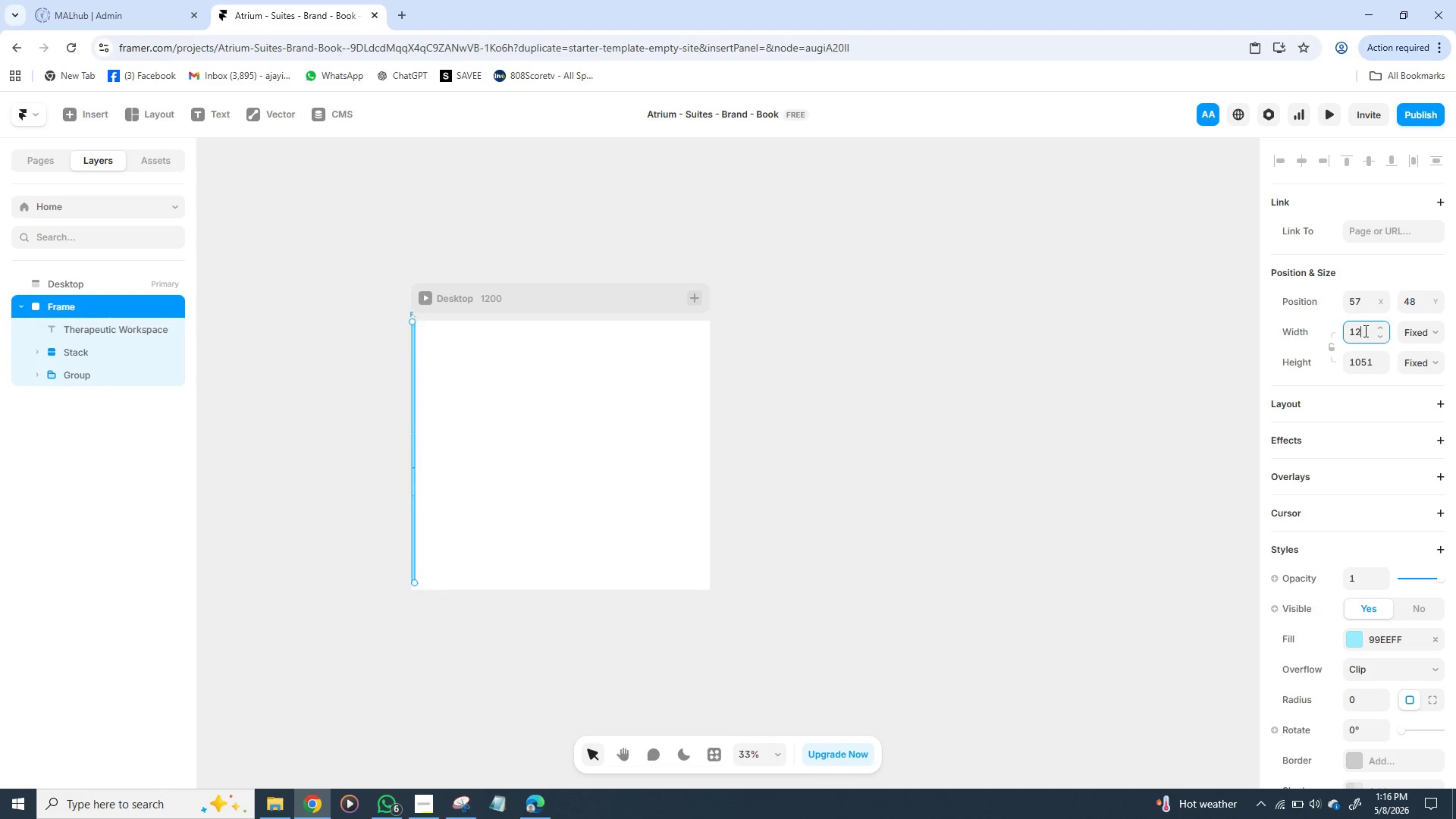 
key(Enter)
 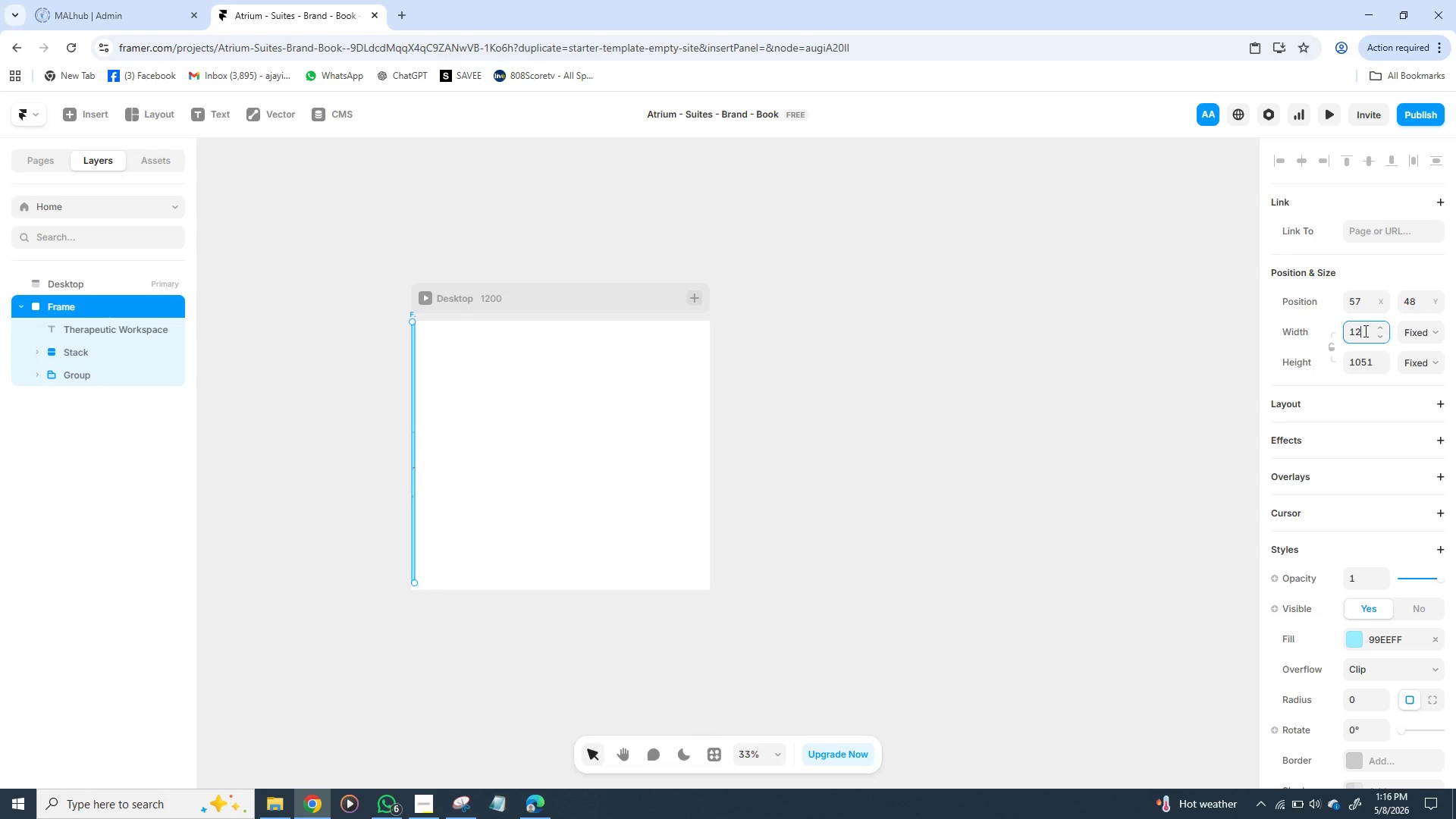 
left_click([1364, 331])
 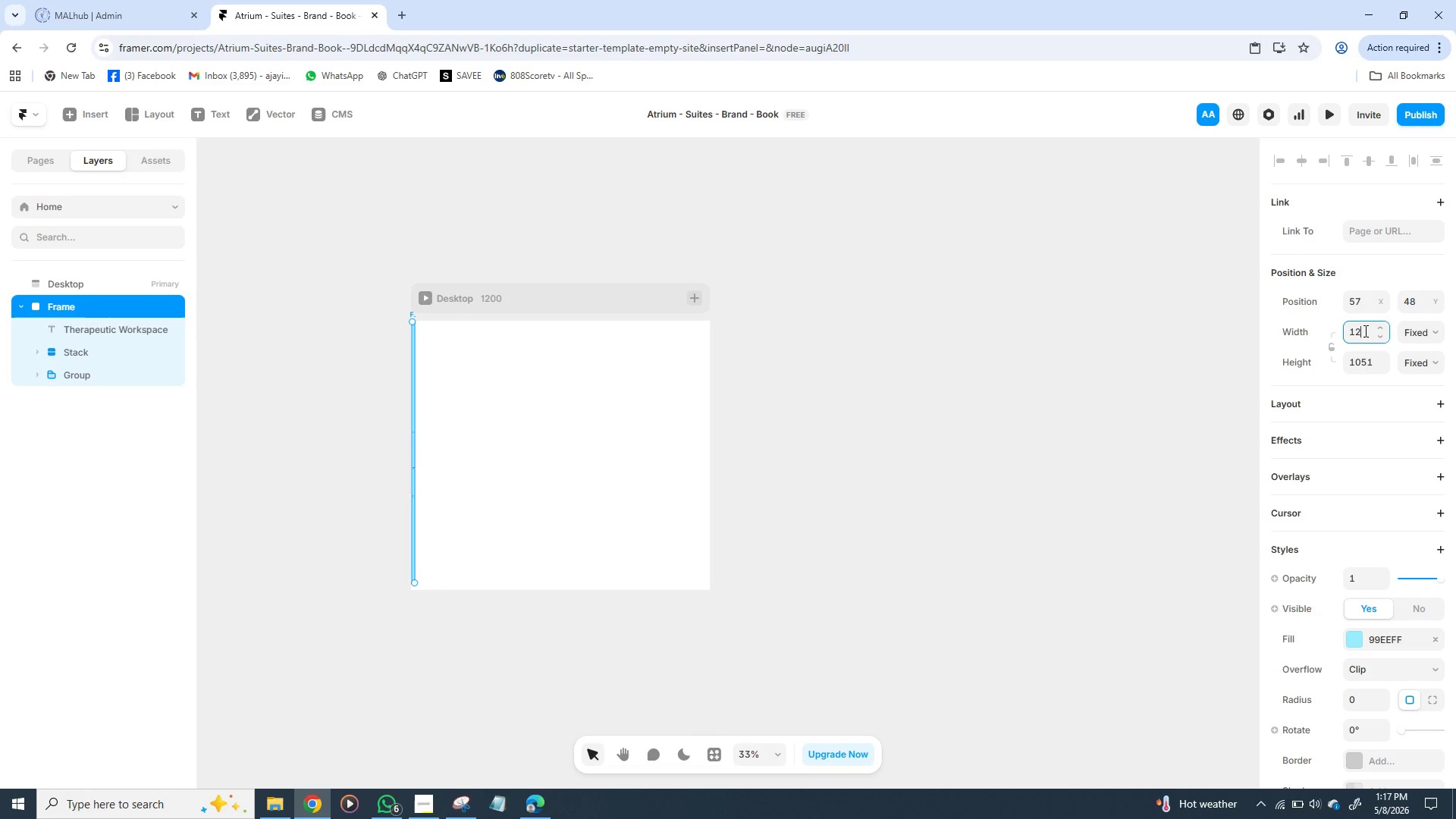 
type(00)
 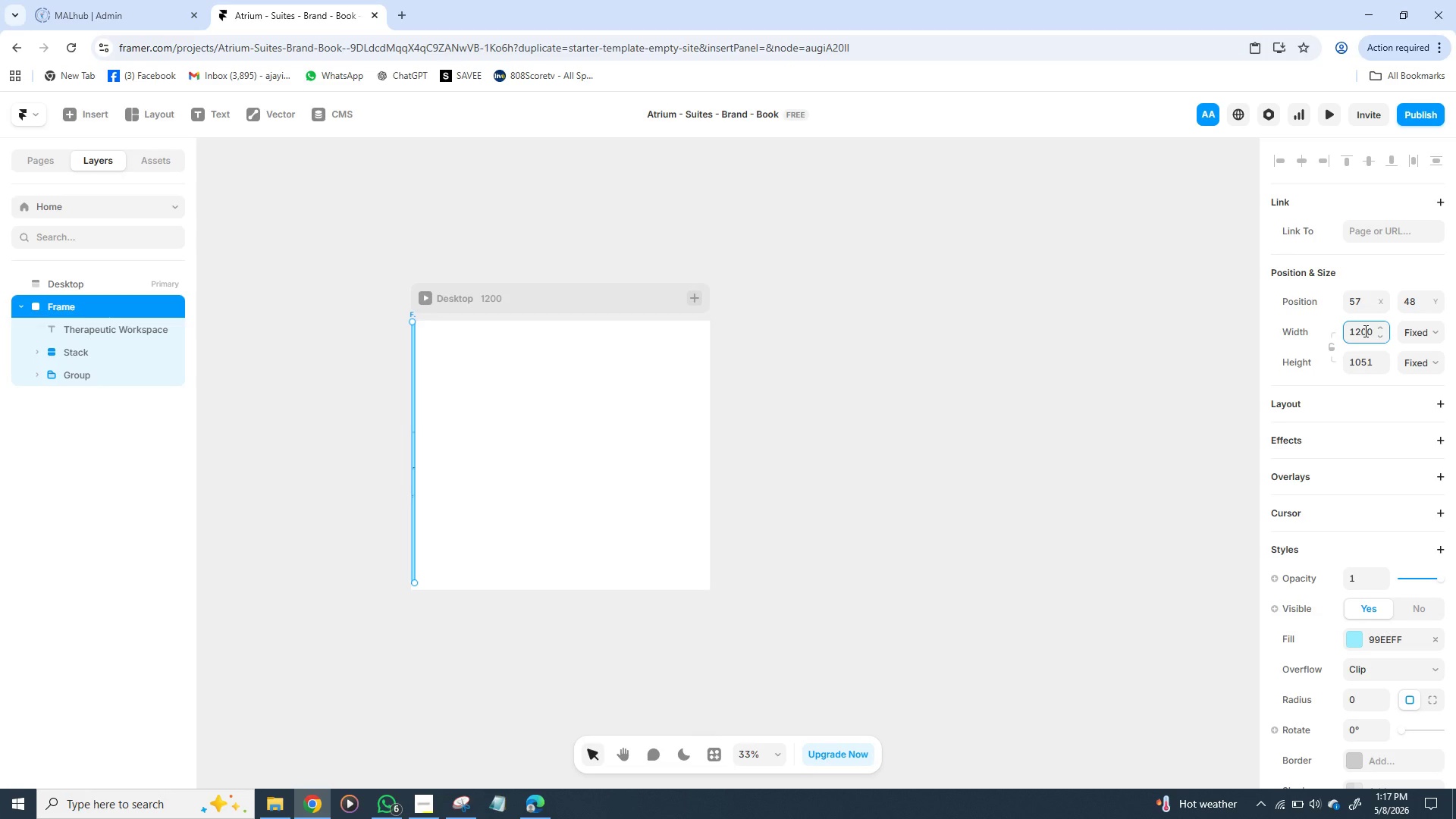 
key(Backslash)
 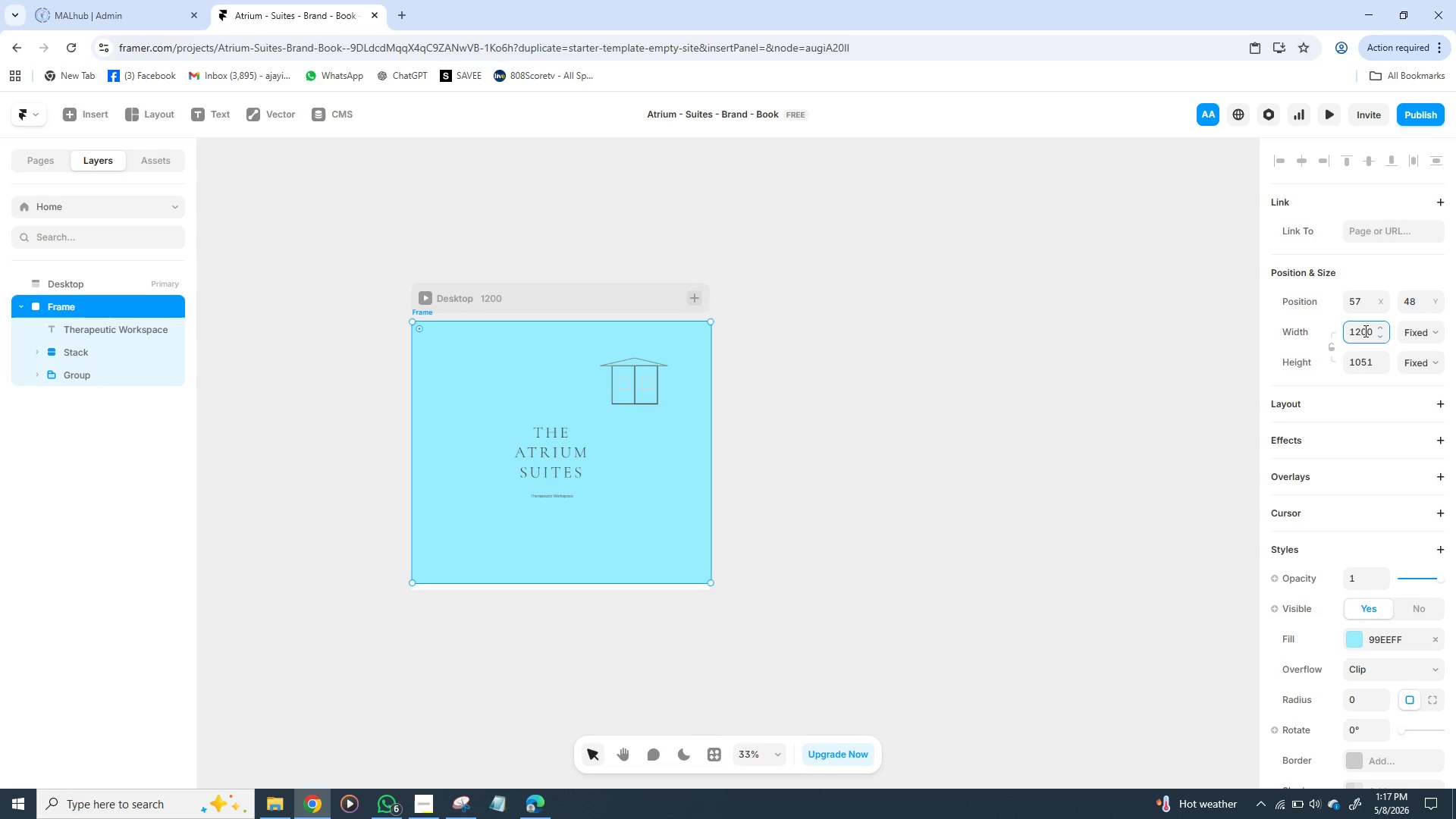 
key(Enter)
 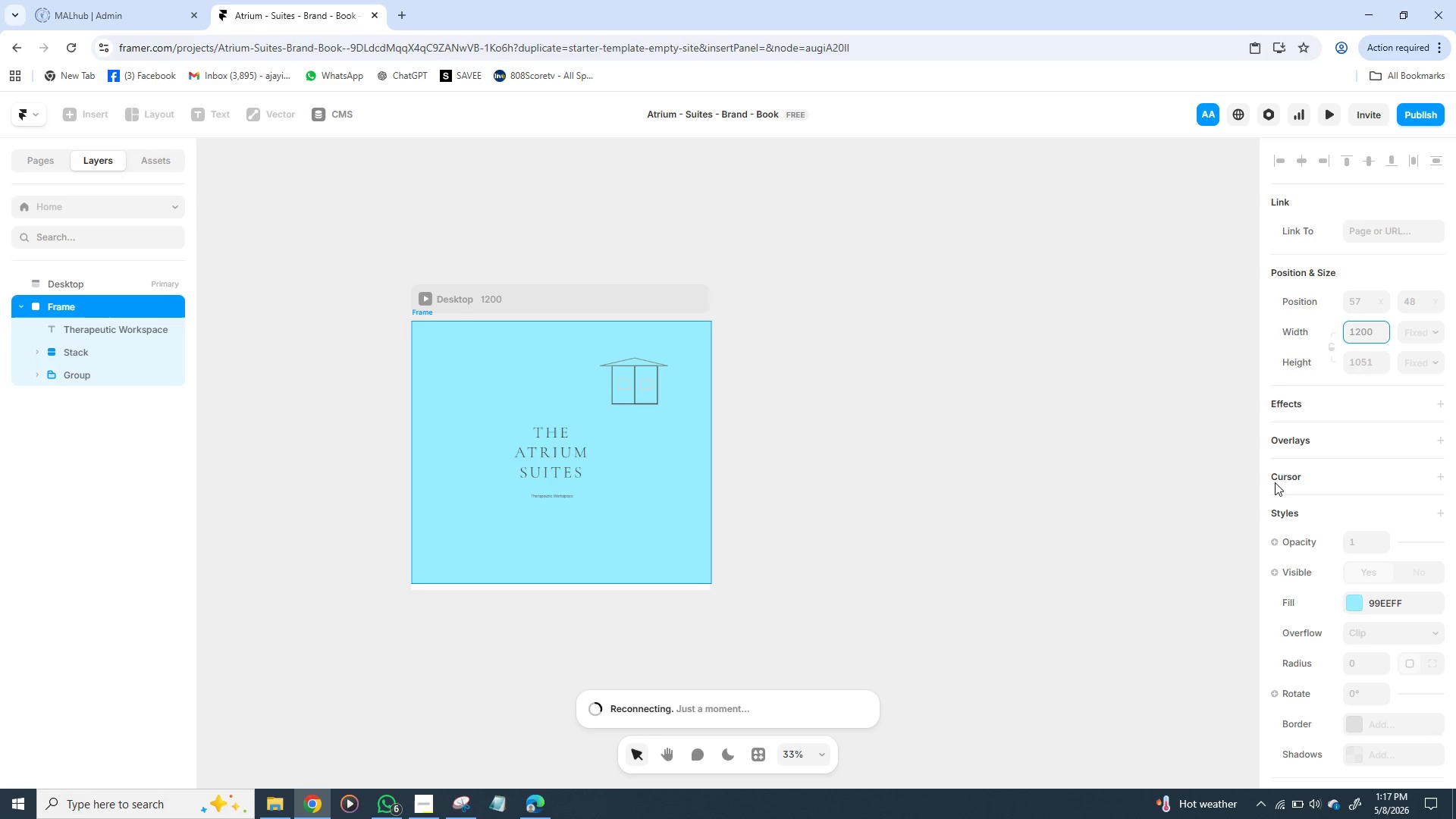 
left_click([957, 424])
 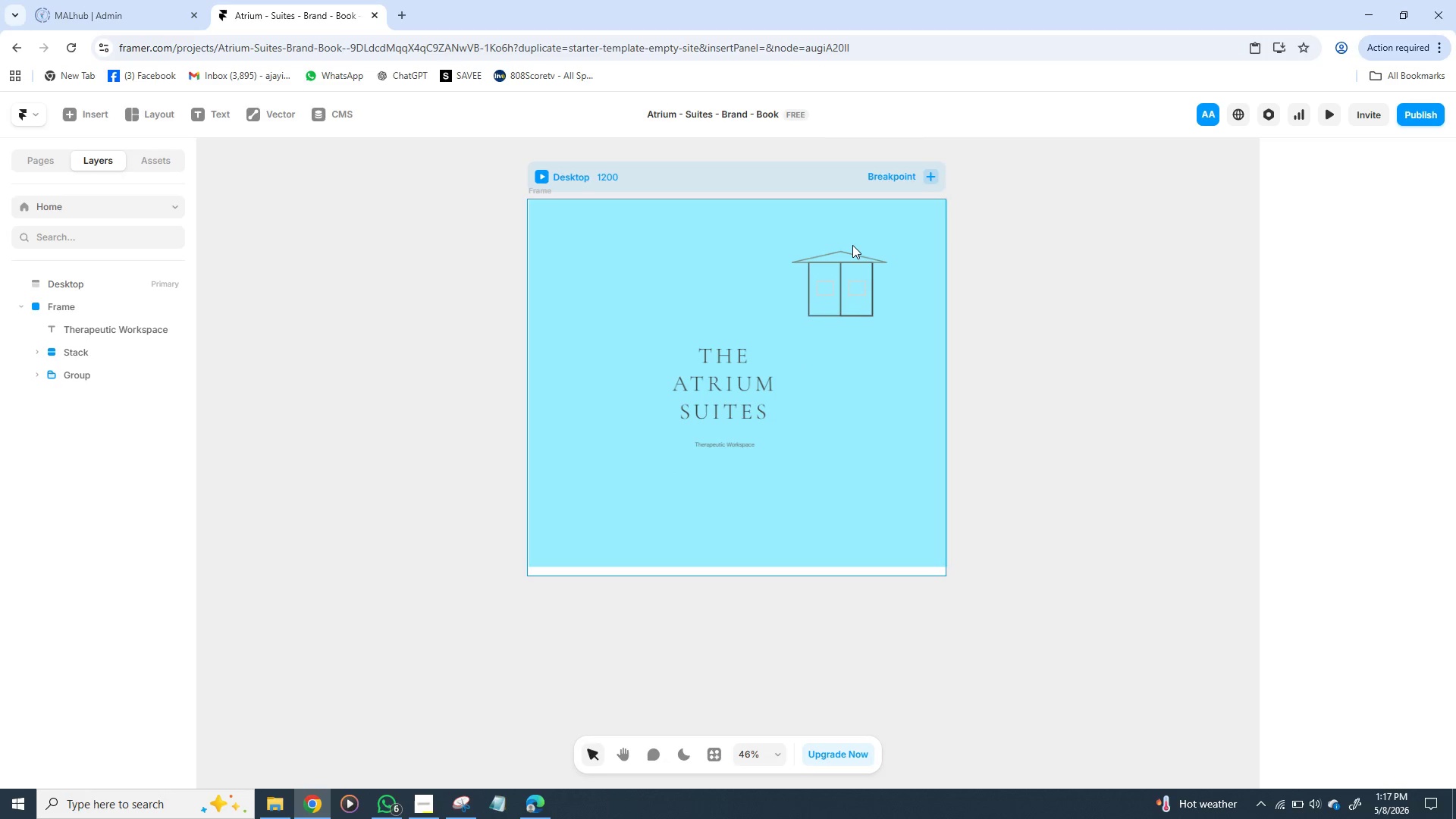 
wait(7.47)
 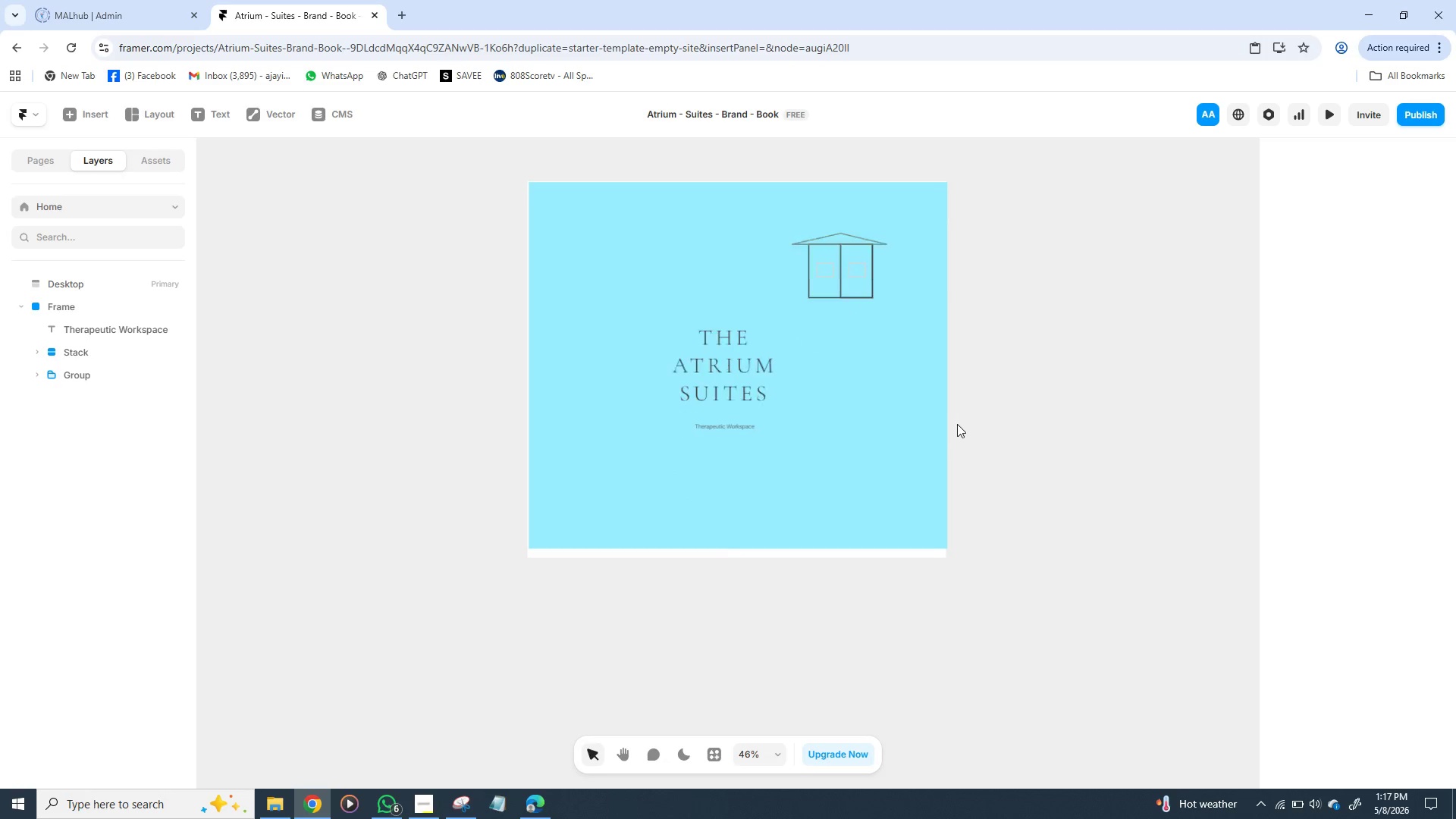 
left_click([830, 269])
 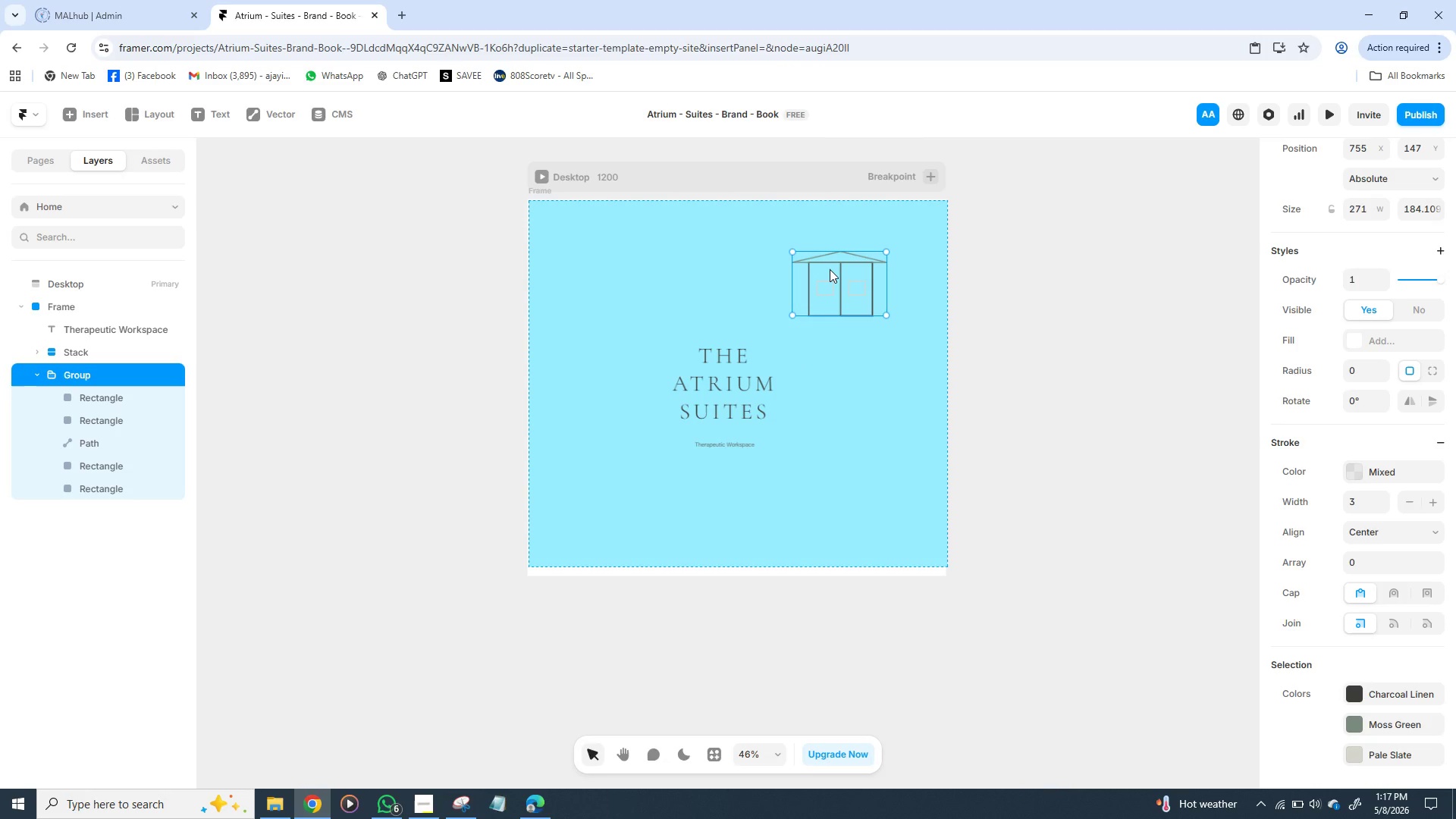 
left_click_drag(start_coordinate=[830, 269], to_coordinate=[728, 274])
 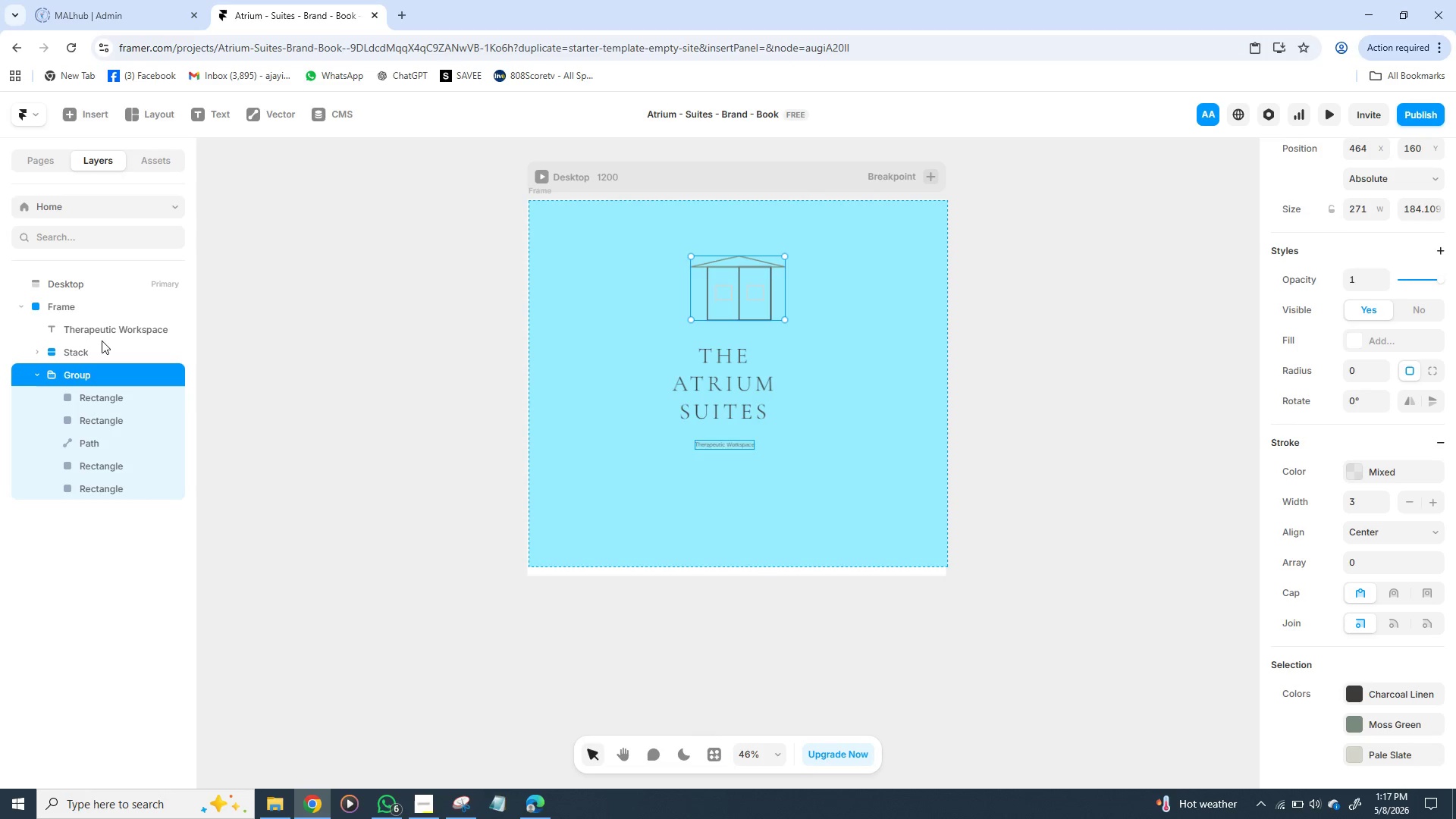 
wait(5.02)
 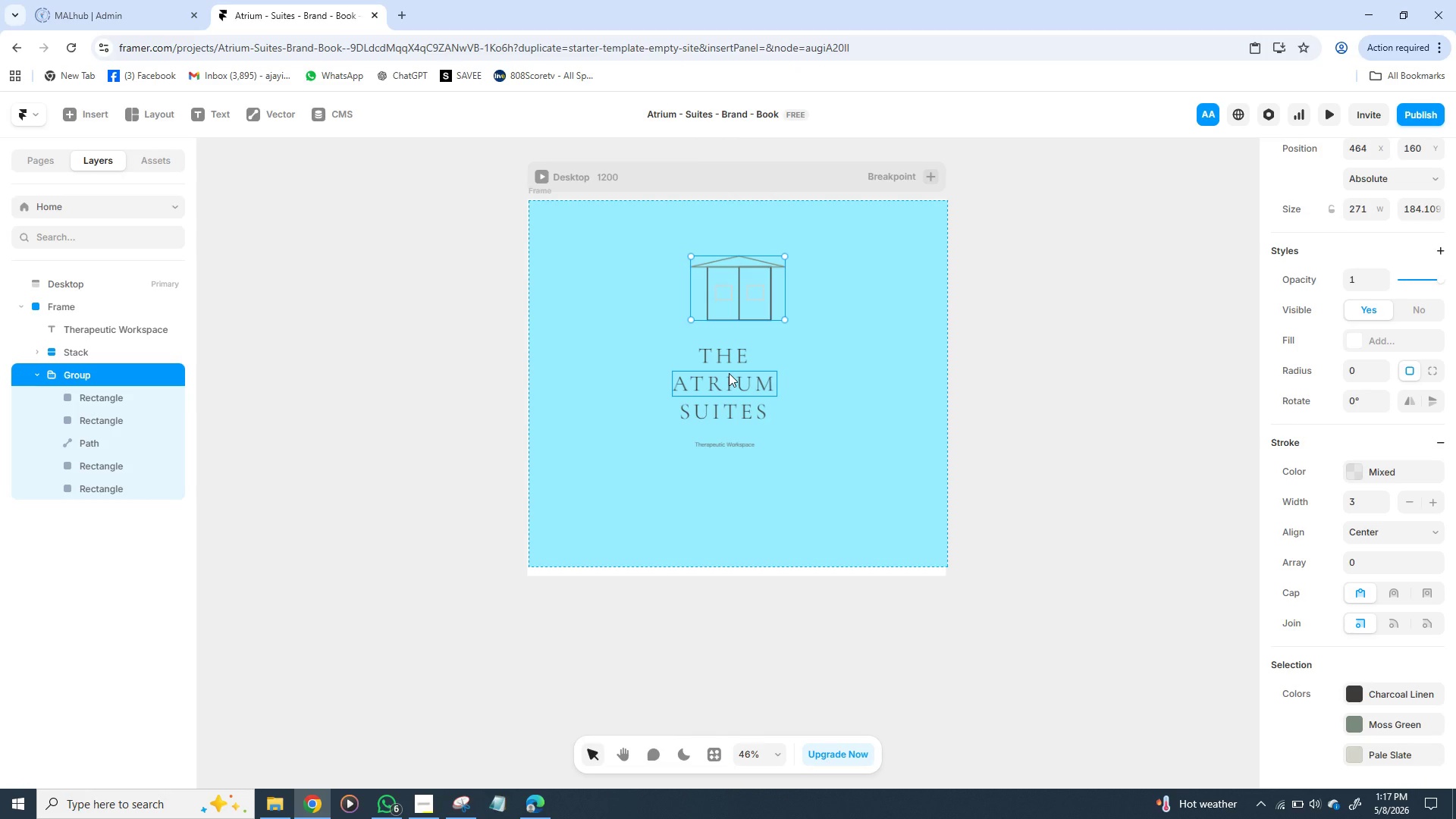 
left_click([80, 348])
 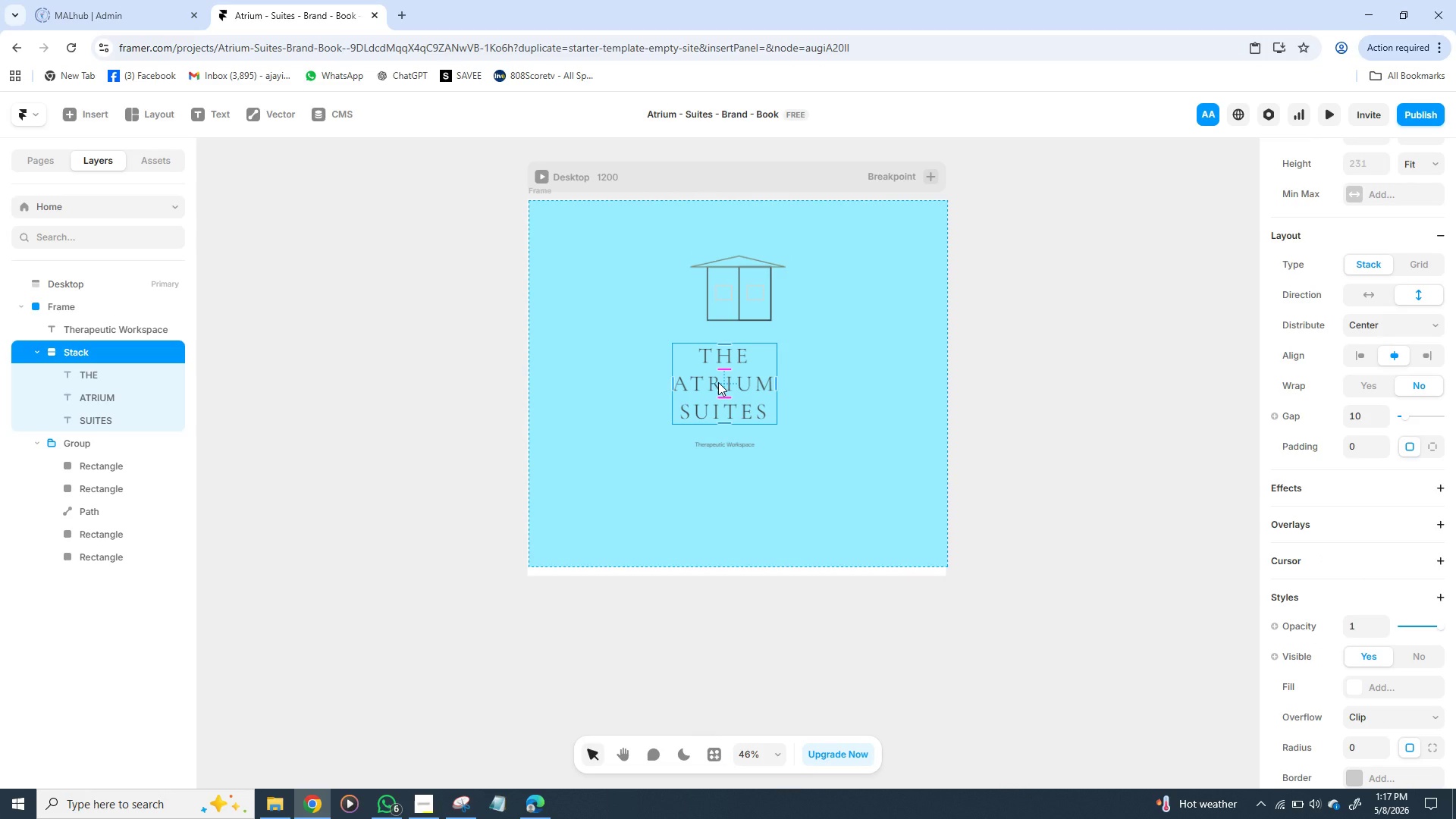 
left_click_drag(start_coordinate=[718, 382], to_coordinate=[730, 381])
 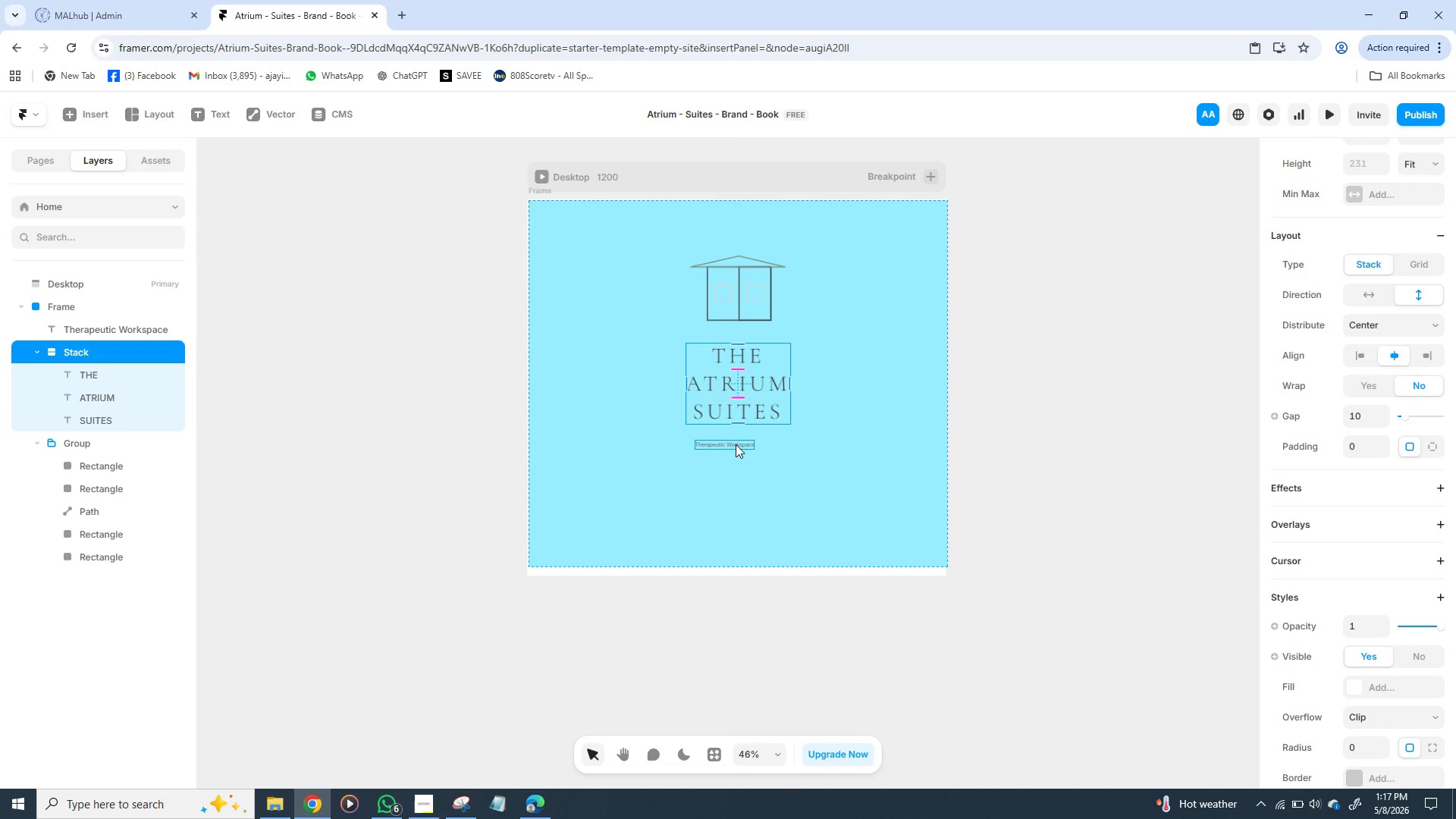 
left_click([736, 444])
 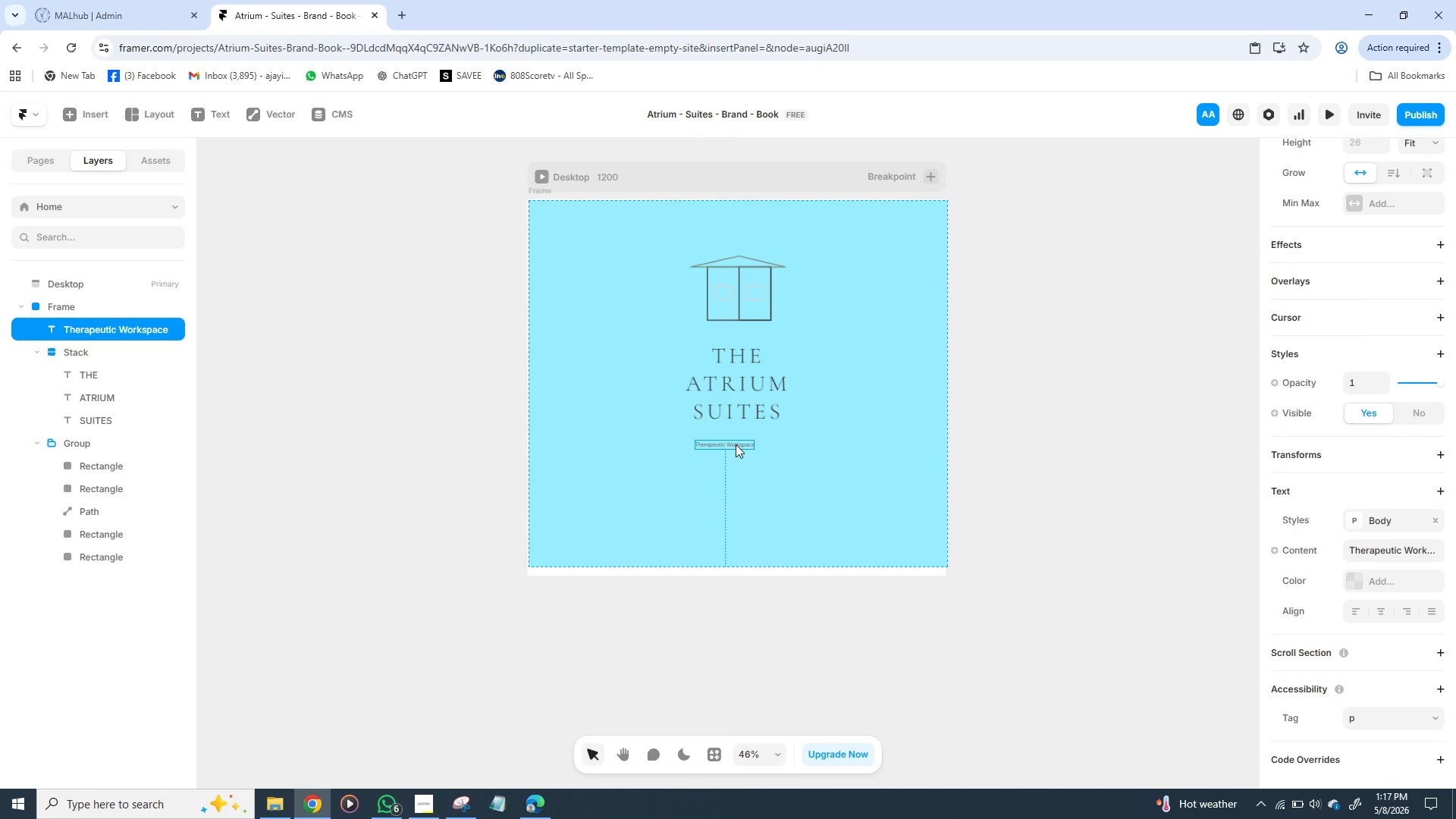 
left_click_drag(start_coordinate=[736, 444], to_coordinate=[753, 455])
 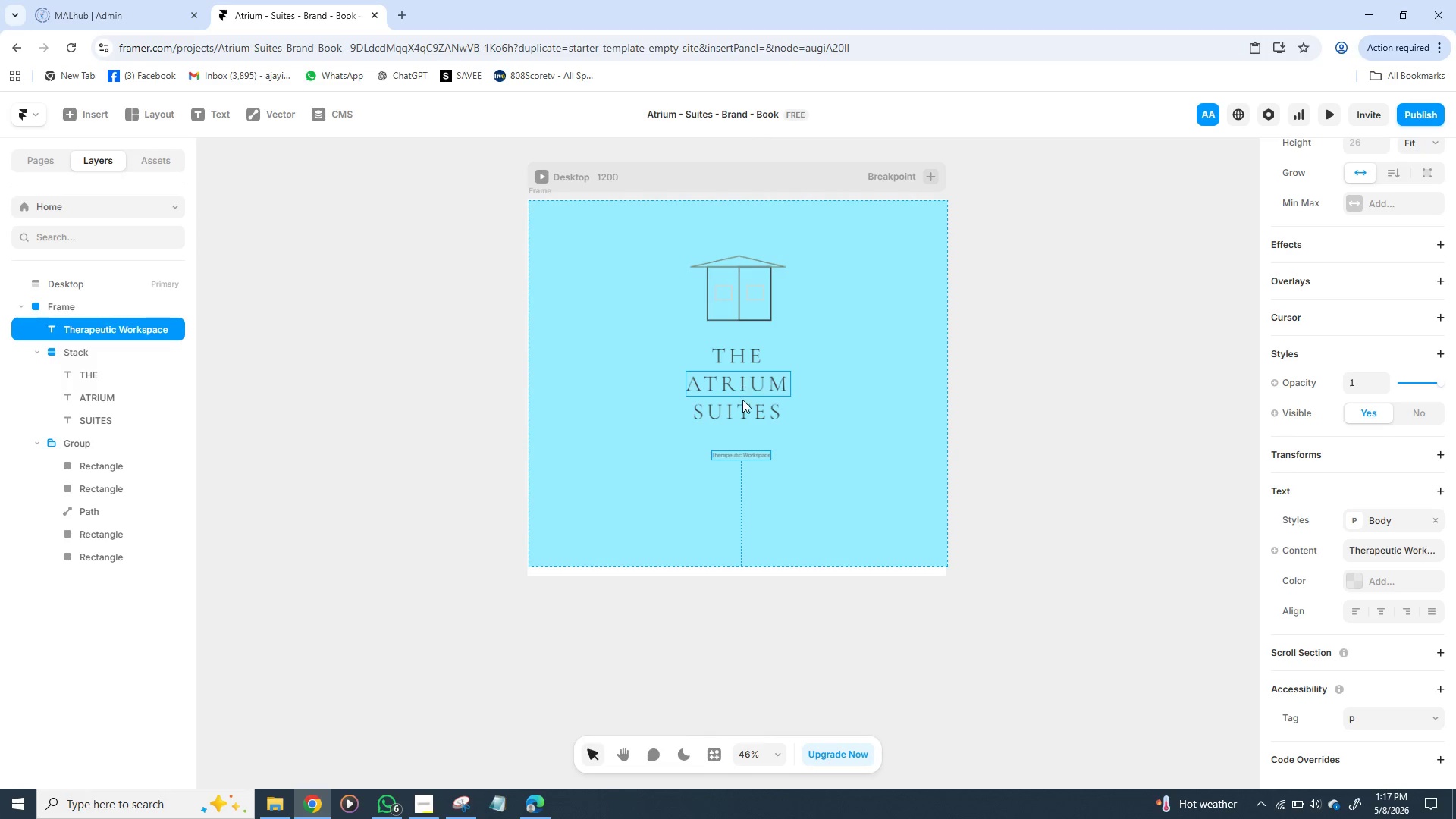 
left_click([654, 480])
 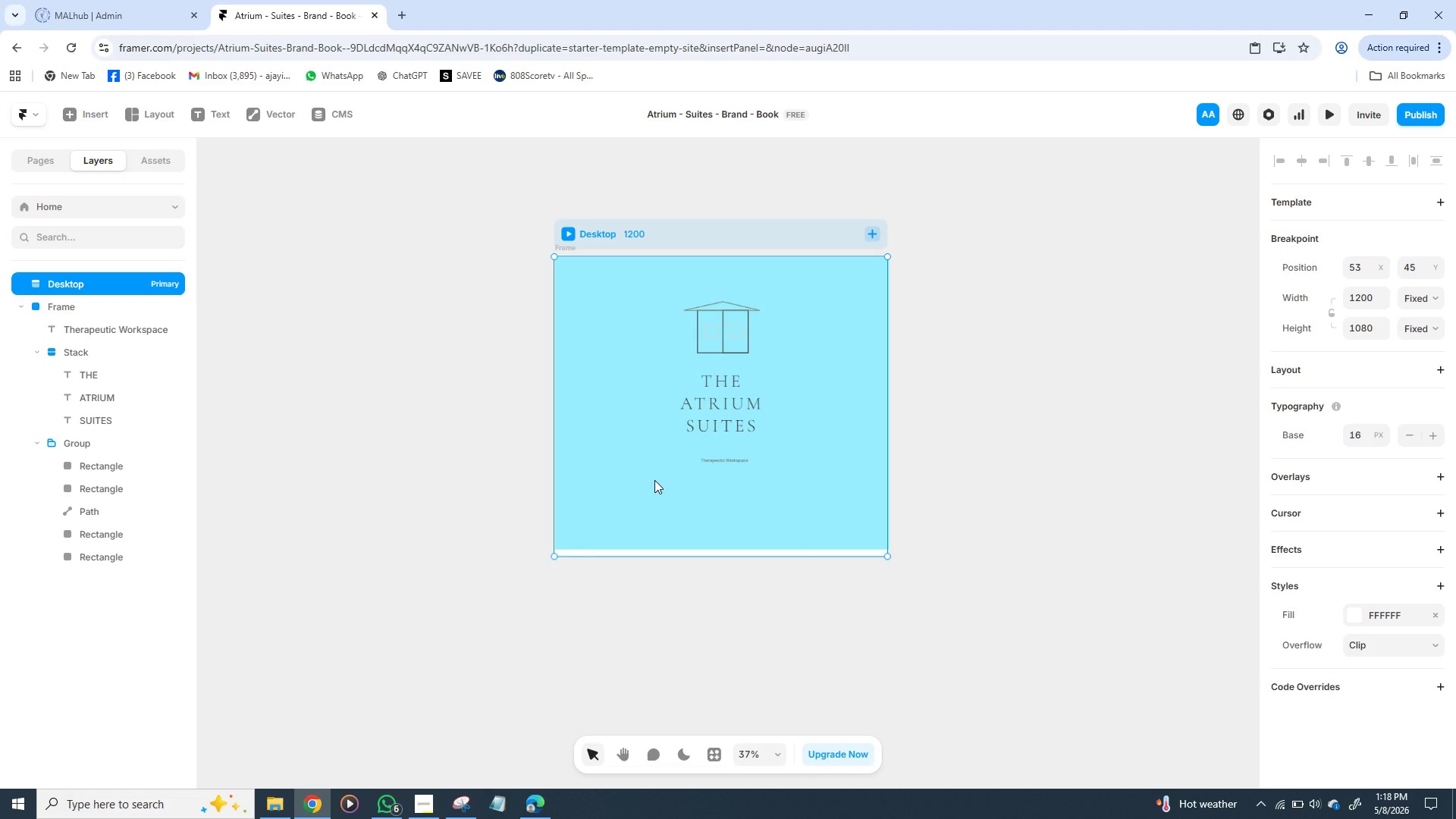 
wait(68.78)
 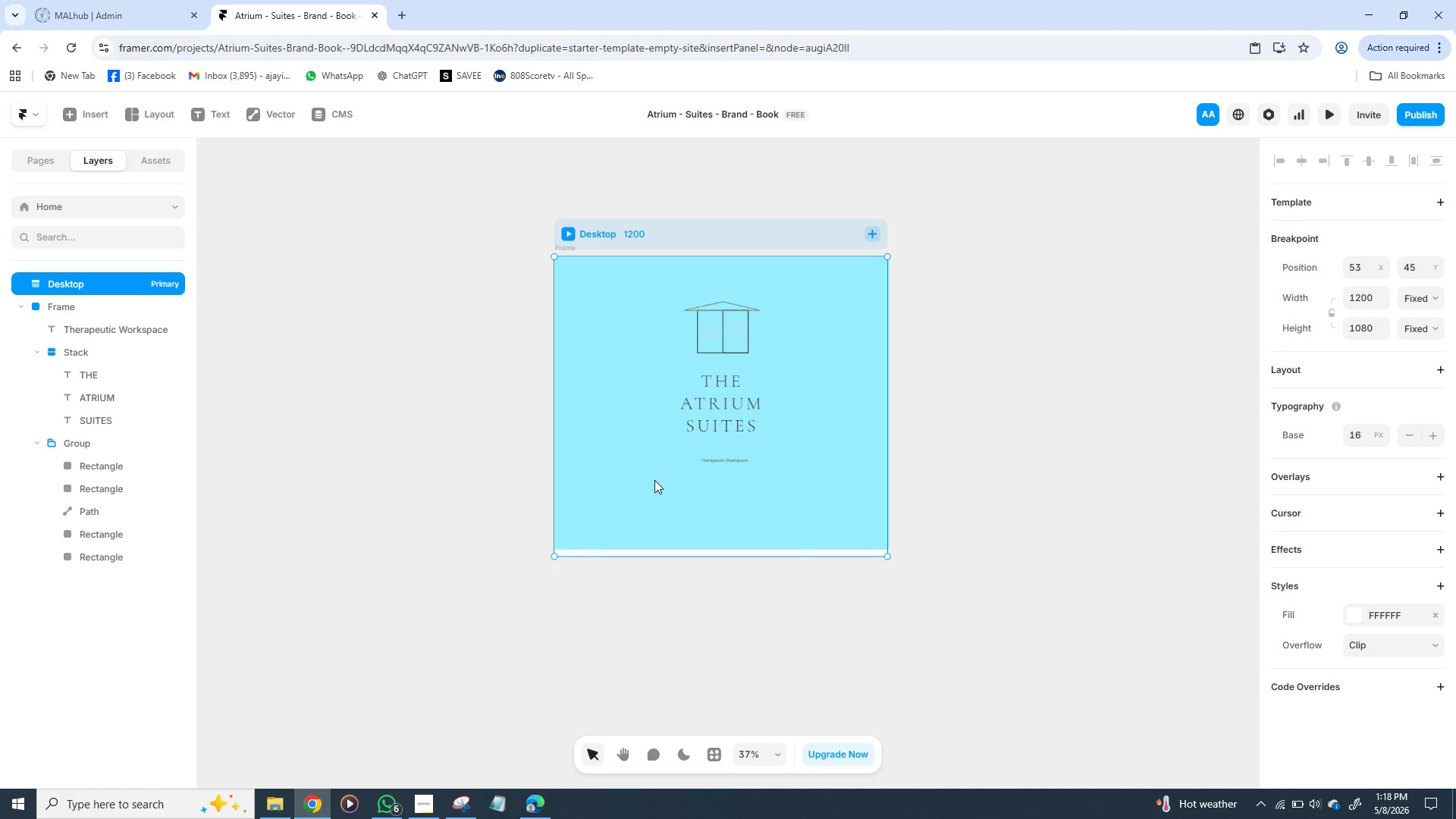 
left_click([786, 230])
 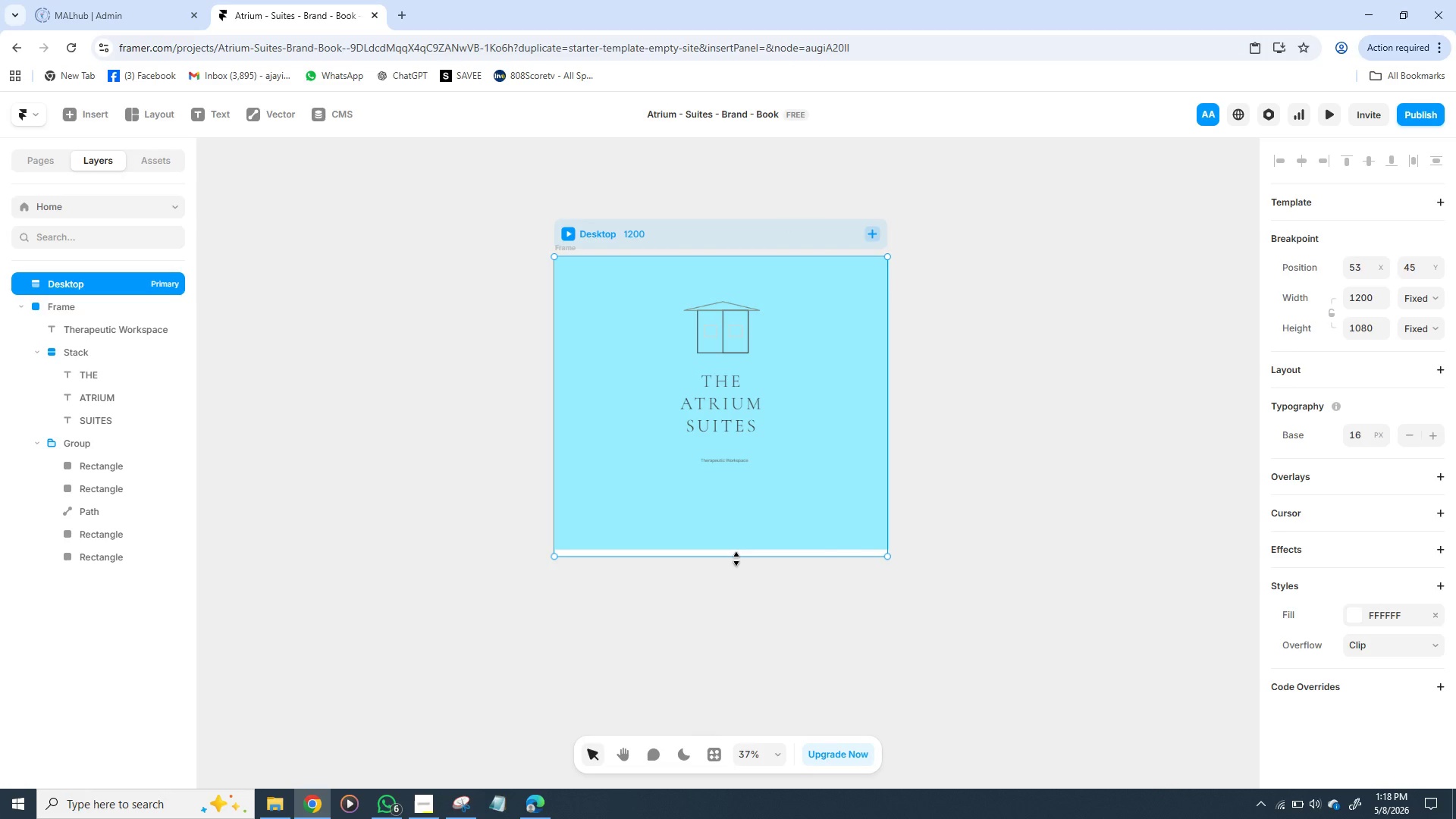 
left_click_drag(start_coordinate=[736, 559], to_coordinate=[731, 711])
 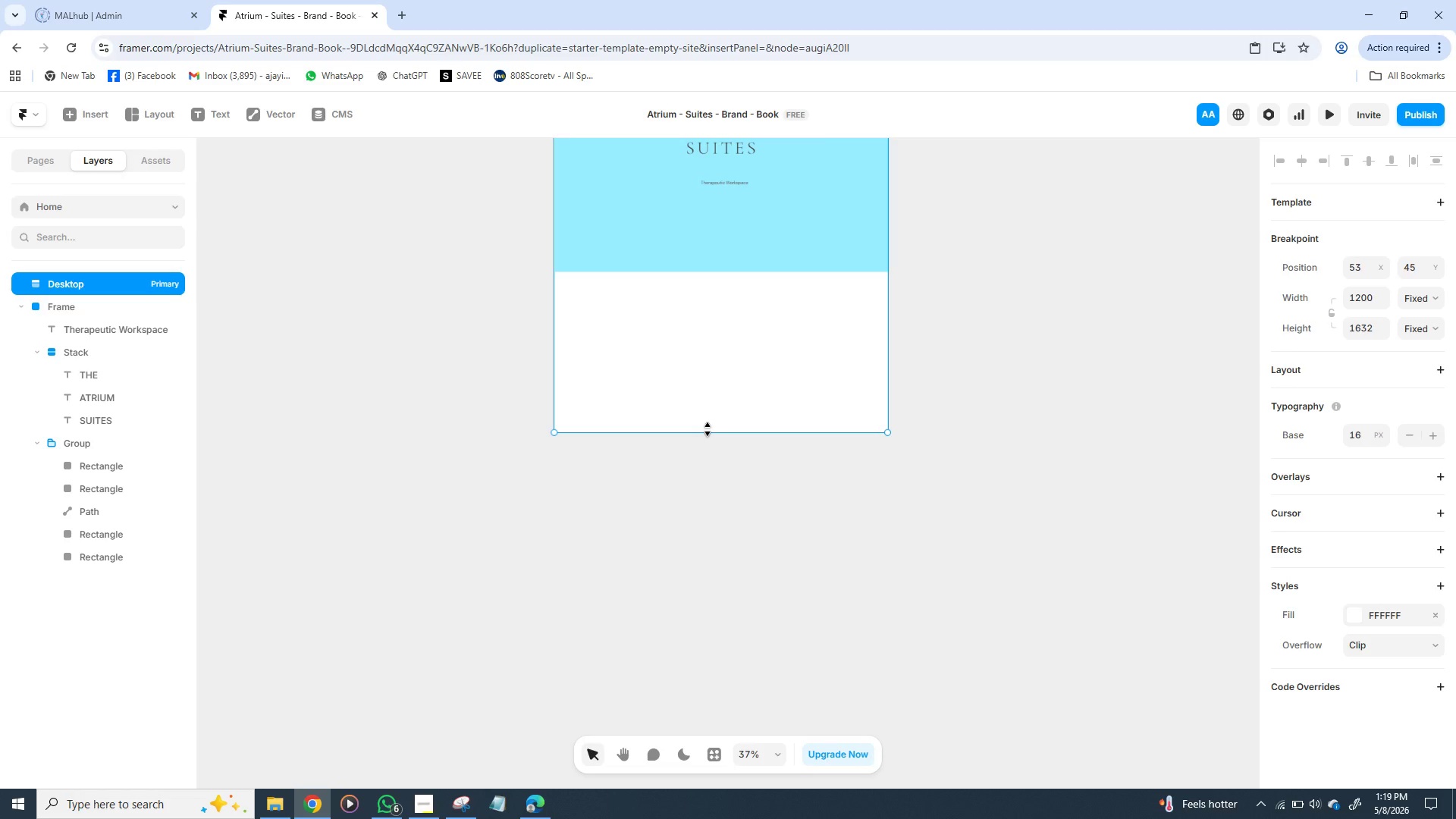 
left_click_drag(start_coordinate=[708, 429], to_coordinate=[711, 542])
 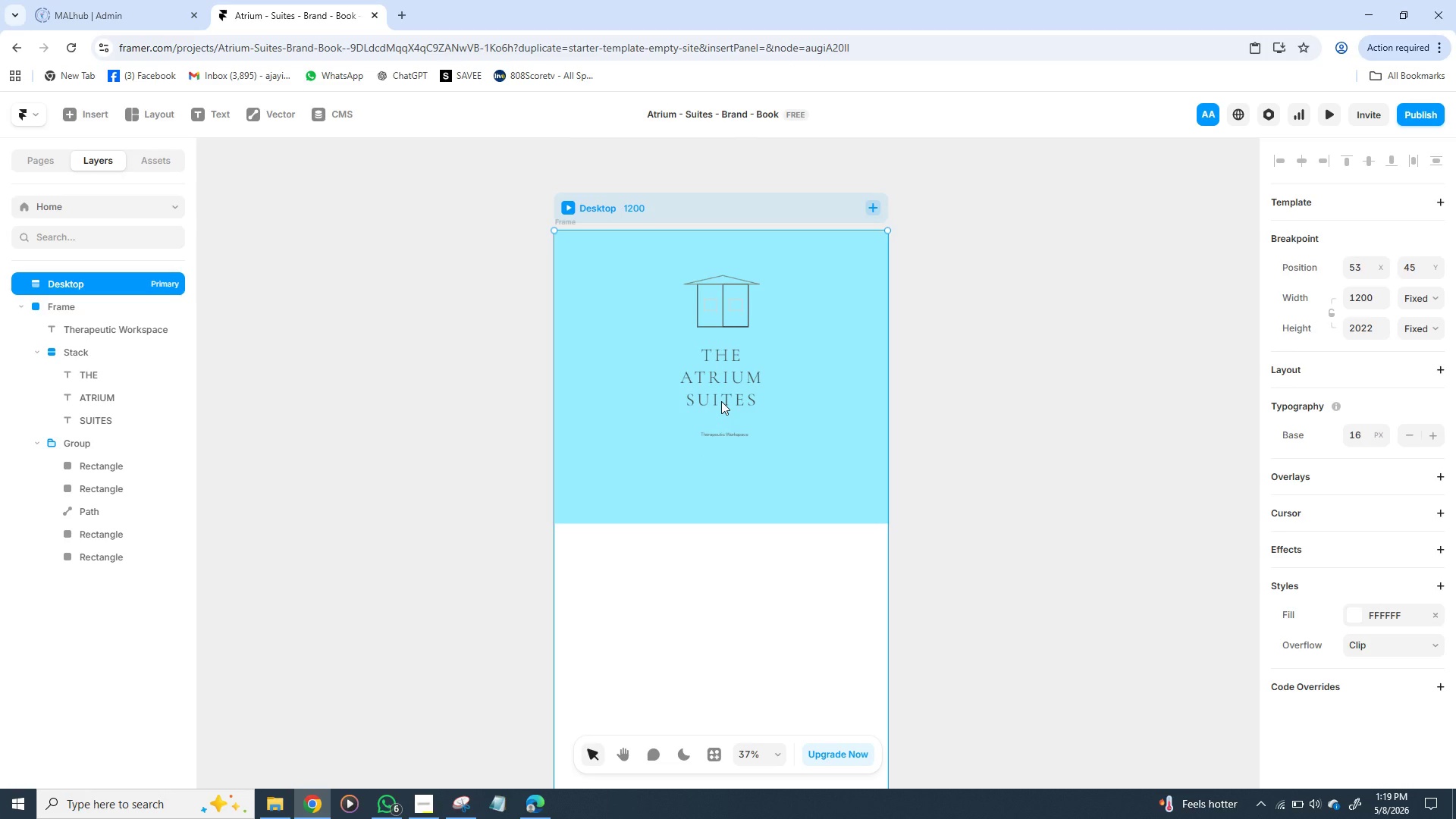 
wait(18.55)
 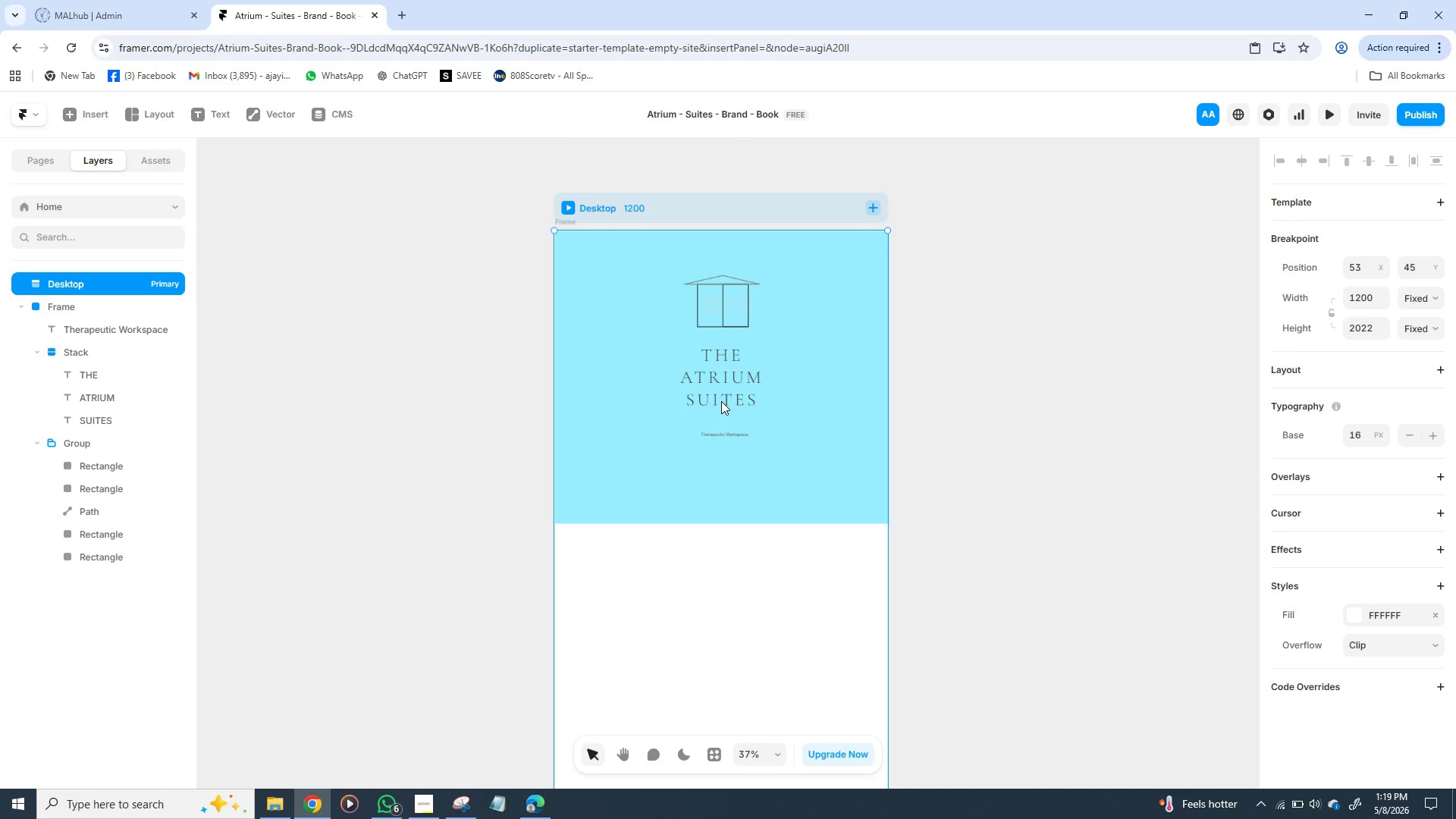 
left_click([869, 444])
 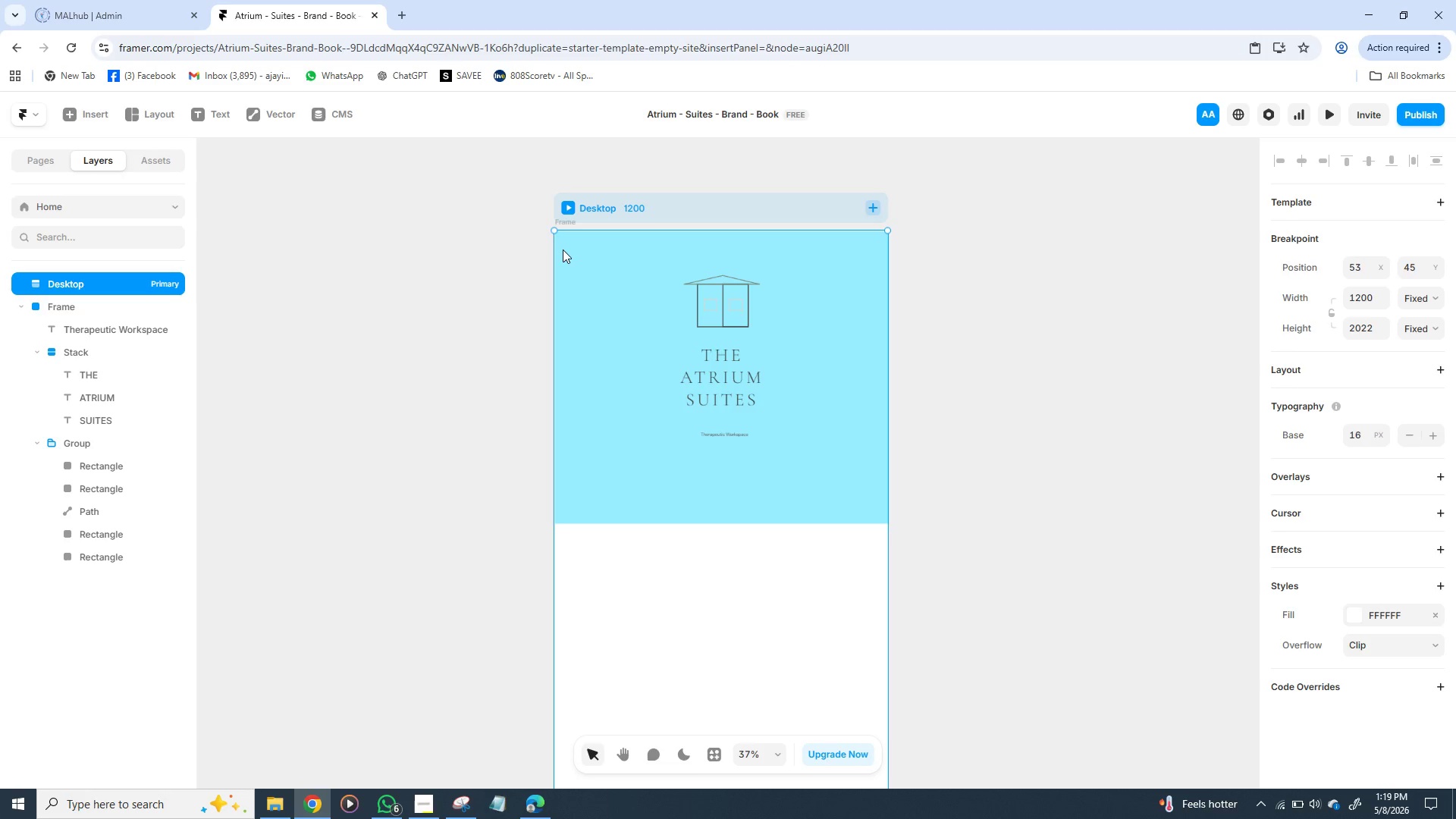 
double_click([563, 249])
 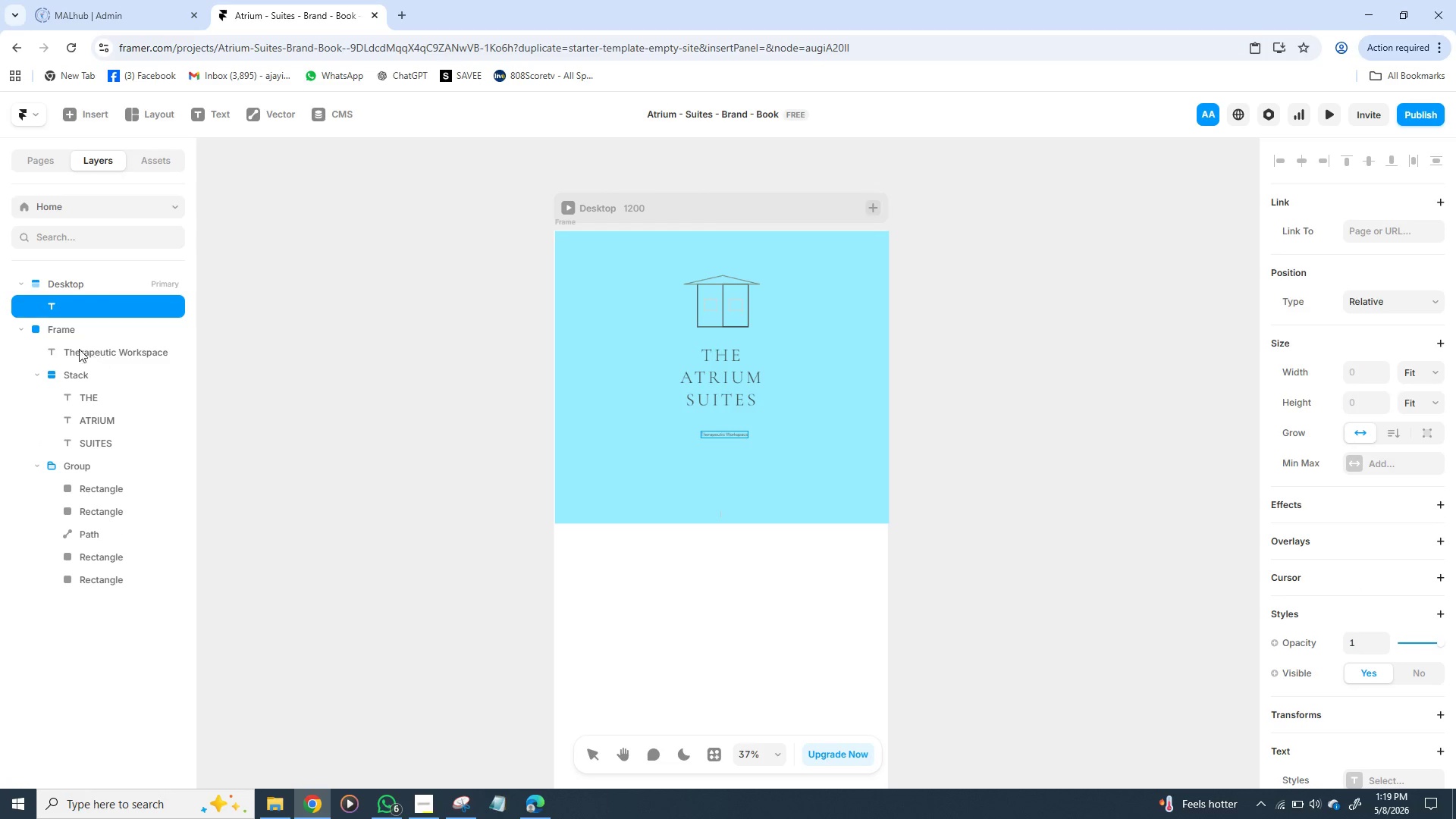 
left_click([65, 324])
 